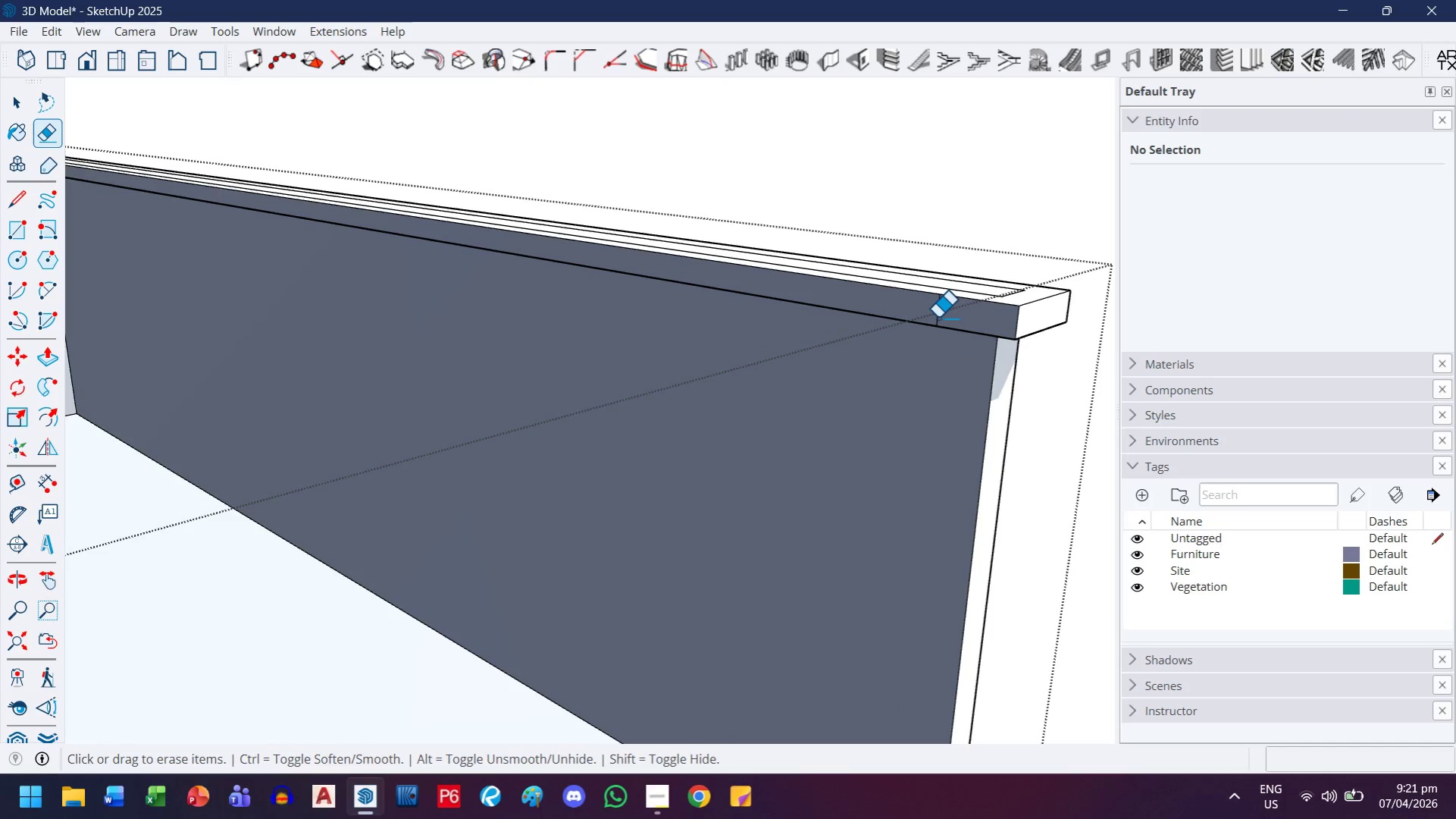 
key(H)
 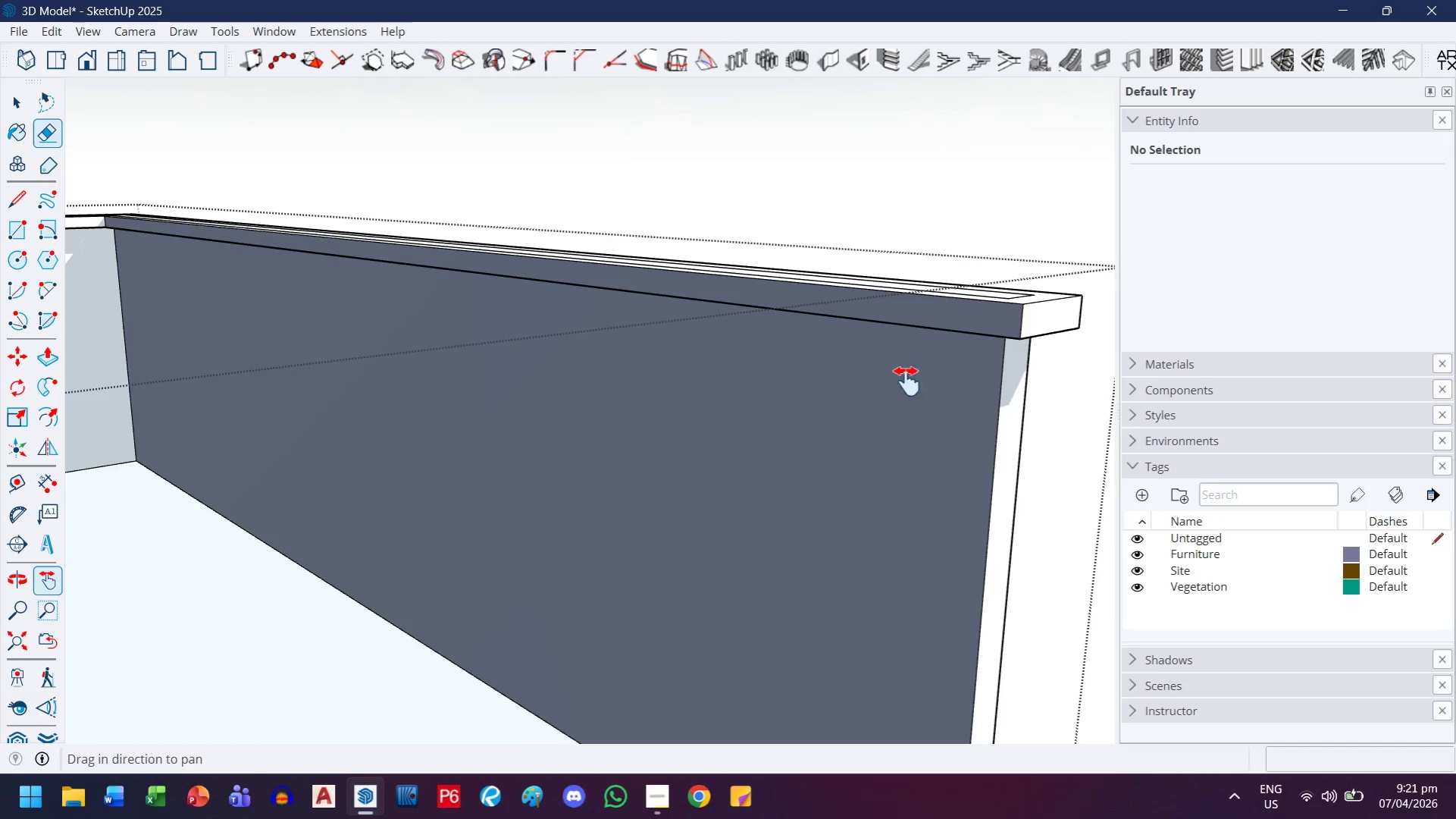 
left_click_drag(start_coordinate=[919, 348], to_coordinate=[860, 579])
 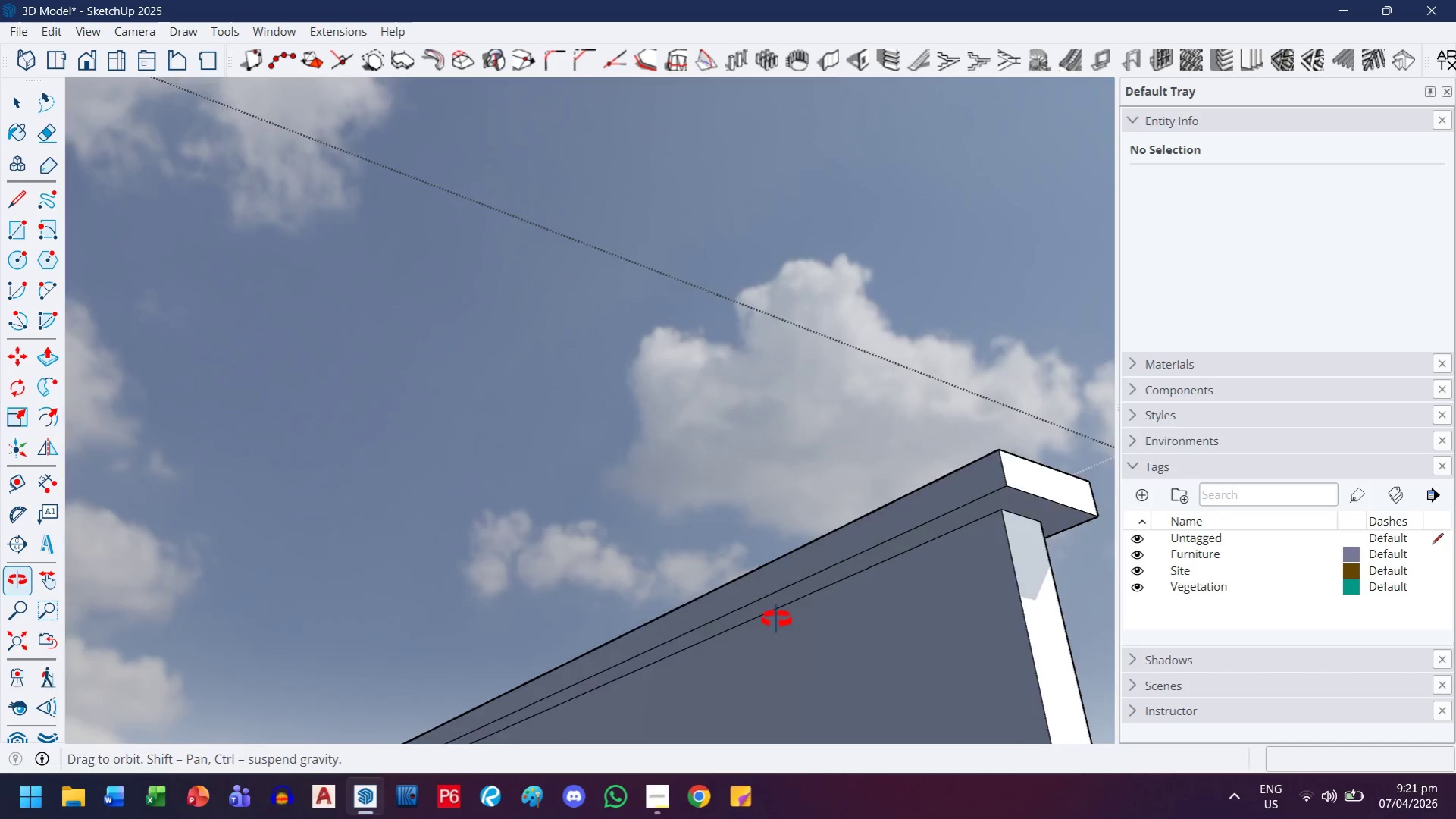 
scroll: coordinate [815, 465], scroll_direction: down, amount: 7.0
 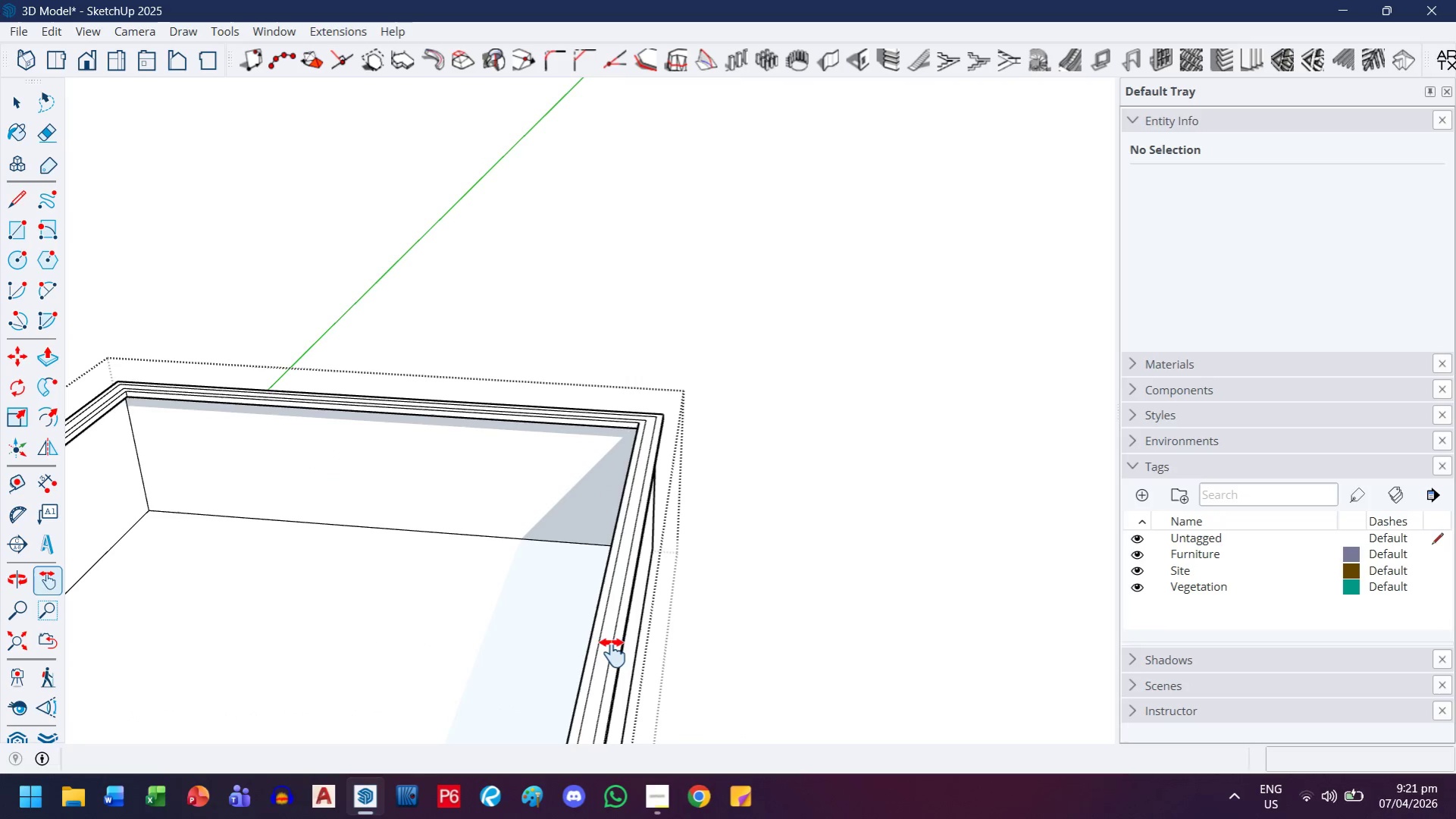 
key(H)
 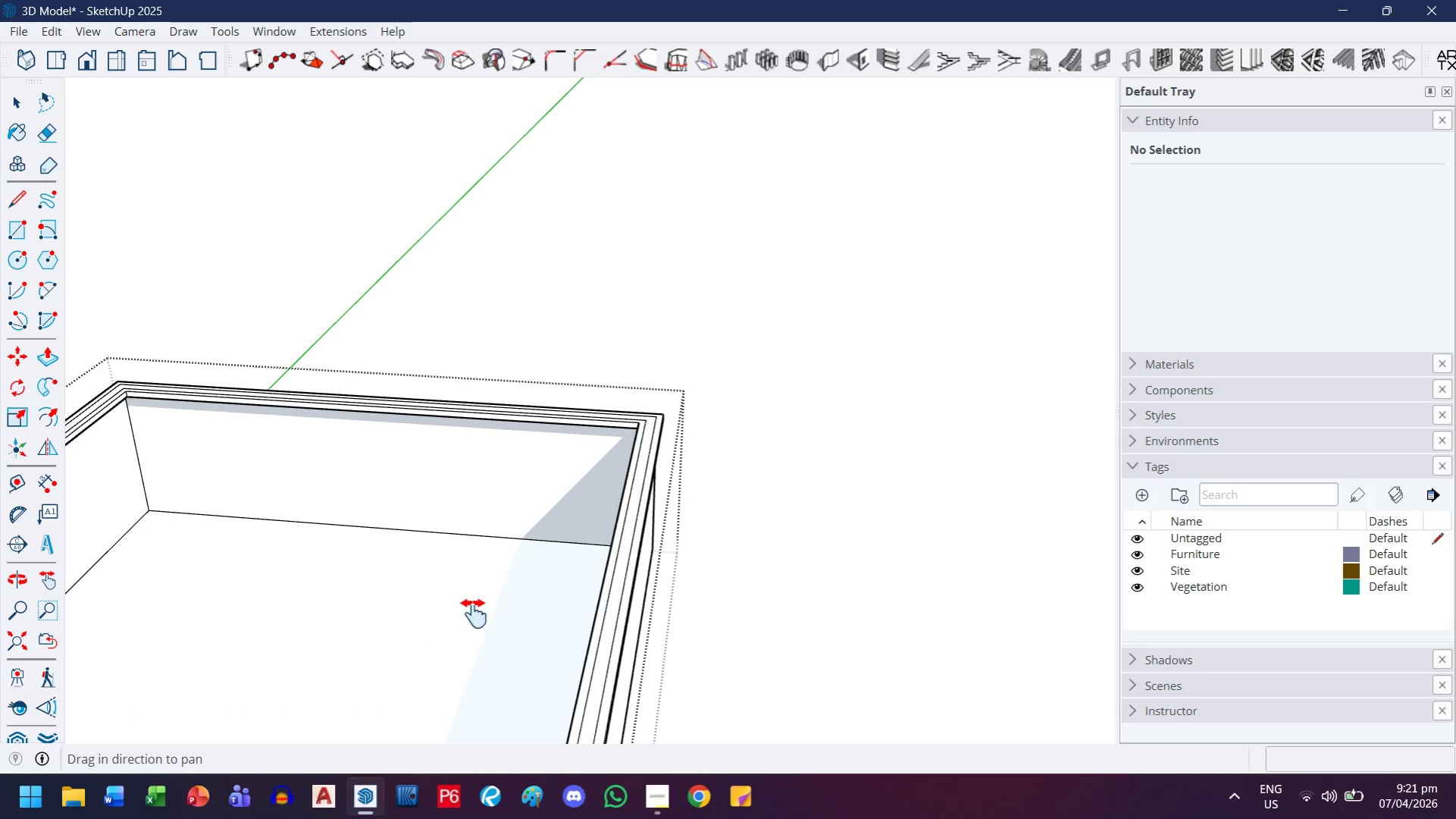 
left_click_drag(start_coordinate=[474, 618], to_coordinate=[752, 449])
 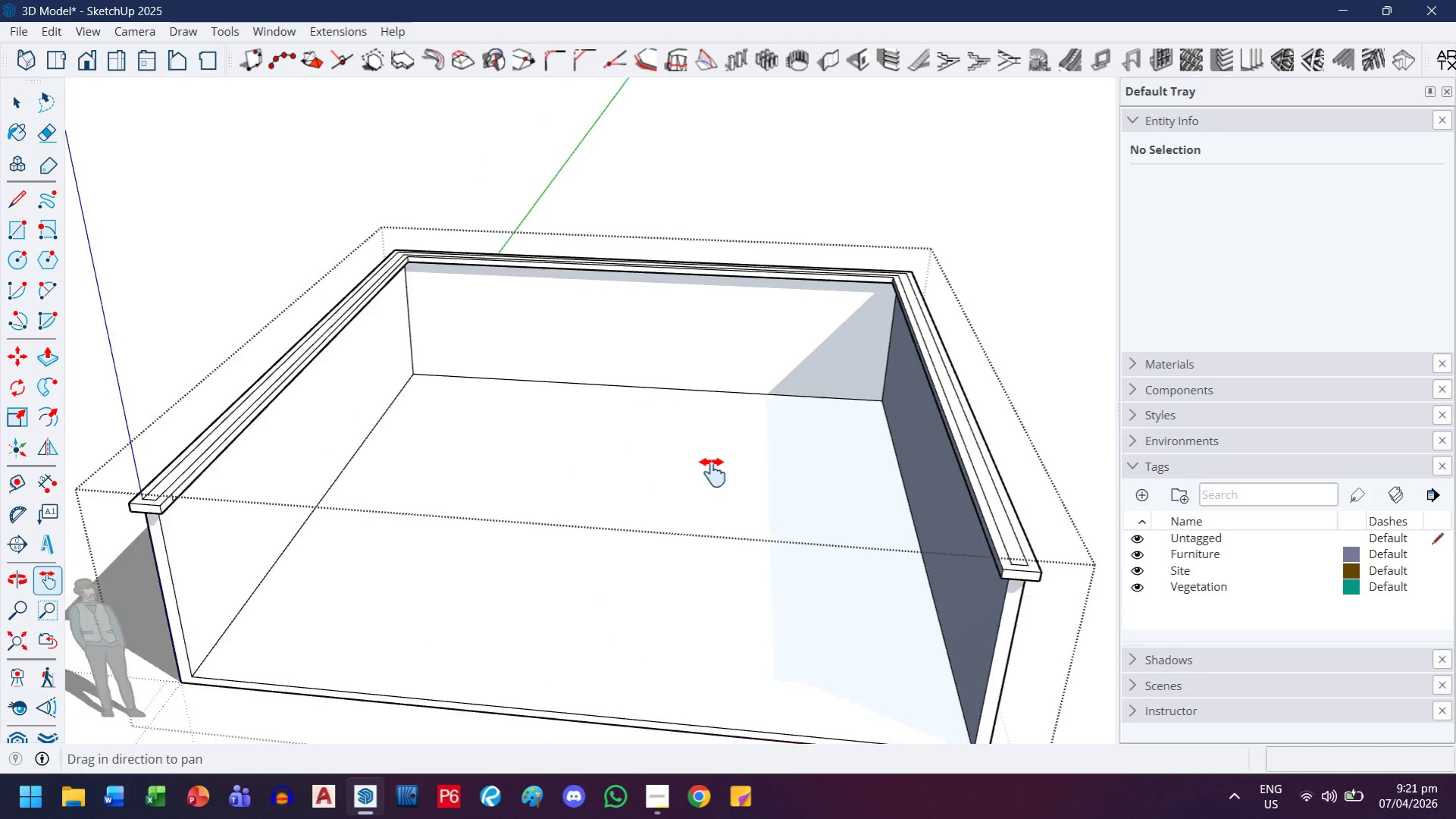 
scroll: coordinate [355, 492], scroll_direction: up, amount: 11.0
 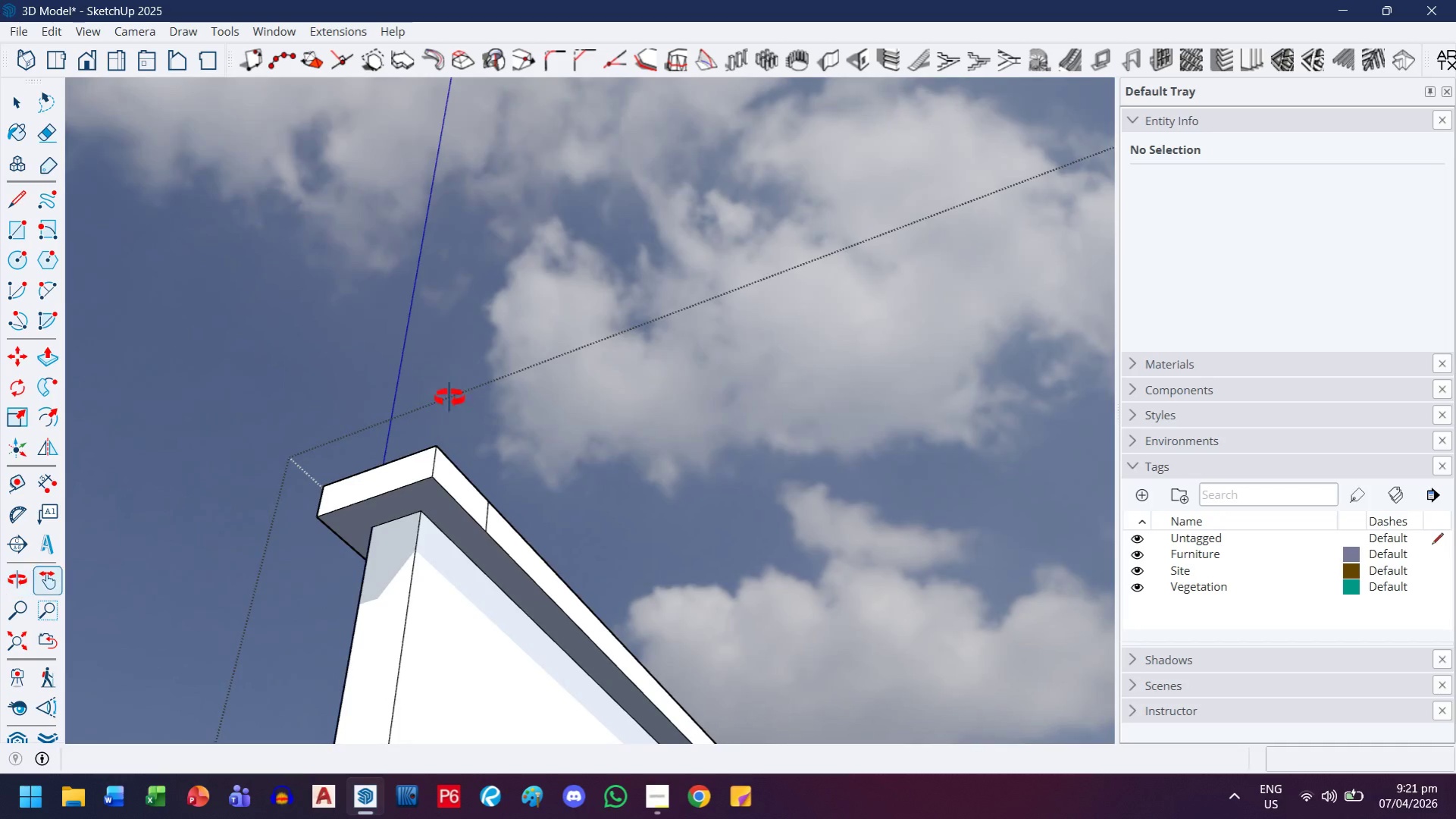 
key(Escape)
 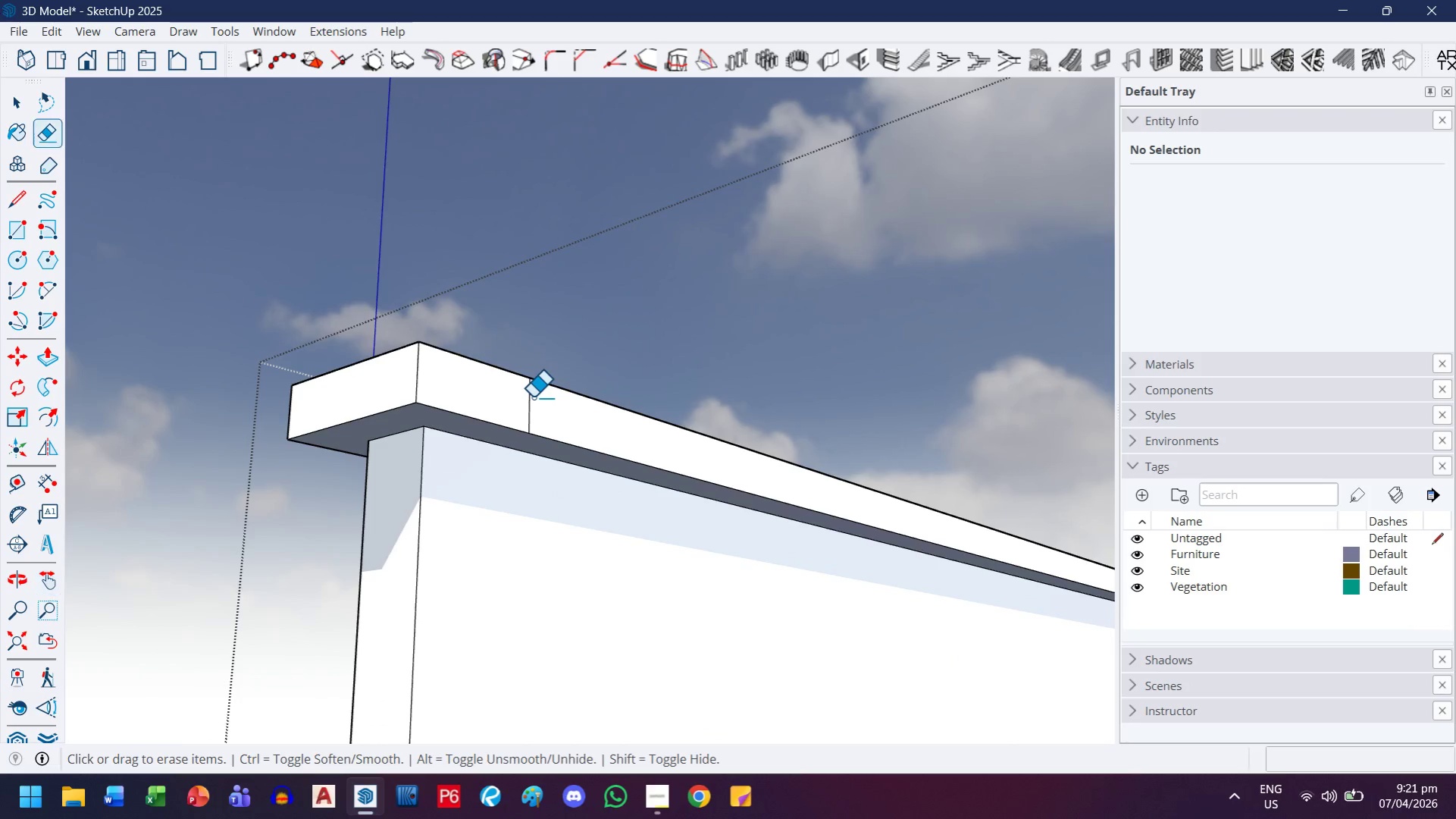 
left_click_drag(start_coordinate=[533, 397], to_coordinate=[521, 405])
 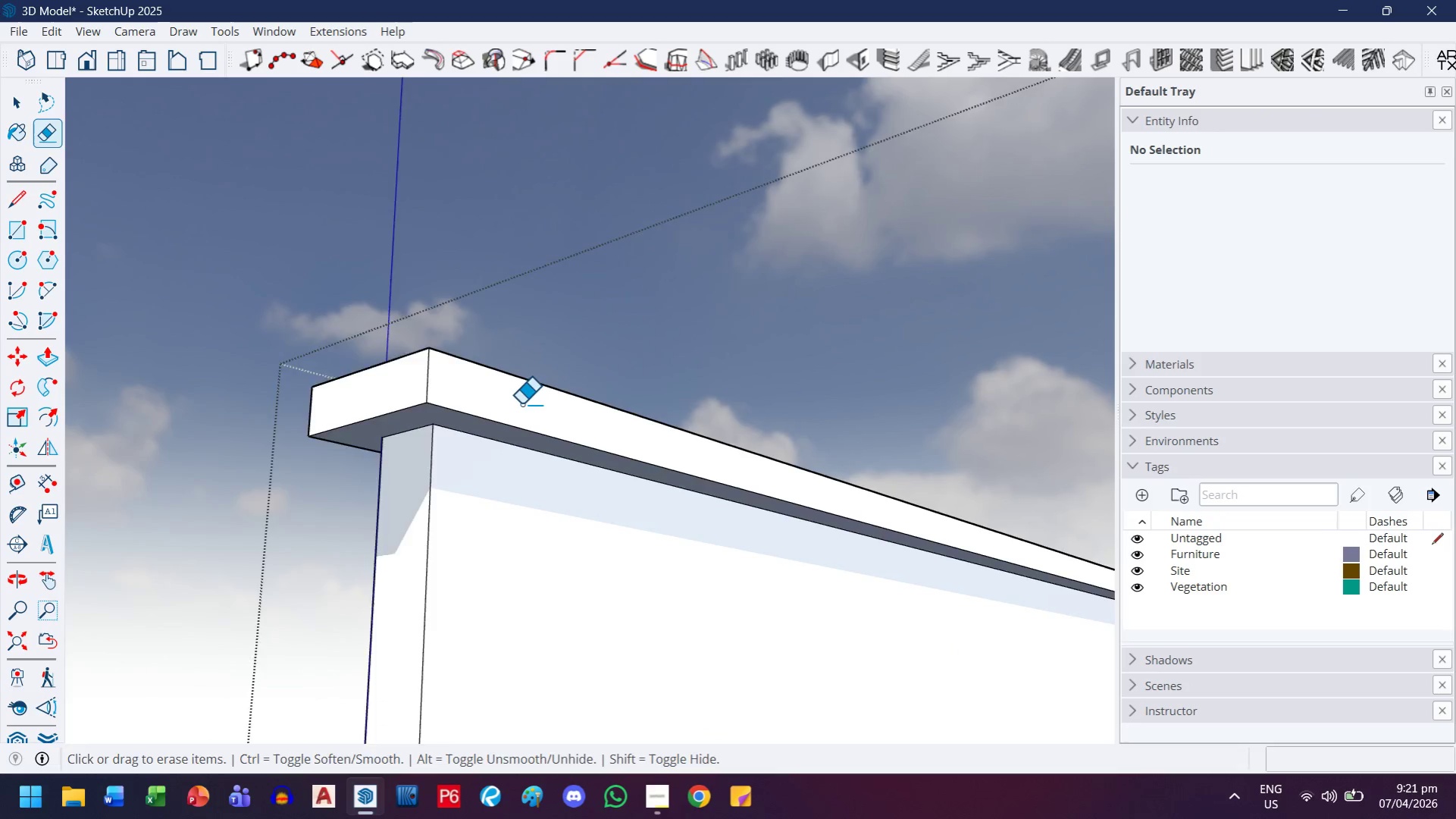 
scroll: coordinate [562, 466], scroll_direction: up, amount: 4.0
 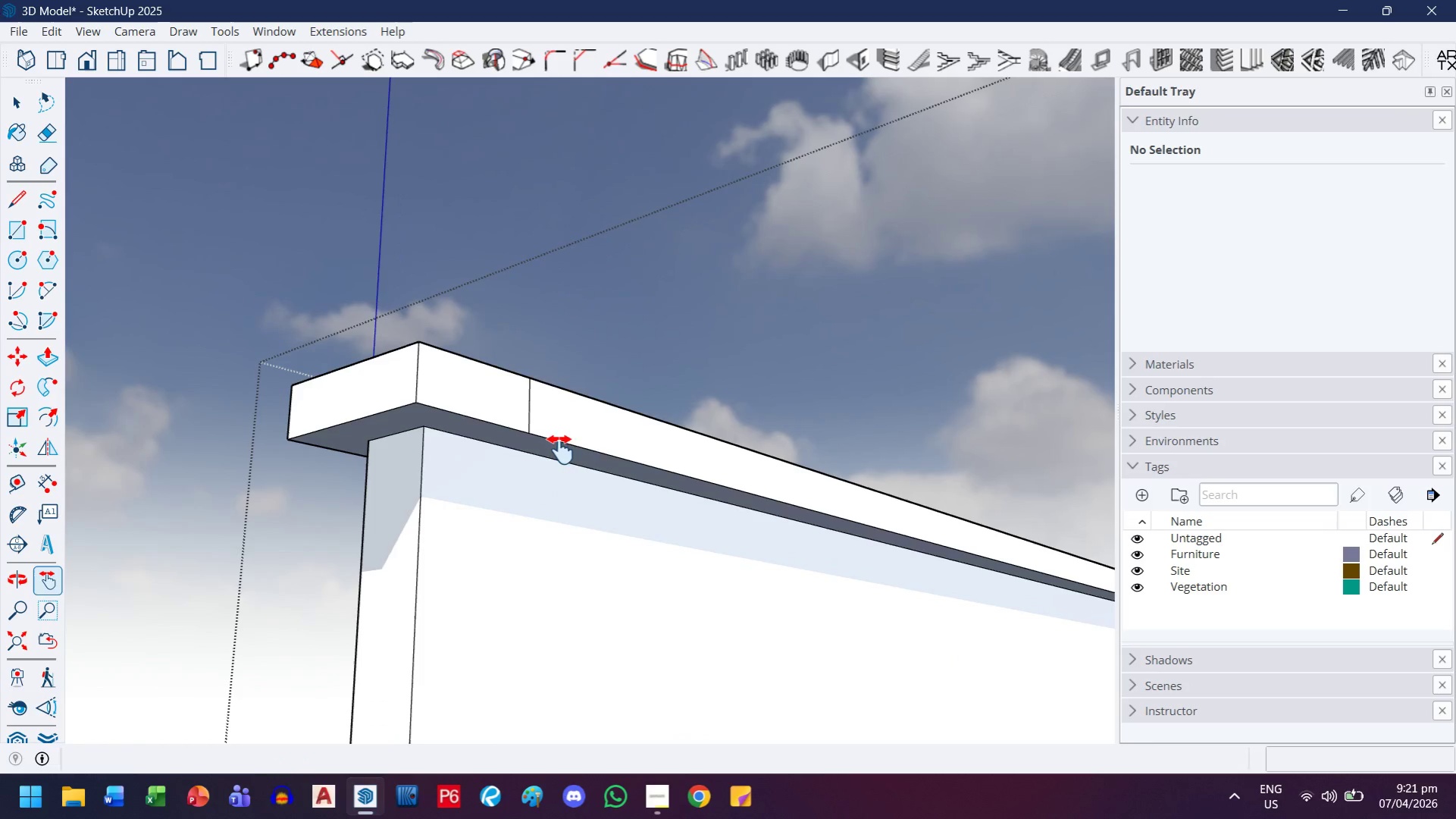 
scroll: coordinate [521, 403], scroll_direction: down, amount: 4.0
 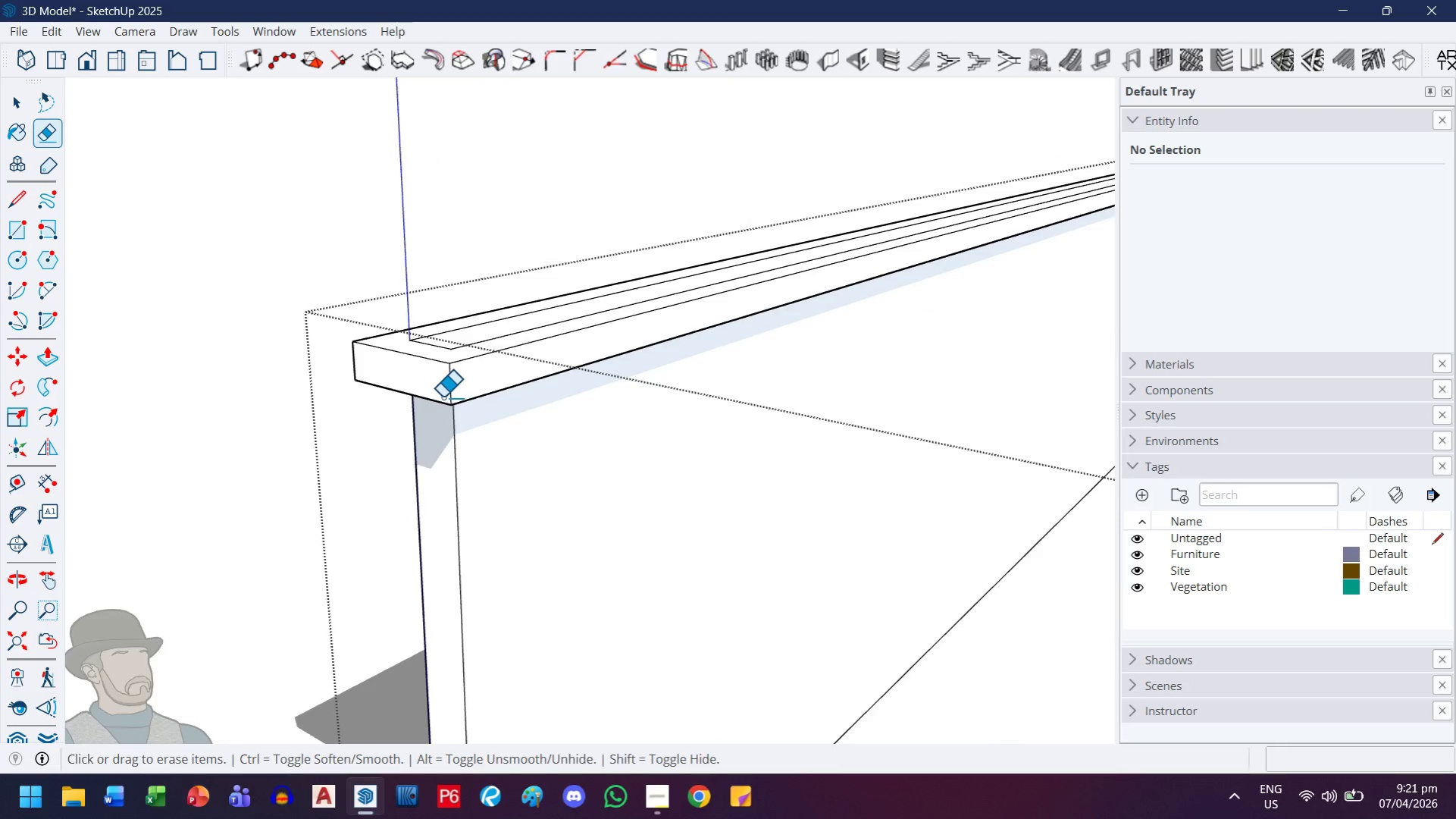 
scroll: coordinate [441, 389], scroll_direction: up, amount: 3.0
 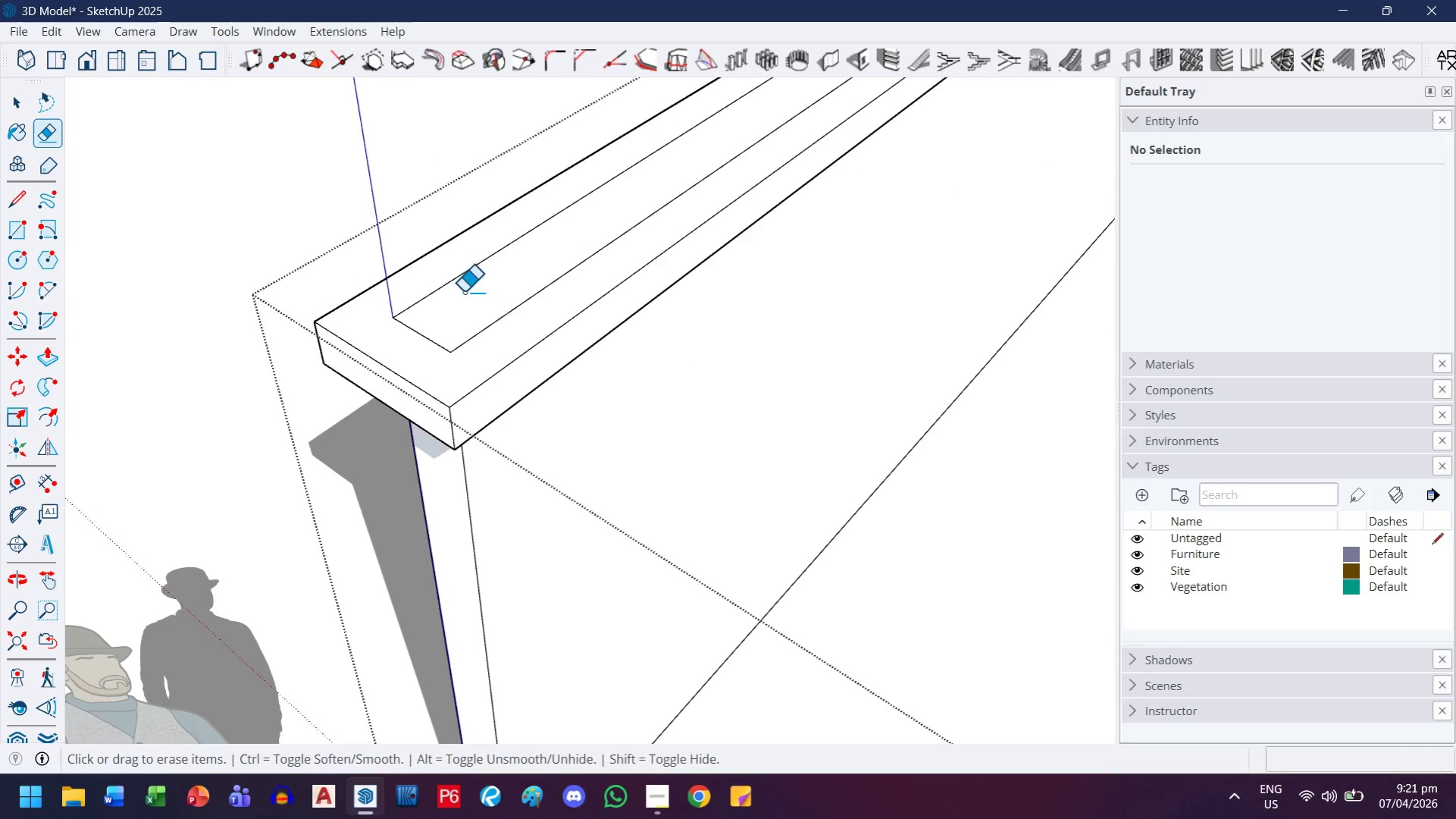 
left_click_drag(start_coordinate=[468, 261], to_coordinate=[518, 281])
 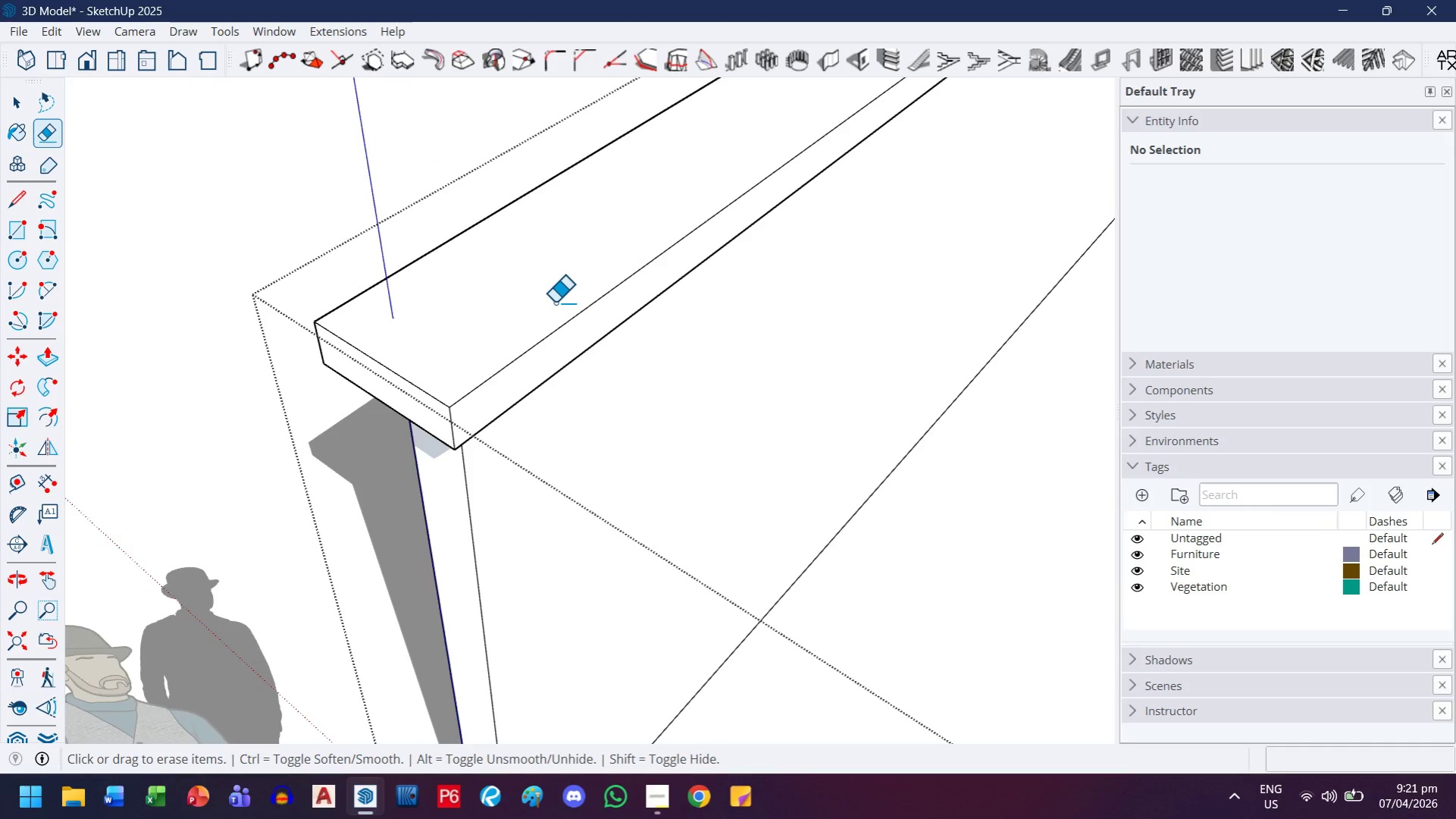 
key(H)
 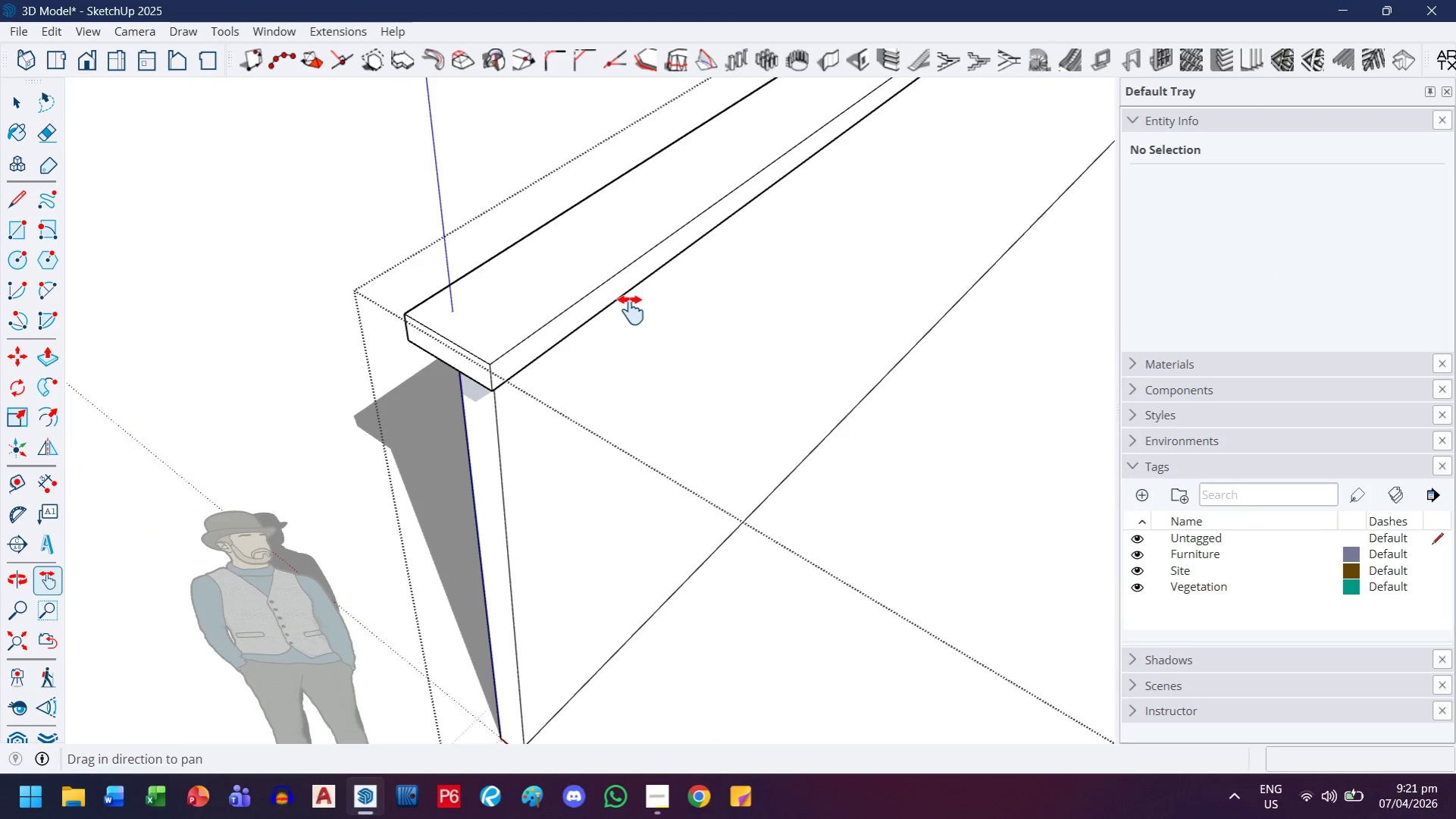 
scroll: coordinate [630, 315], scroll_direction: down, amount: 10.0
 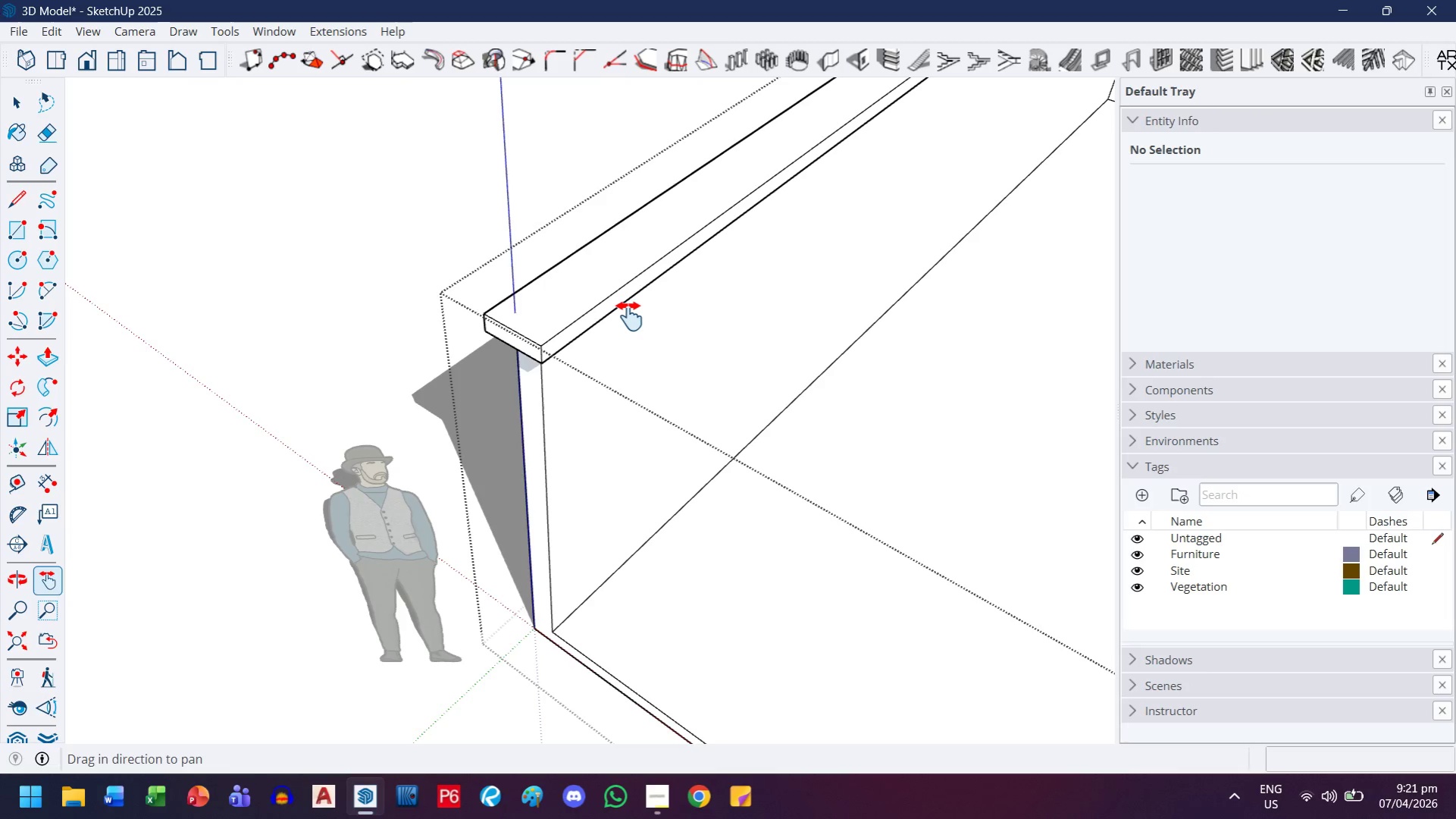 
wait(7.41)
 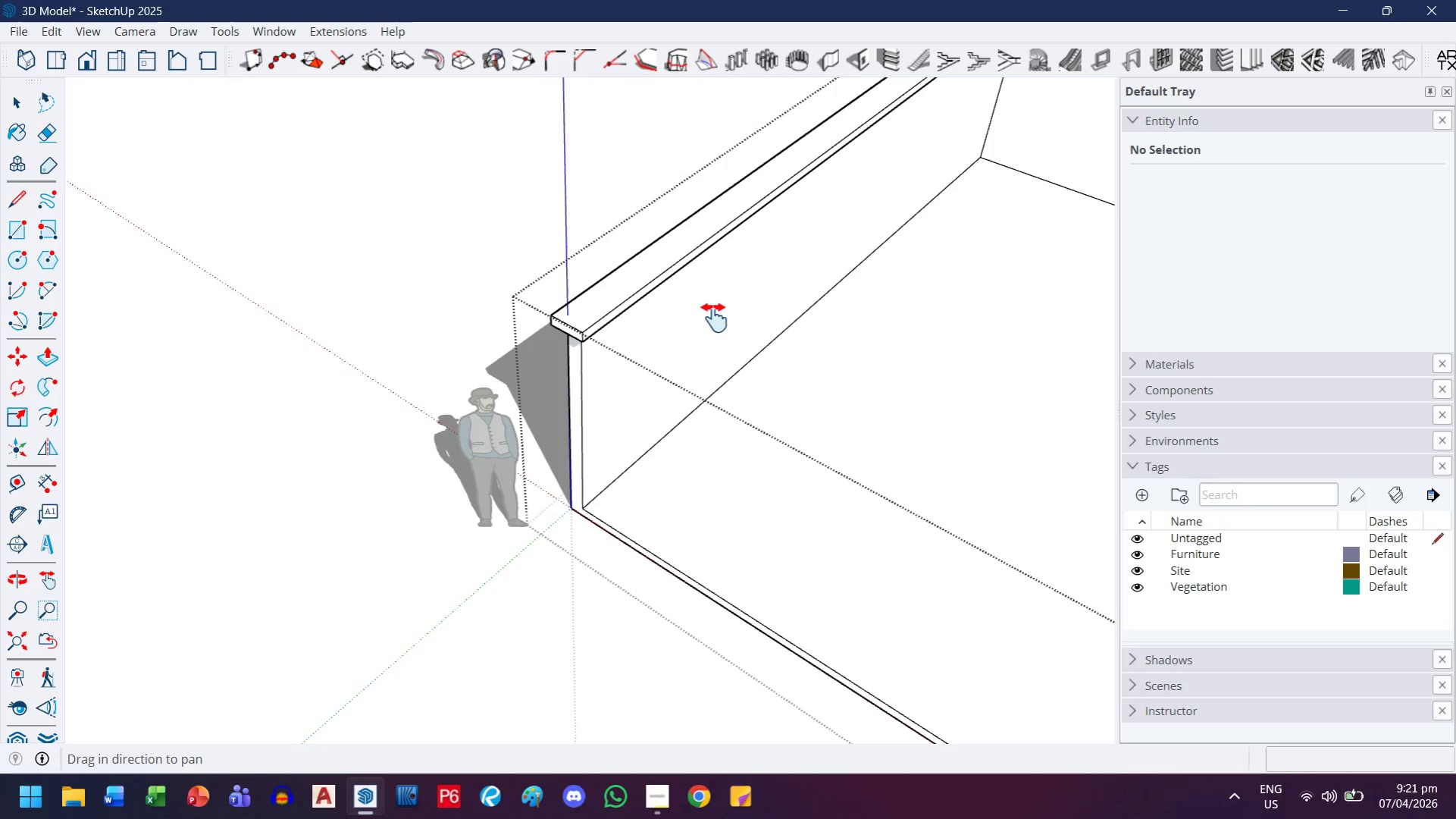 
key(H)
 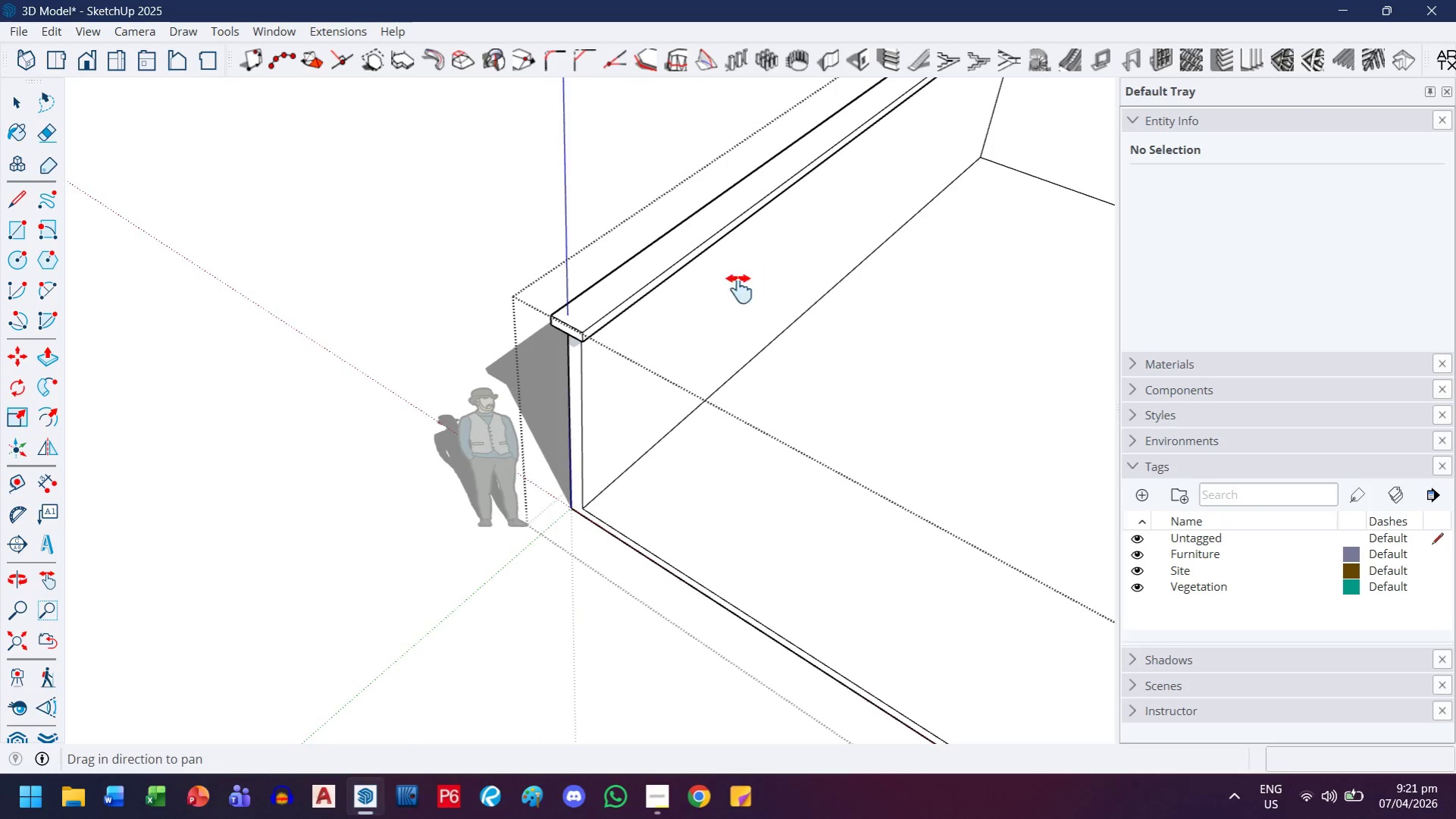 
left_click_drag(start_coordinate=[752, 286], to_coordinate=[405, 517])
 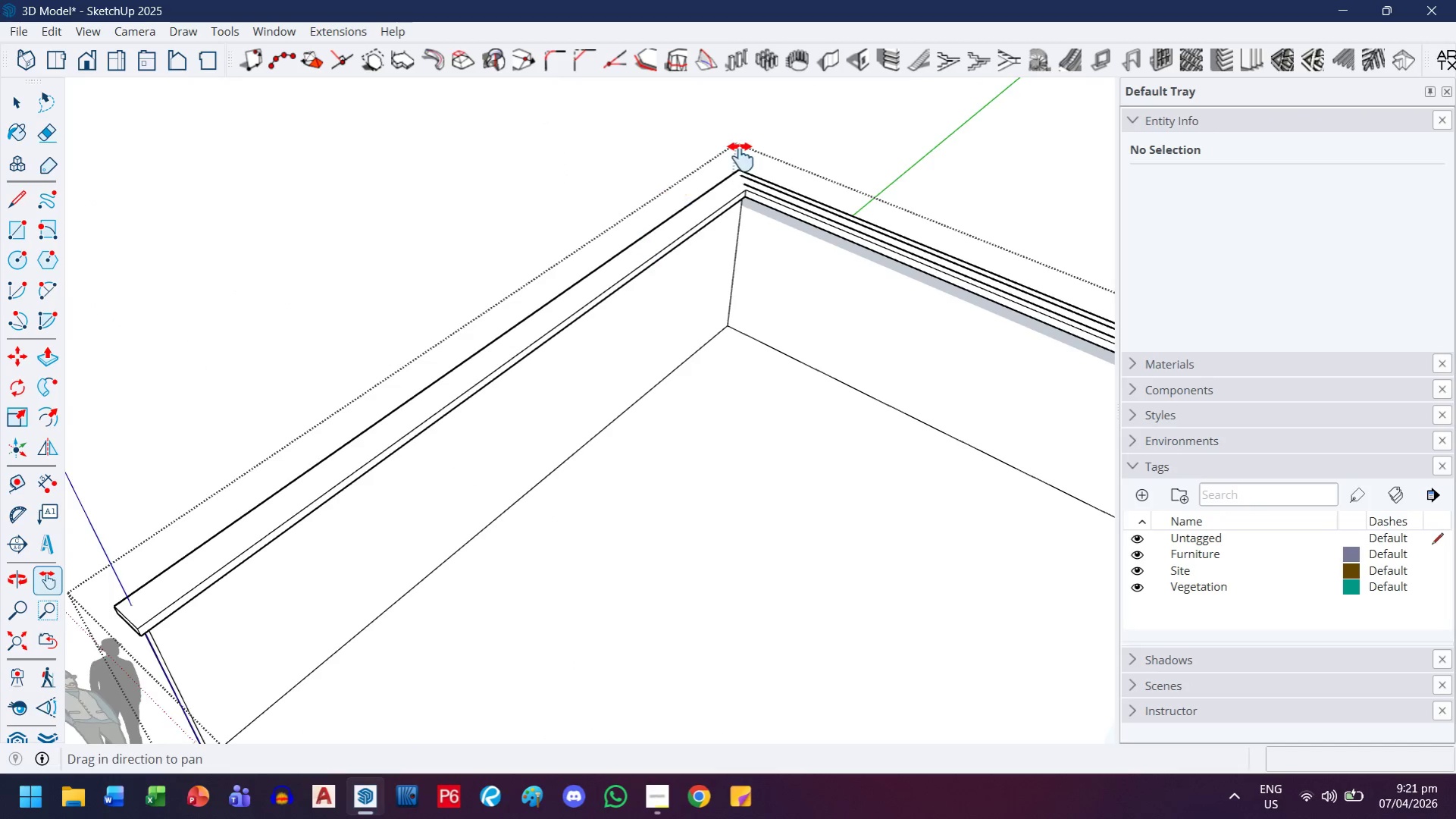 
scroll: coordinate [633, 318], scroll_direction: down, amount: 6.0
 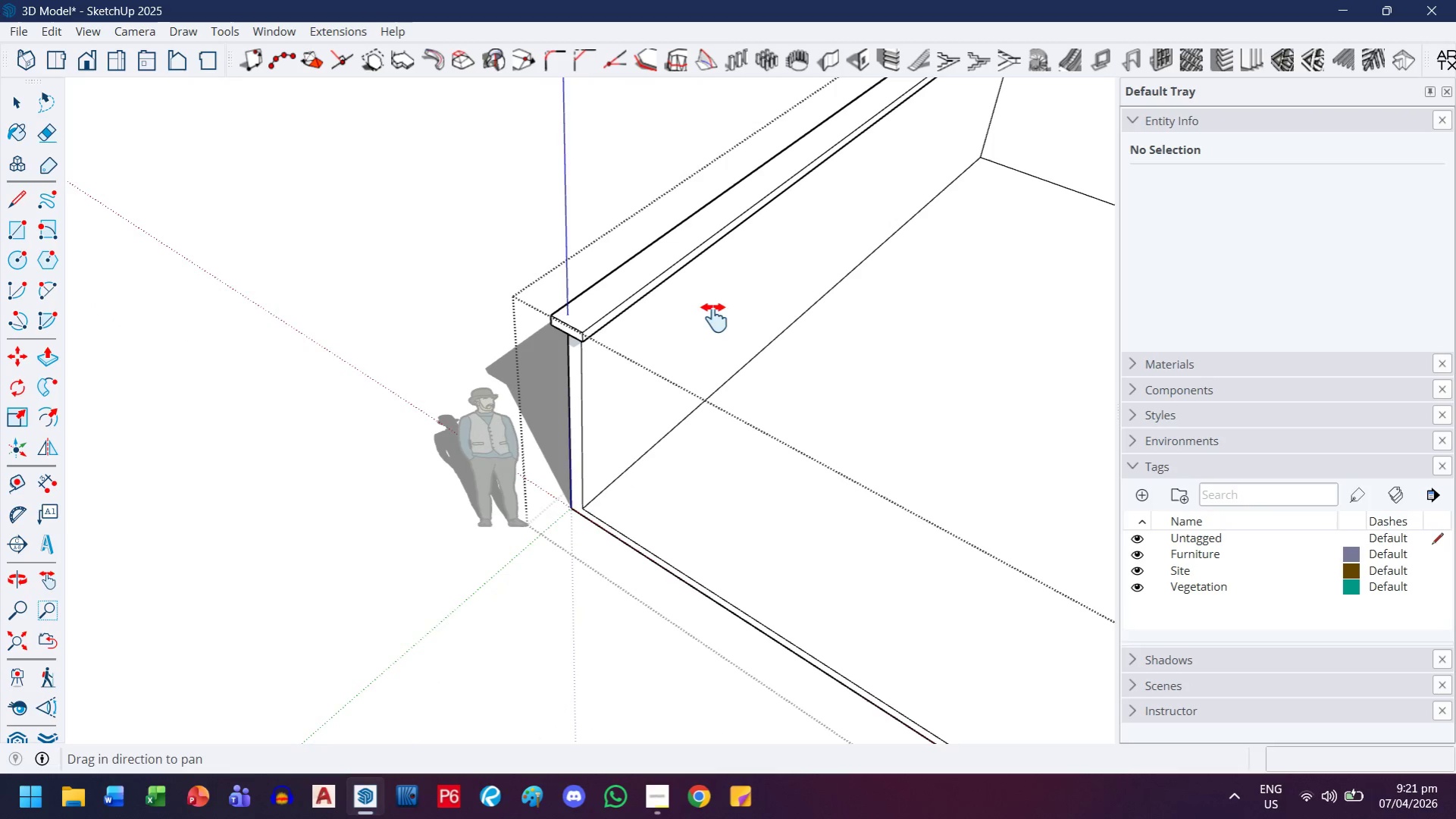 
key(Escape)
 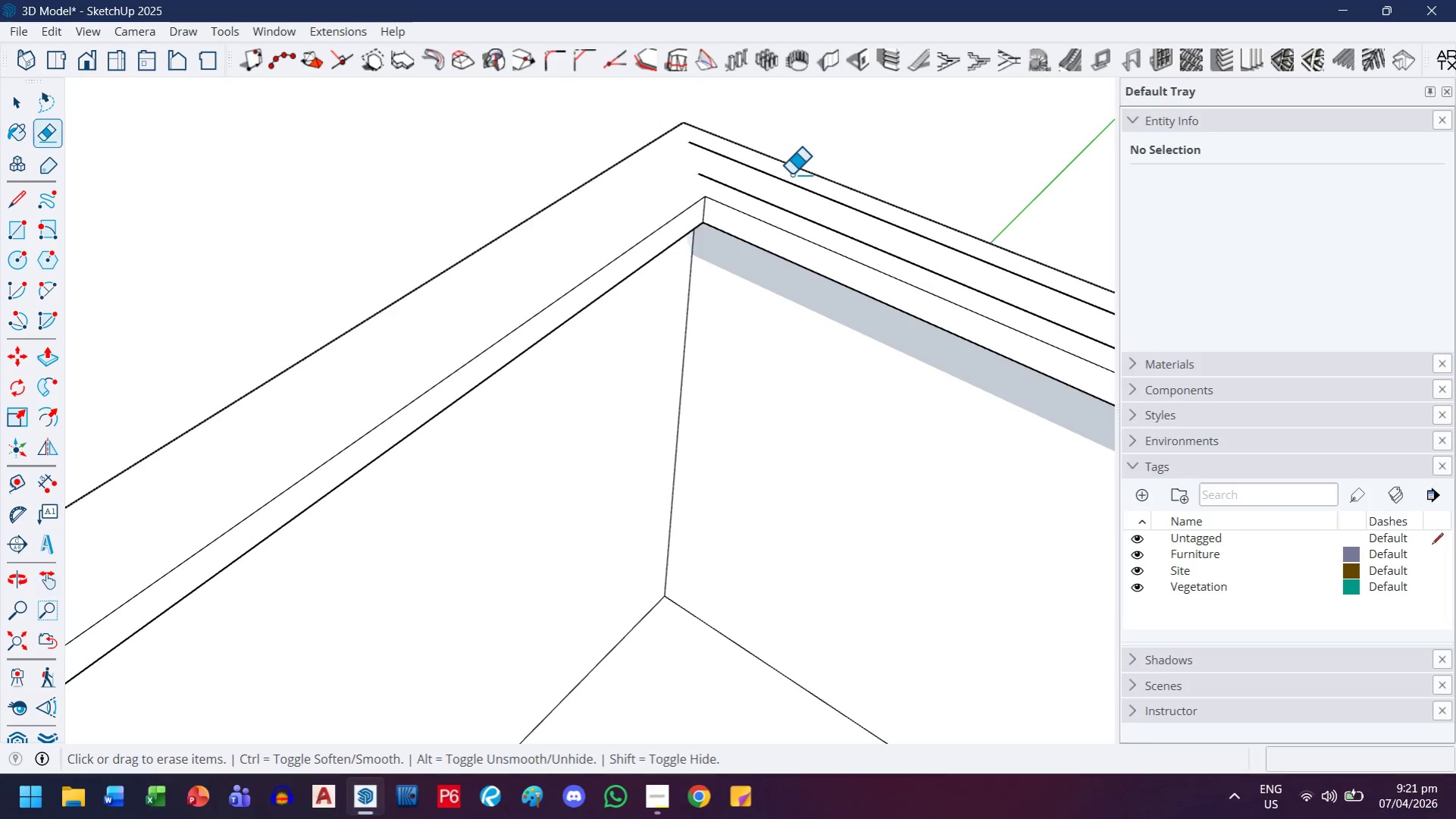 
left_click_drag(start_coordinate=[791, 174], to_coordinate=[772, 205])
 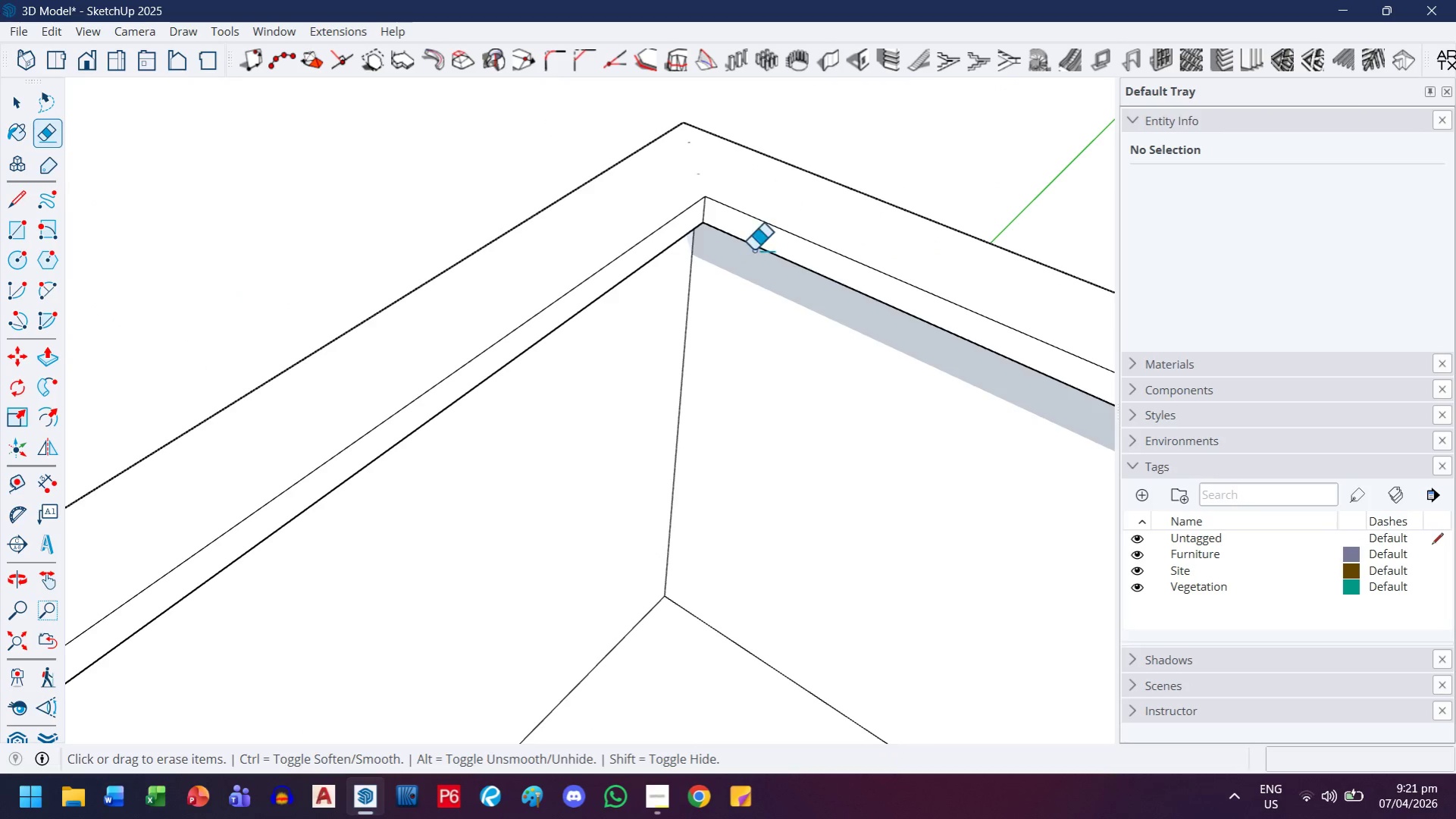 
scroll: coordinate [771, 199], scroll_direction: up, amount: 15.0
 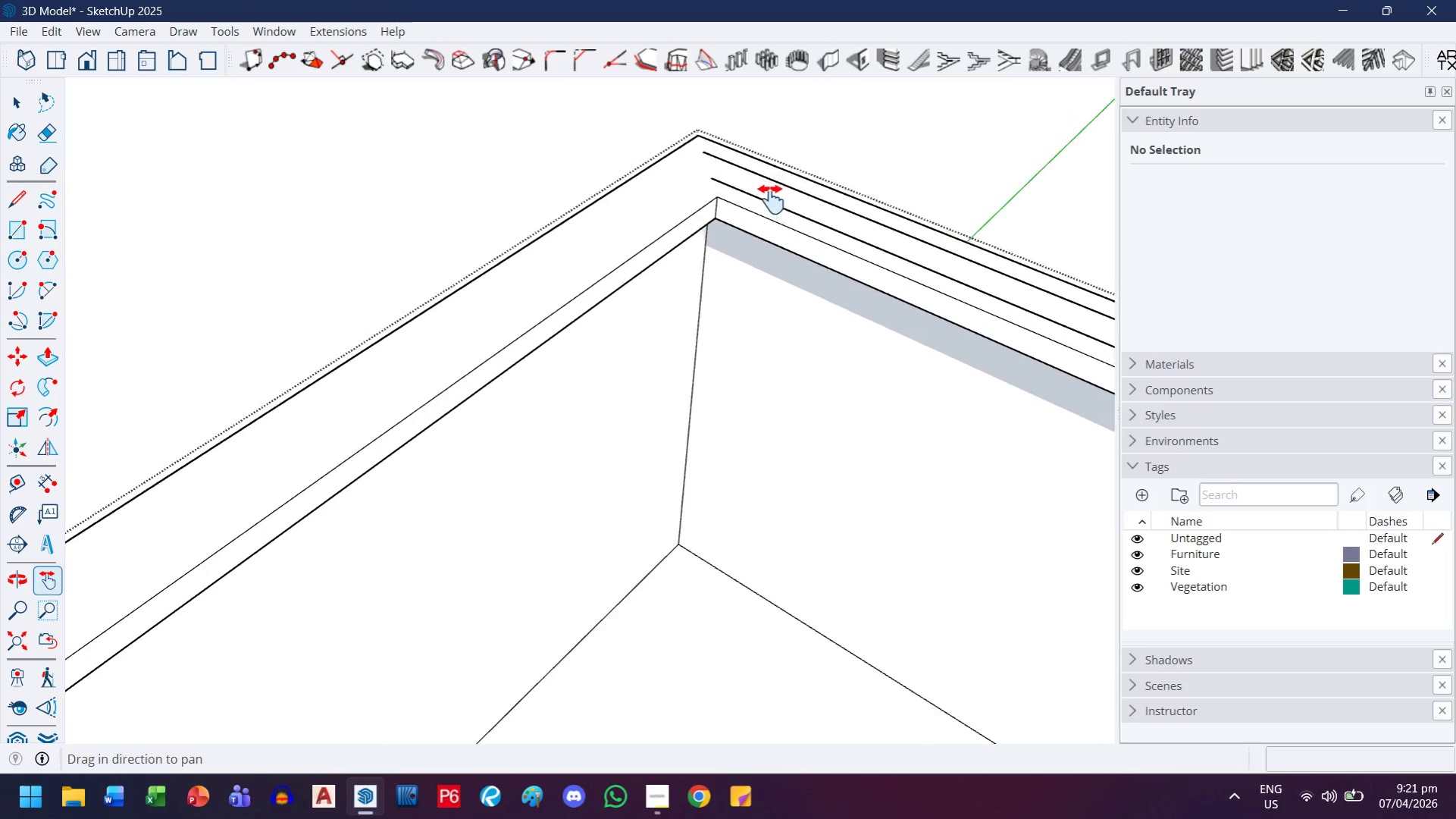 
key(H)
 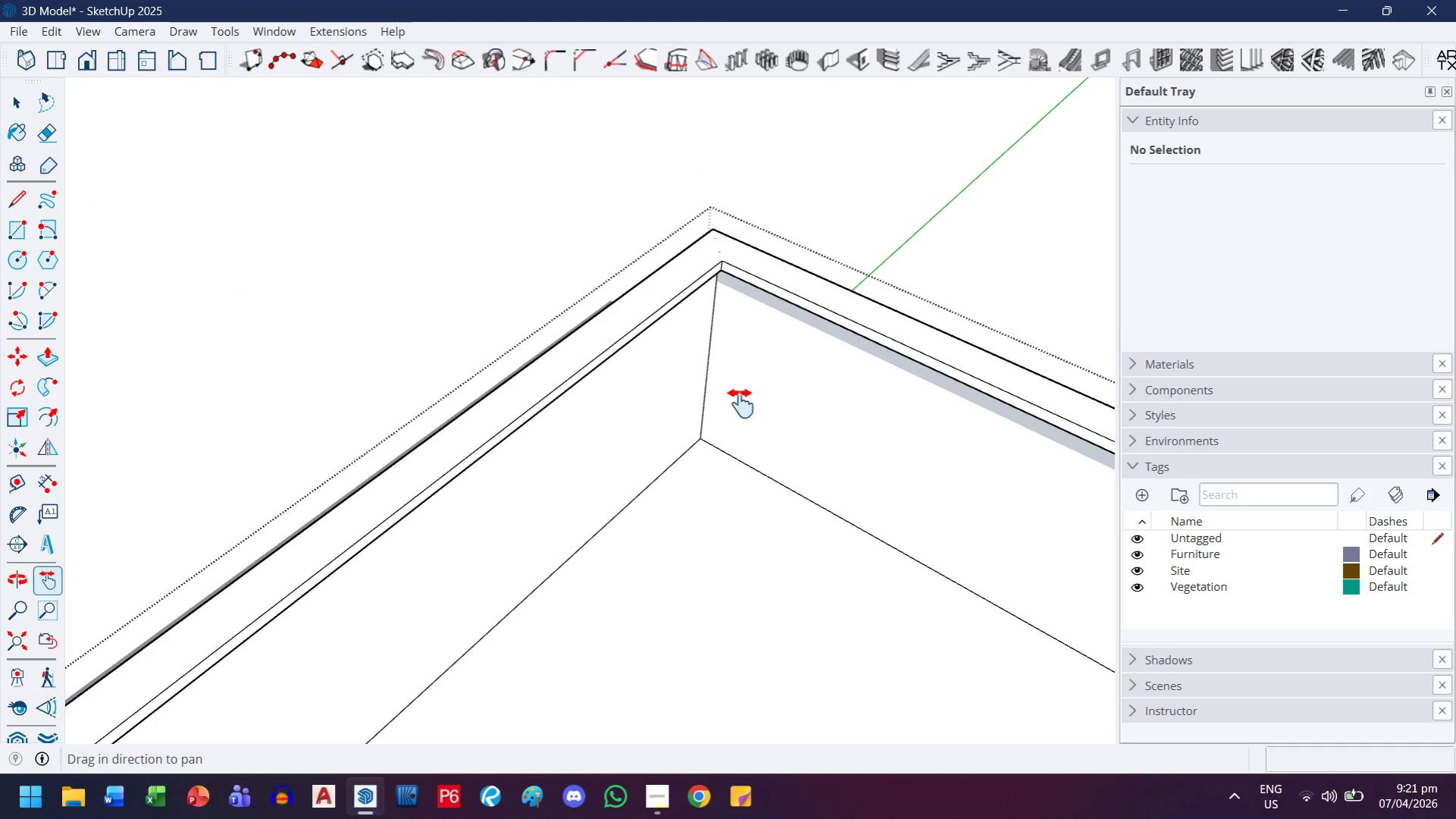 
left_click_drag(start_coordinate=[743, 403], to_coordinate=[618, 326])
 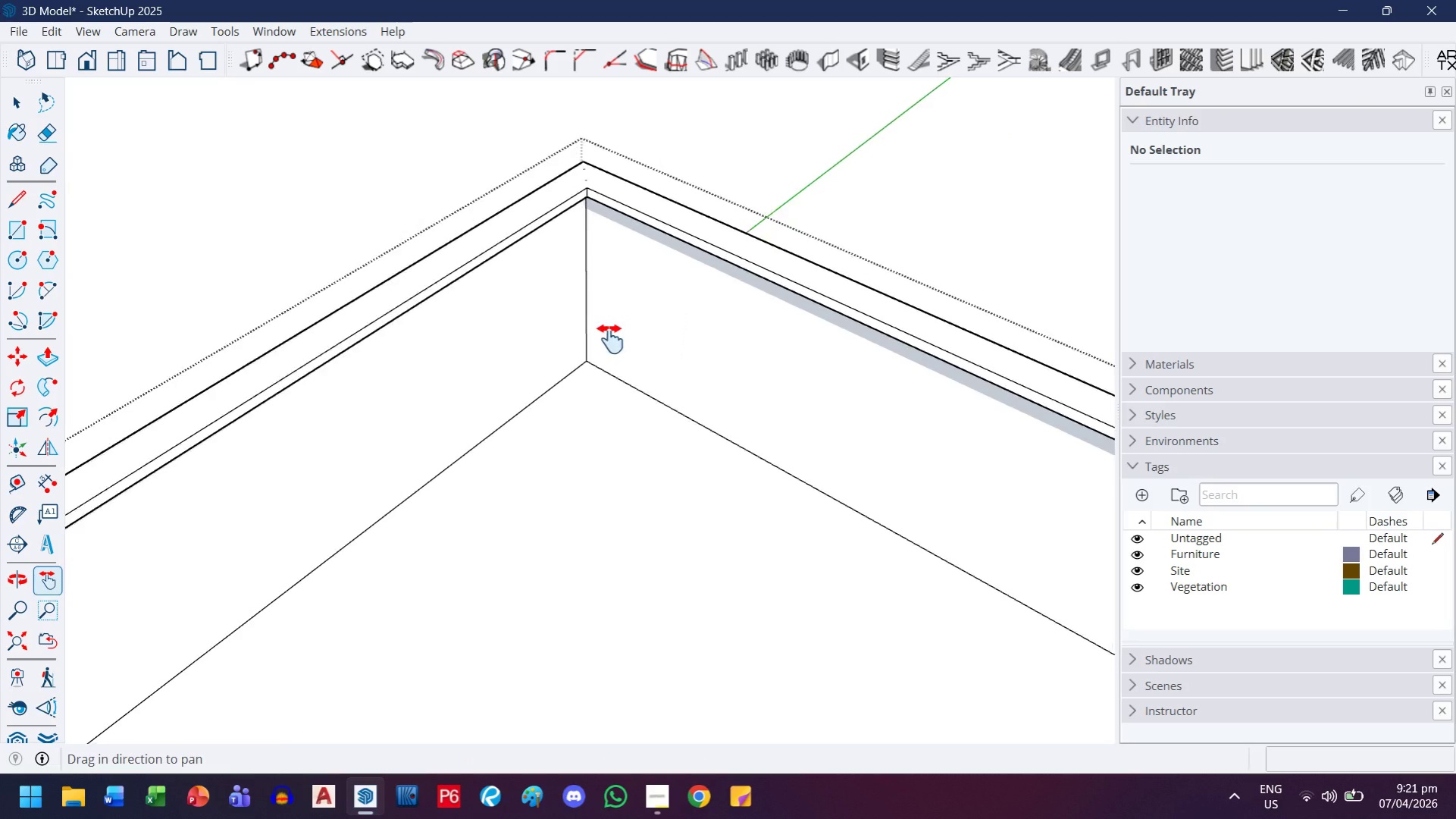 
scroll: coordinate [722, 315], scroll_direction: down, amount: 13.0
 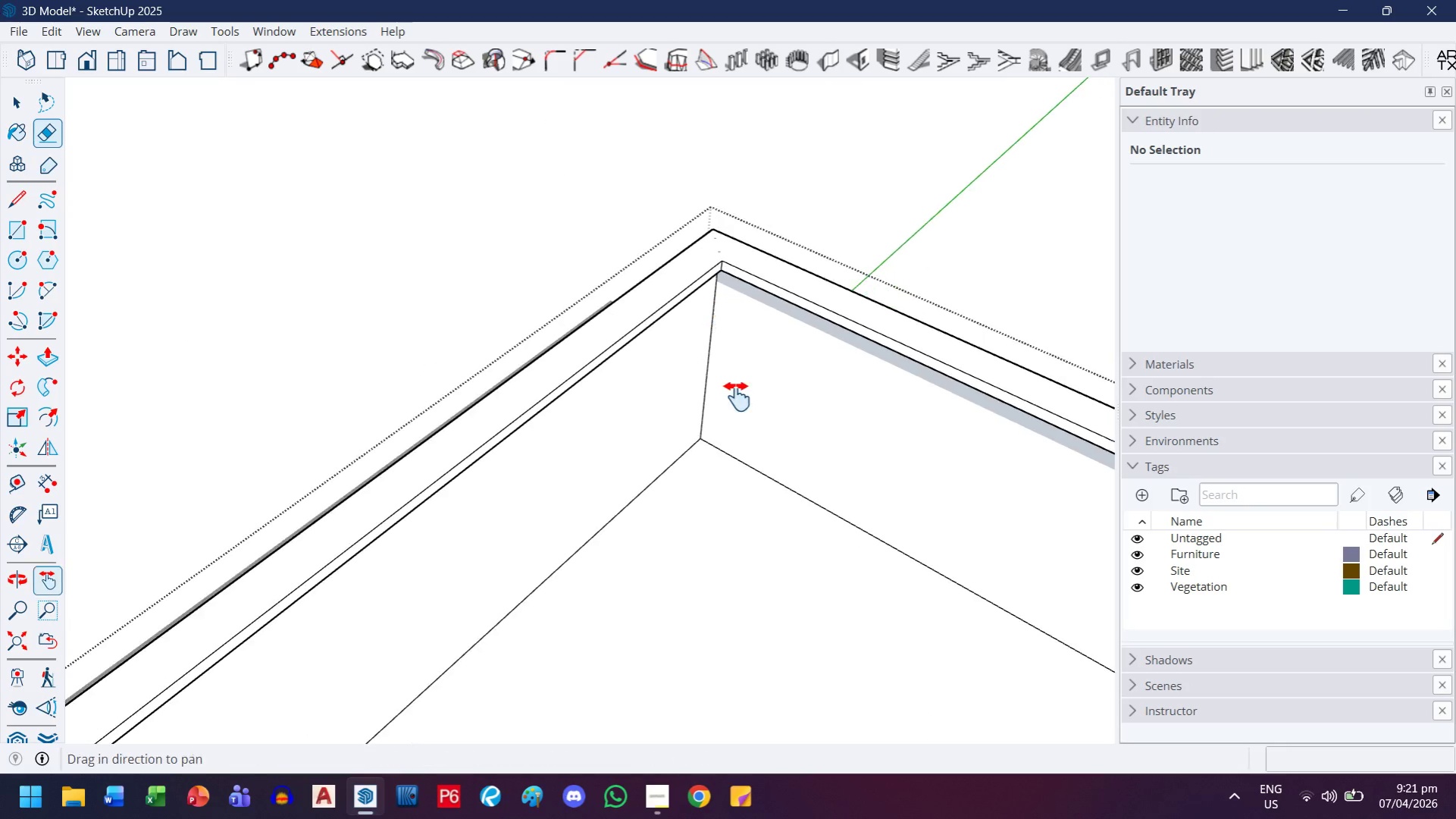 
left_click_drag(start_coordinate=[747, 430], to_coordinate=[693, 325])
 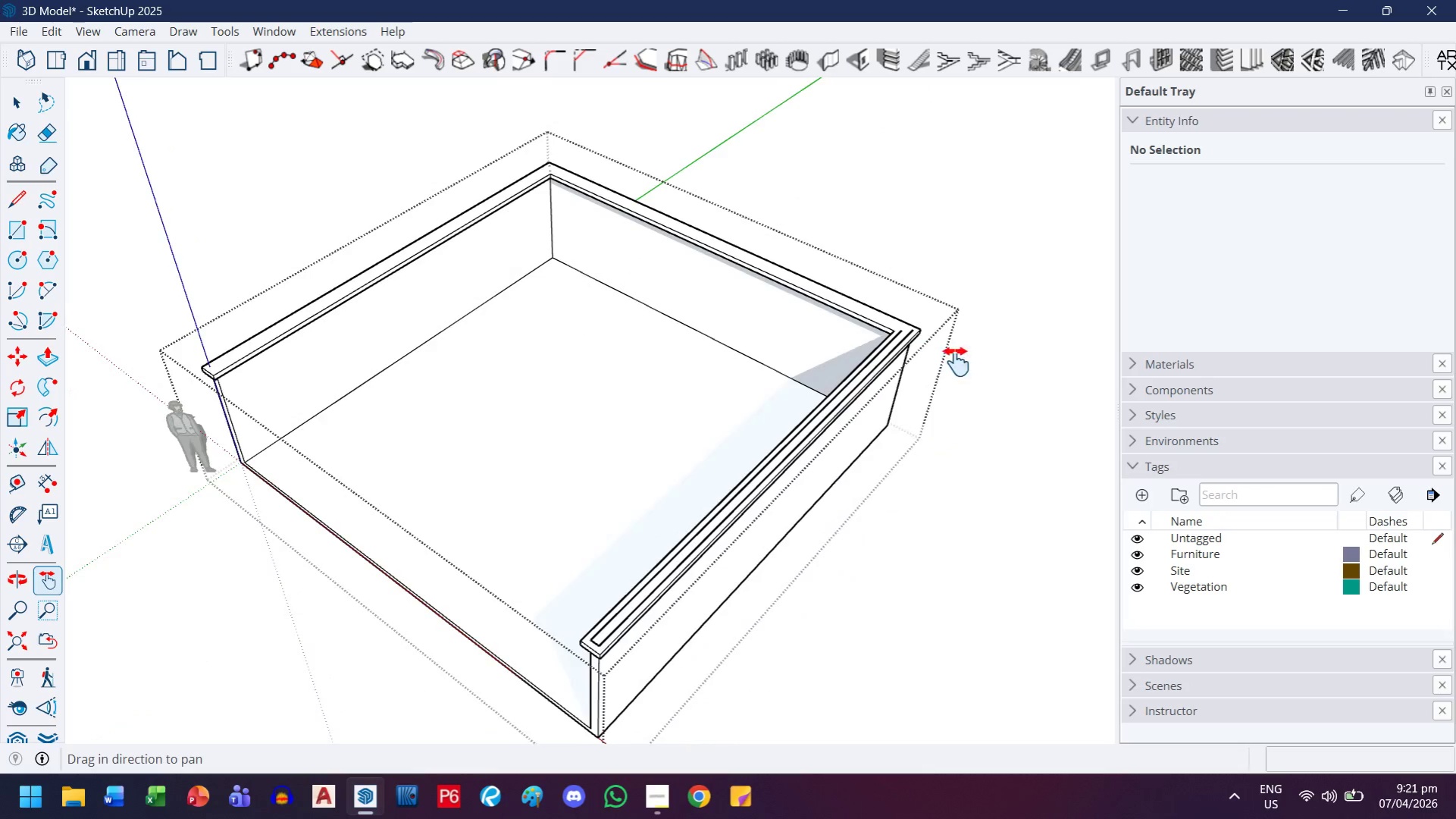 
scroll: coordinate [623, 362], scroll_direction: down, amount: 9.0
 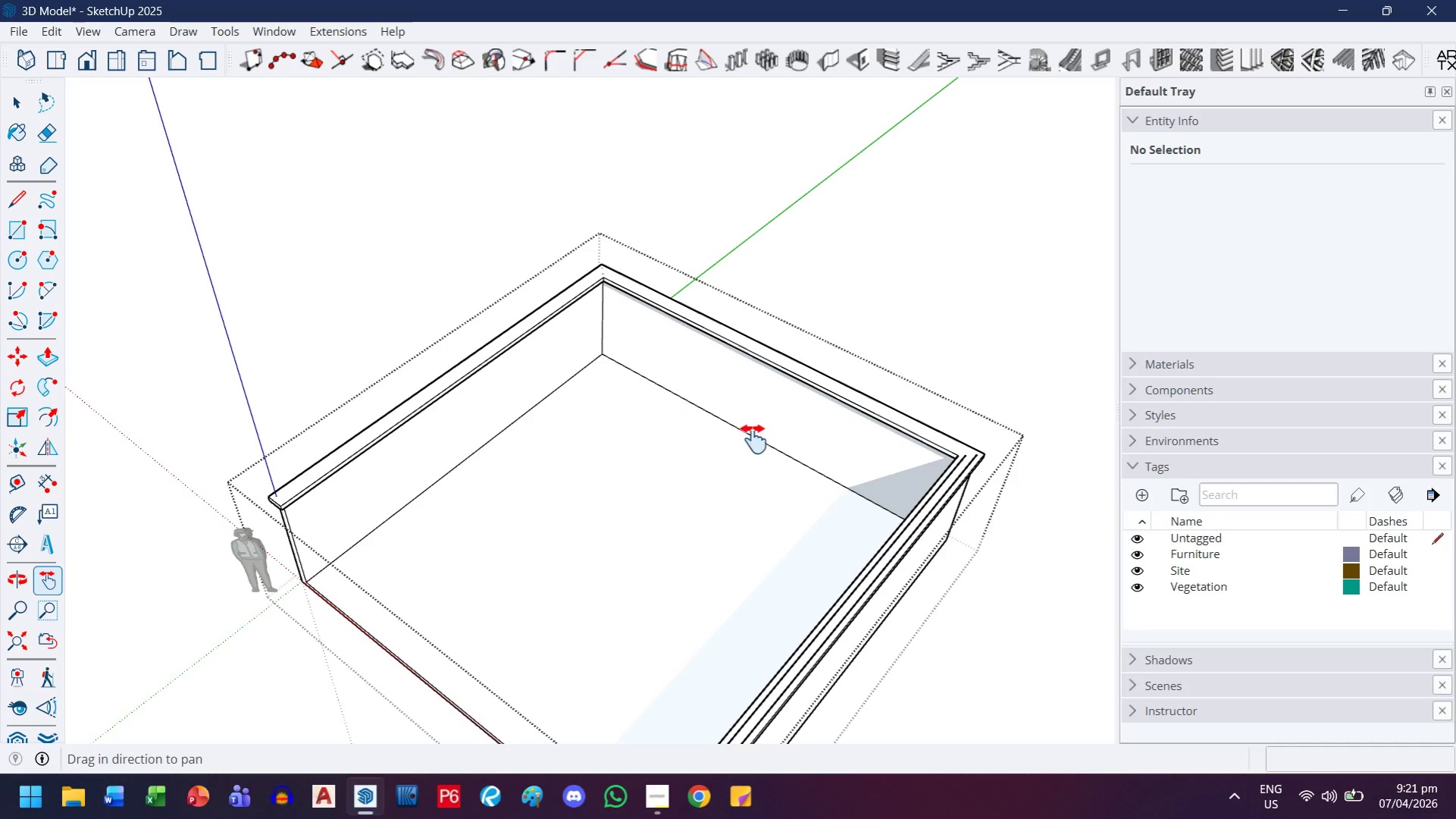 
key(Escape)
 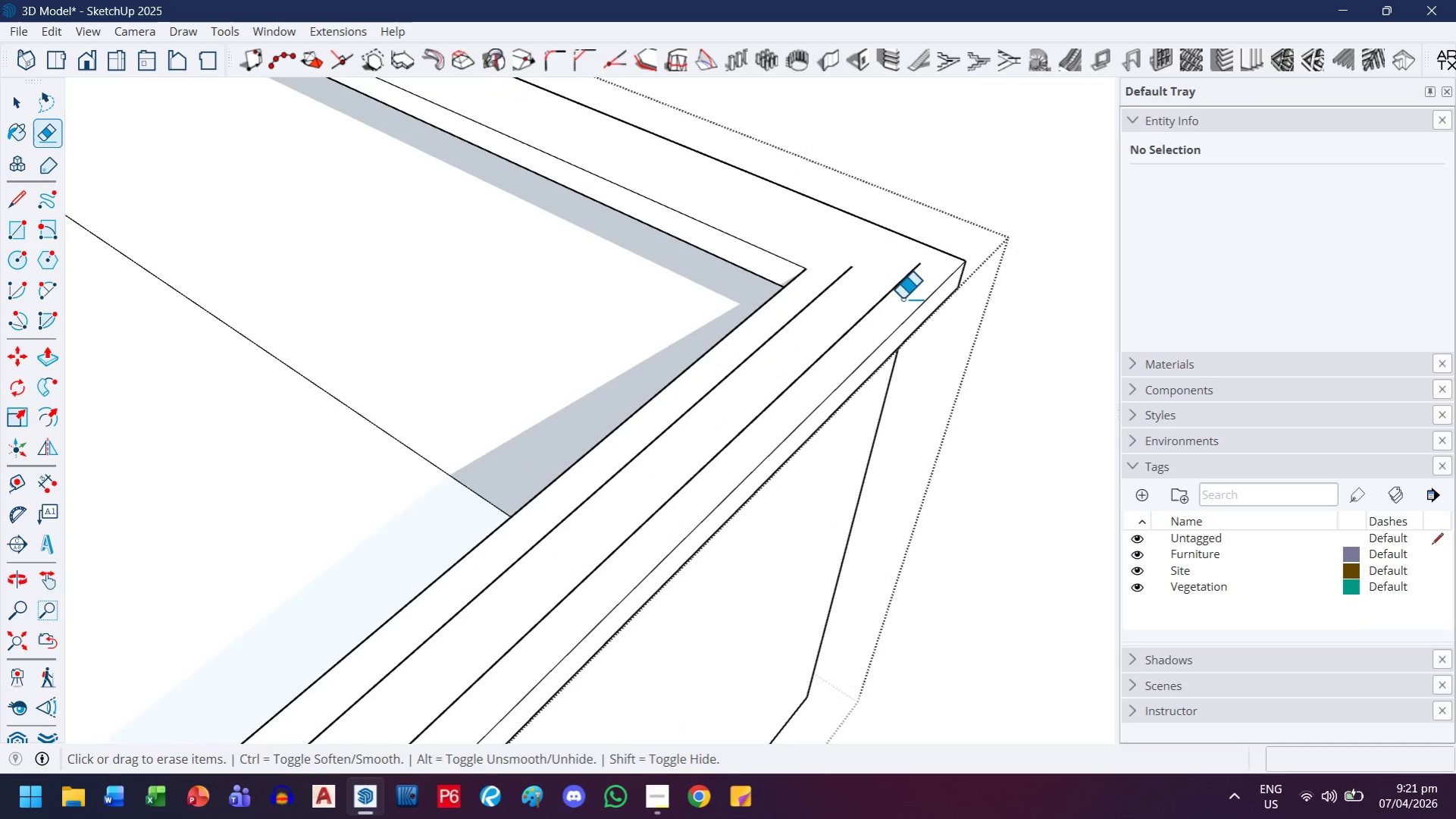 
left_click_drag(start_coordinate=[902, 298], to_coordinate=[843, 271])
 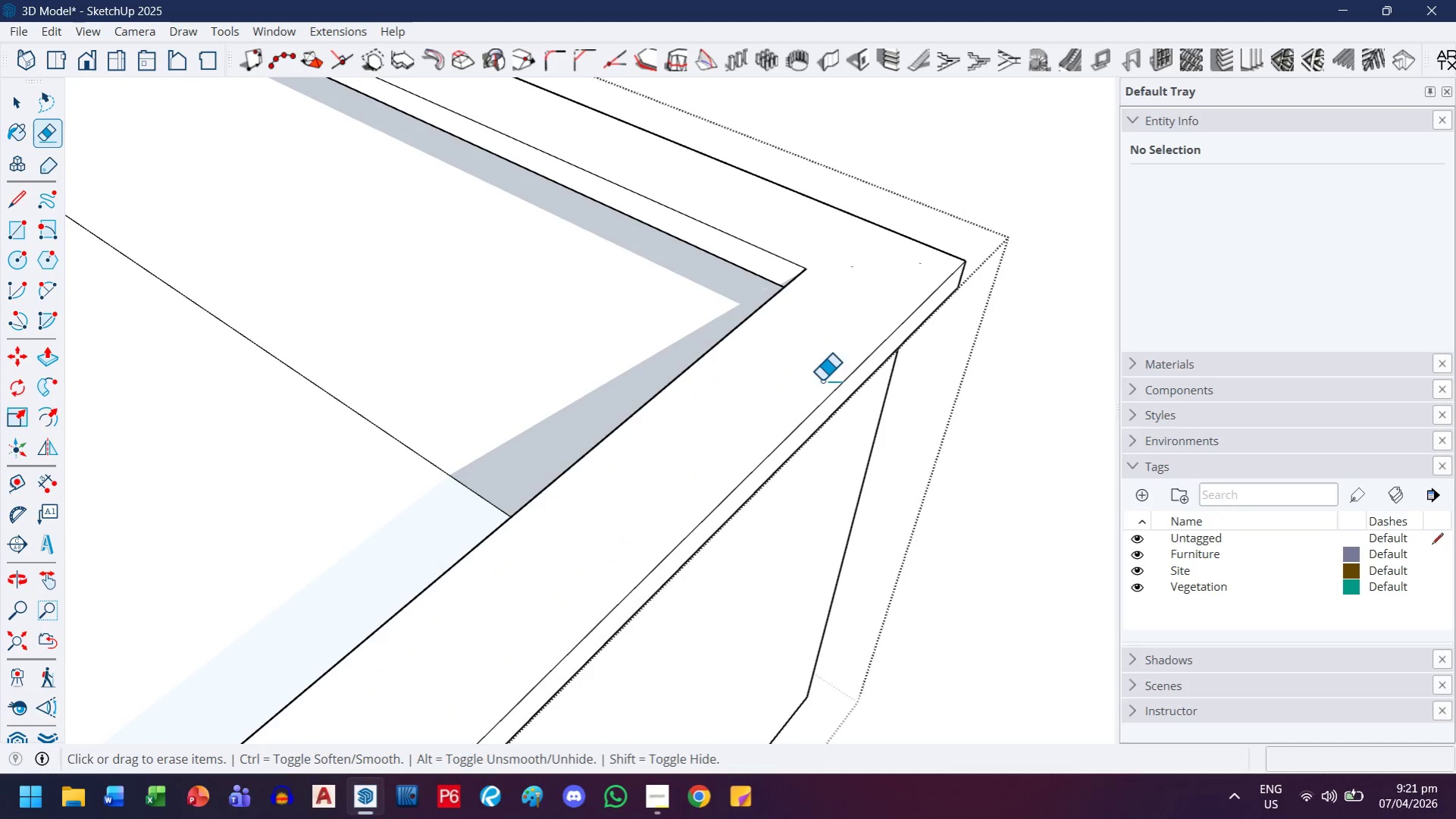 
scroll: coordinate [886, 340], scroll_direction: up, amount: 20.0
 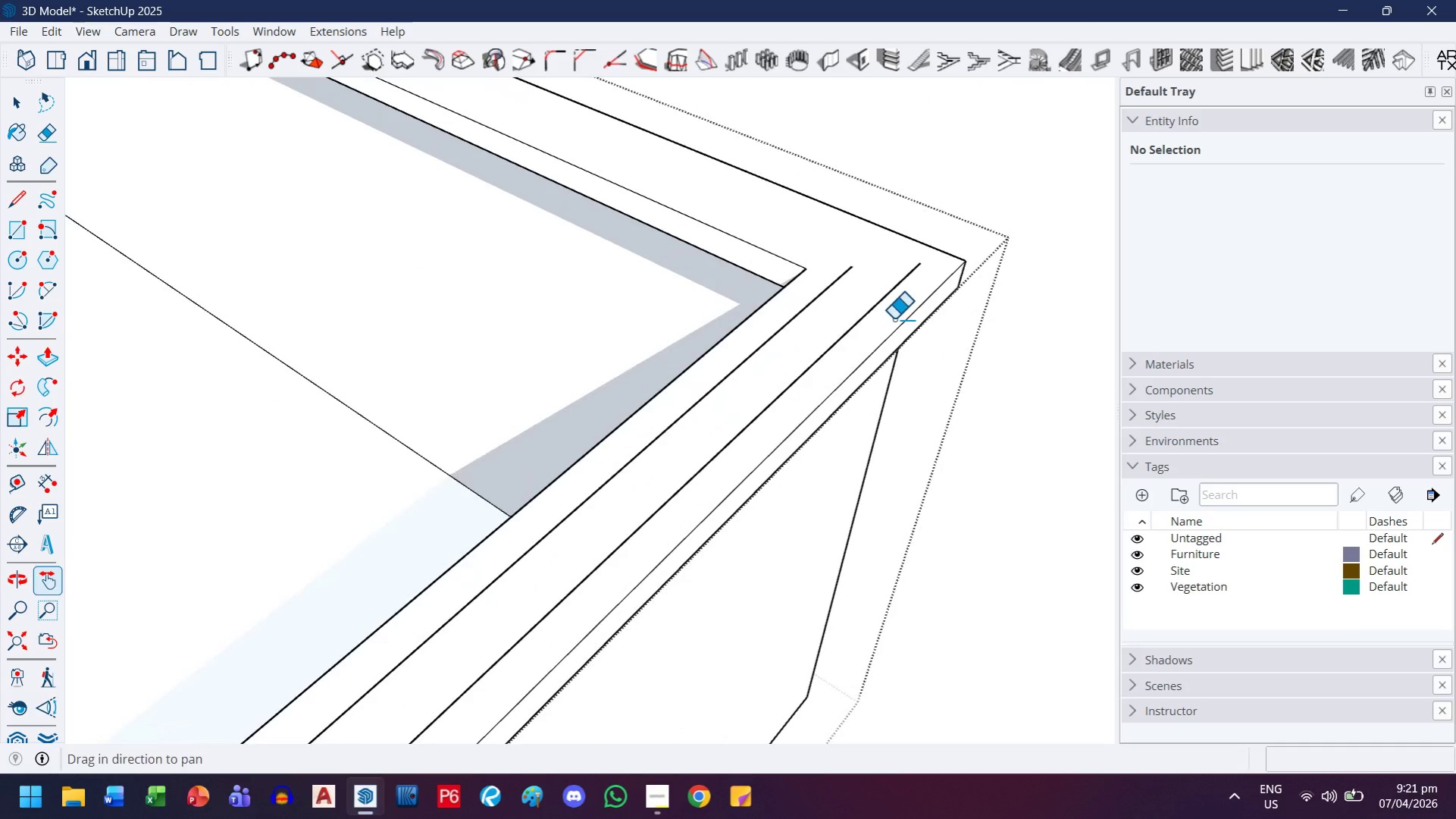 
key(H)
 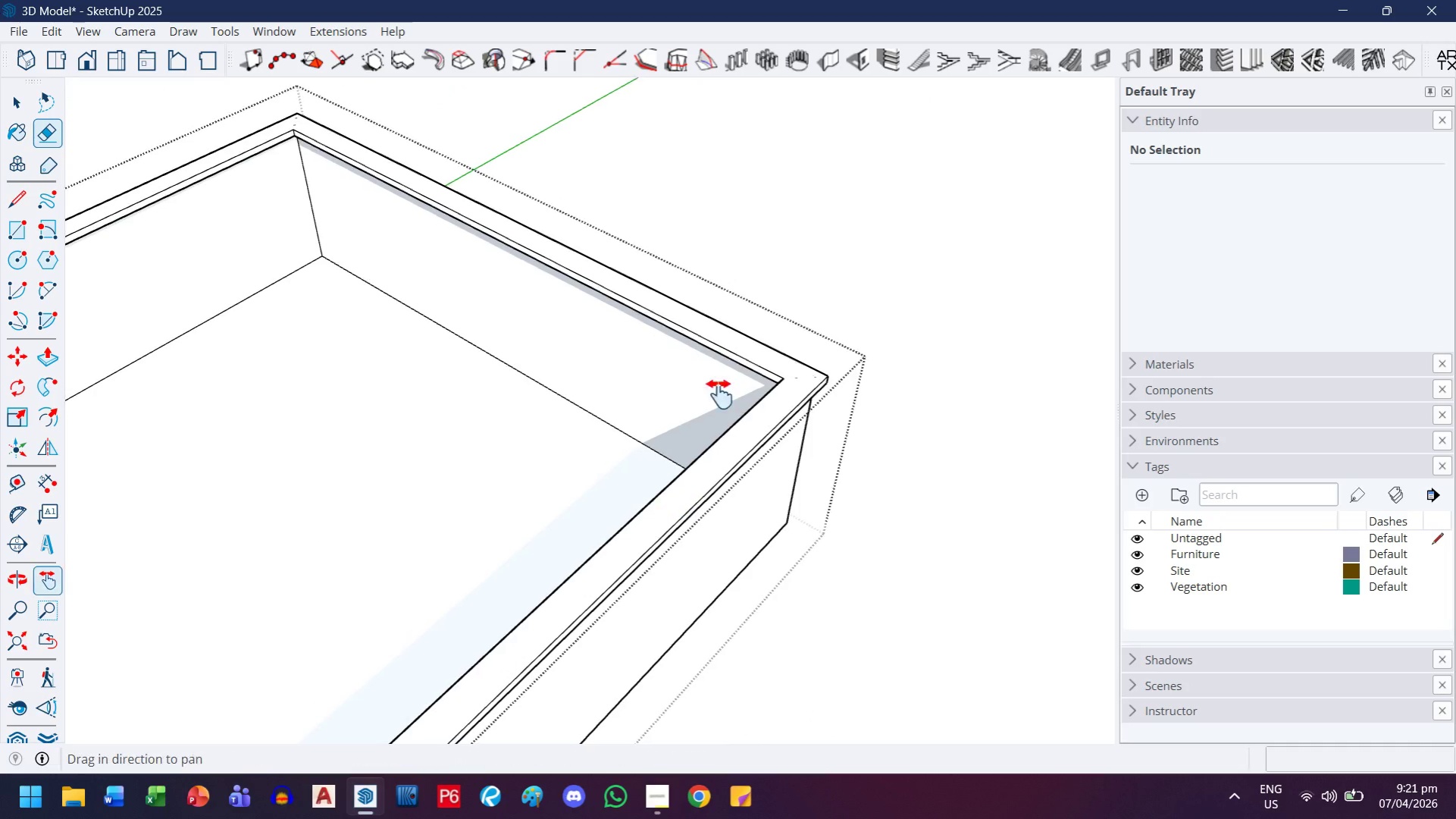 
left_click_drag(start_coordinate=[670, 506], to_coordinate=[837, 194])
 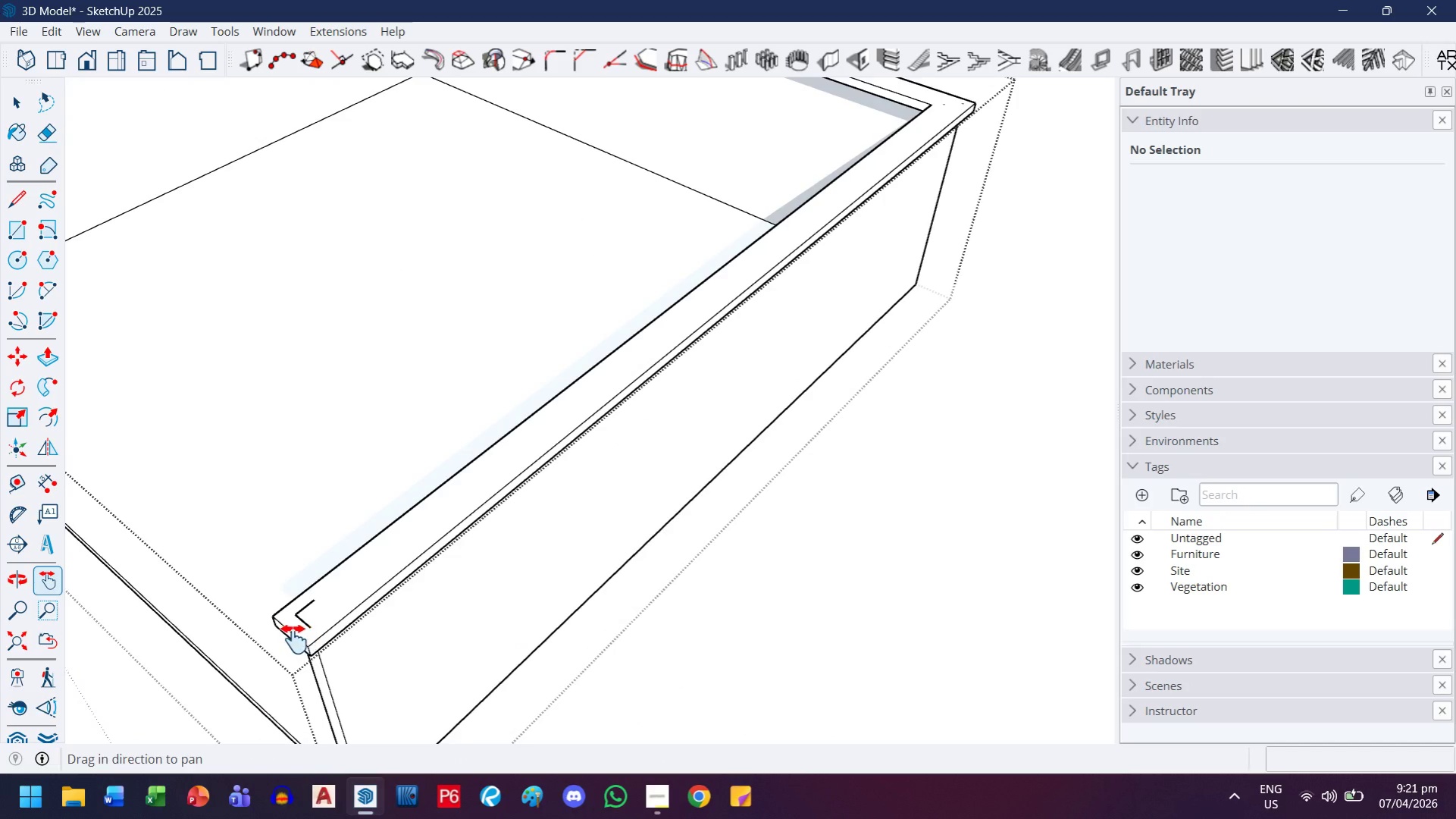 
scroll: coordinate [761, 438], scroll_direction: down, amount: 17.0
 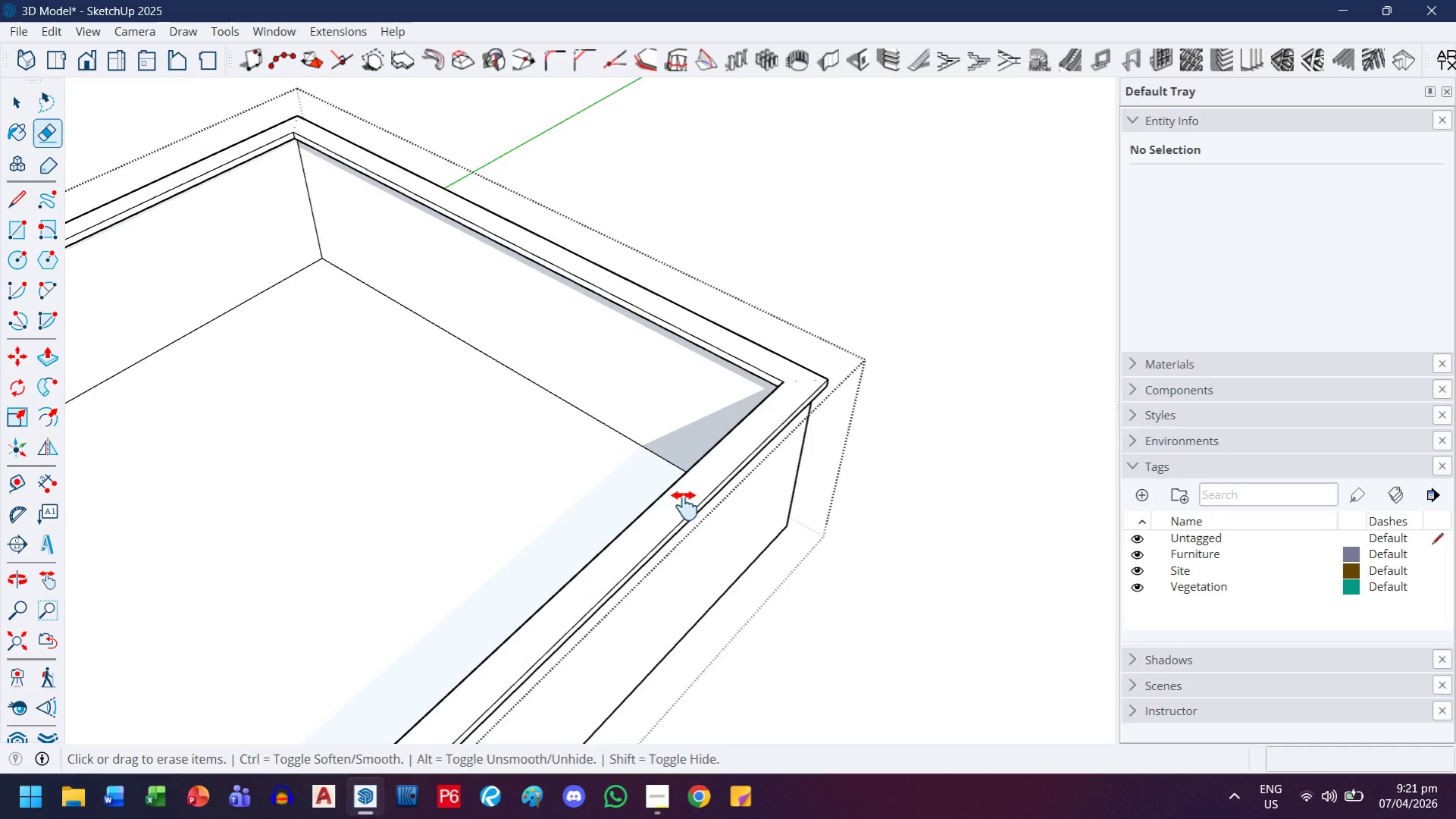 
key(Escape)
 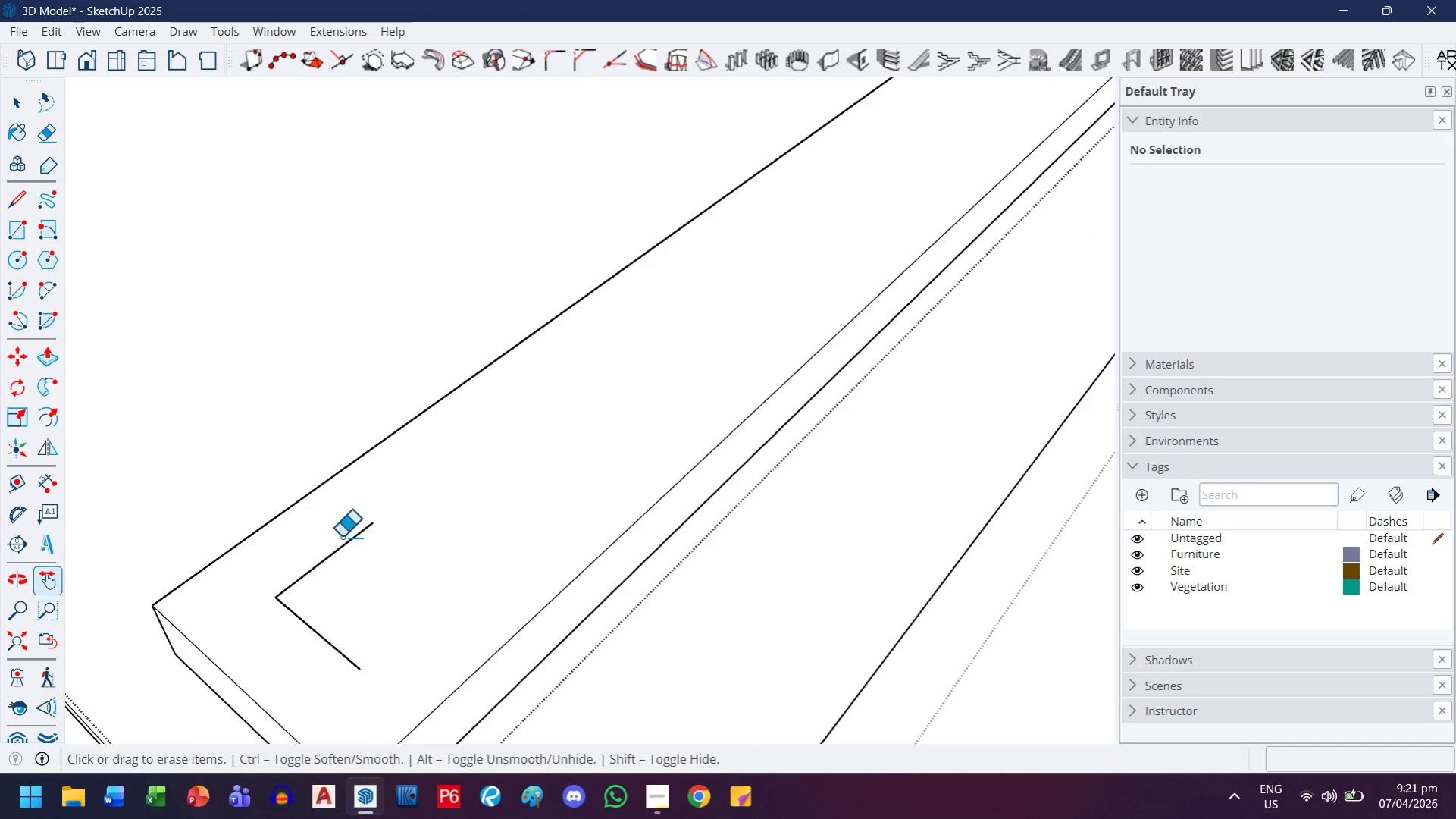 
scroll: coordinate [312, 578], scroll_direction: up, amount: 17.0
 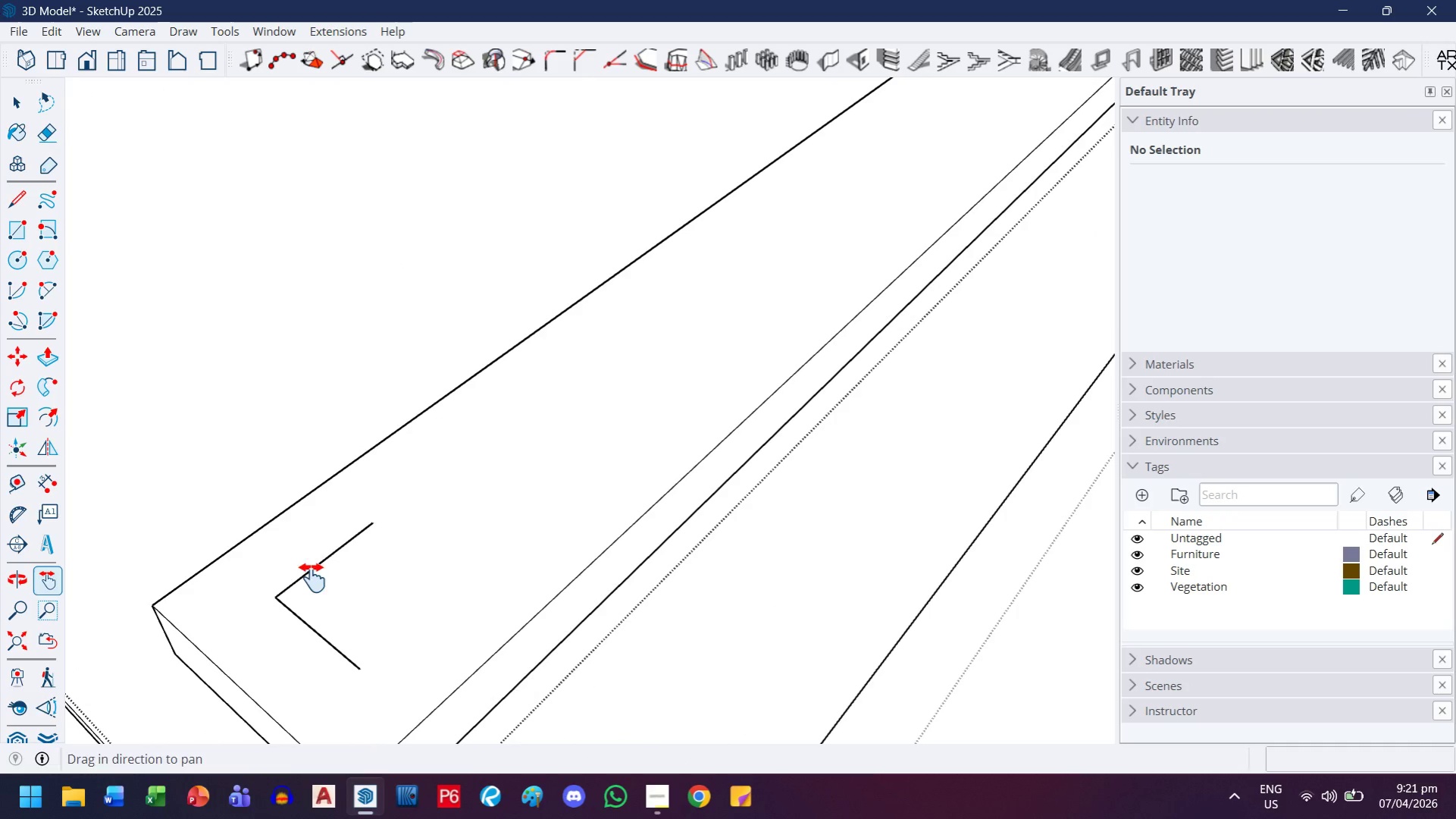 
left_click_drag(start_coordinate=[352, 541], to_coordinate=[326, 673])
 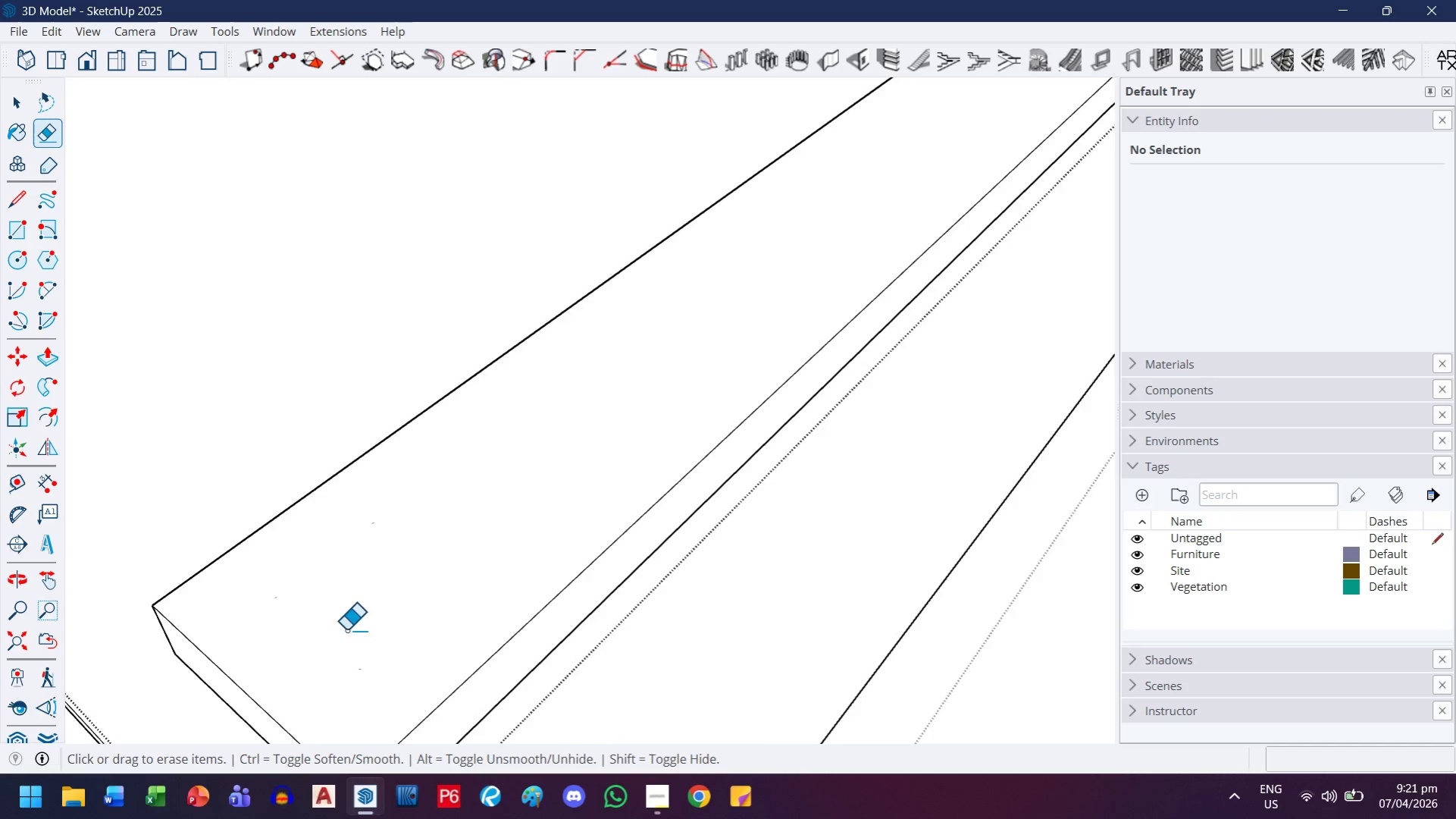 
key(Escape)
 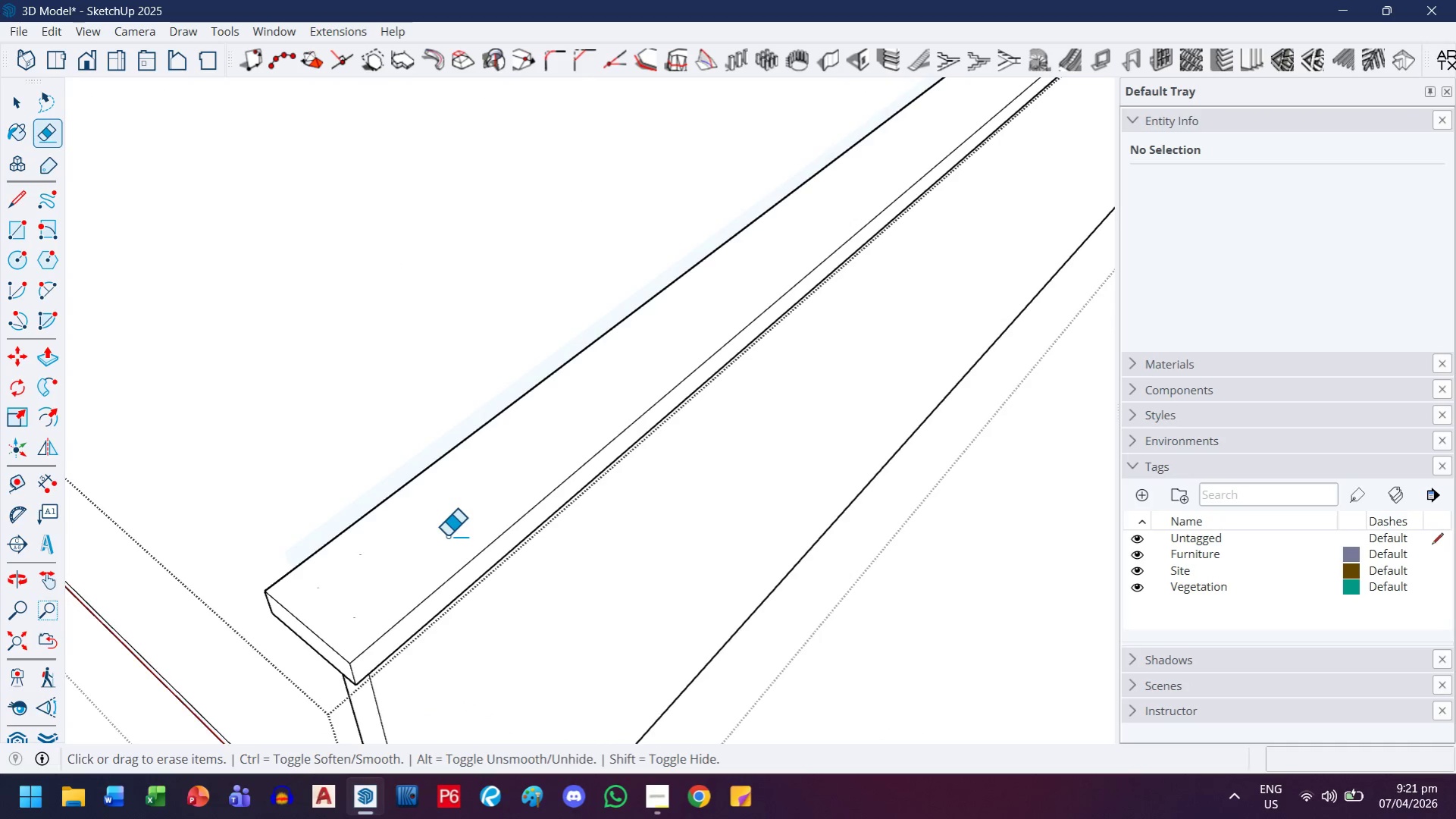 
key(Escape)
 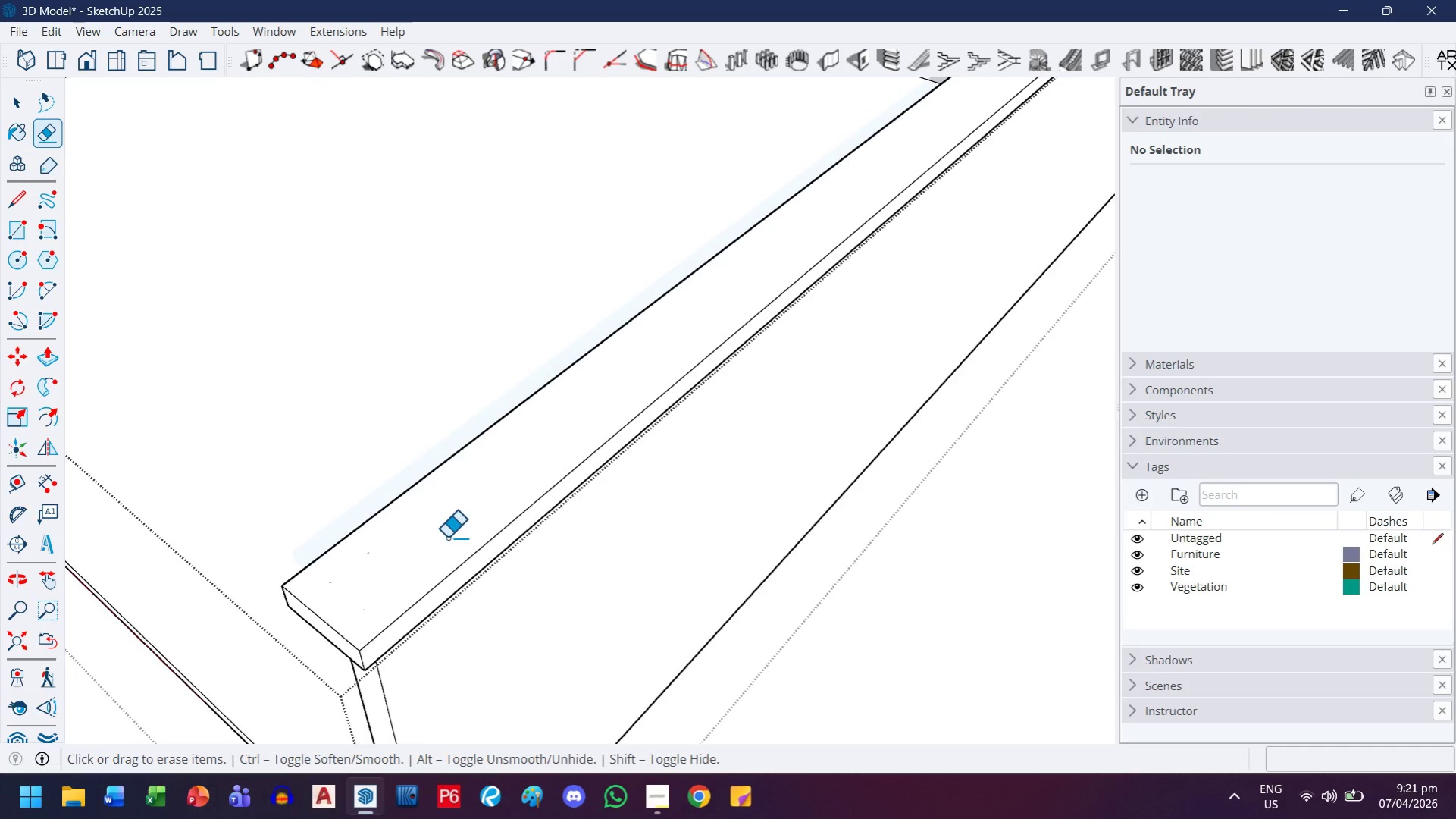 
key(Escape)
 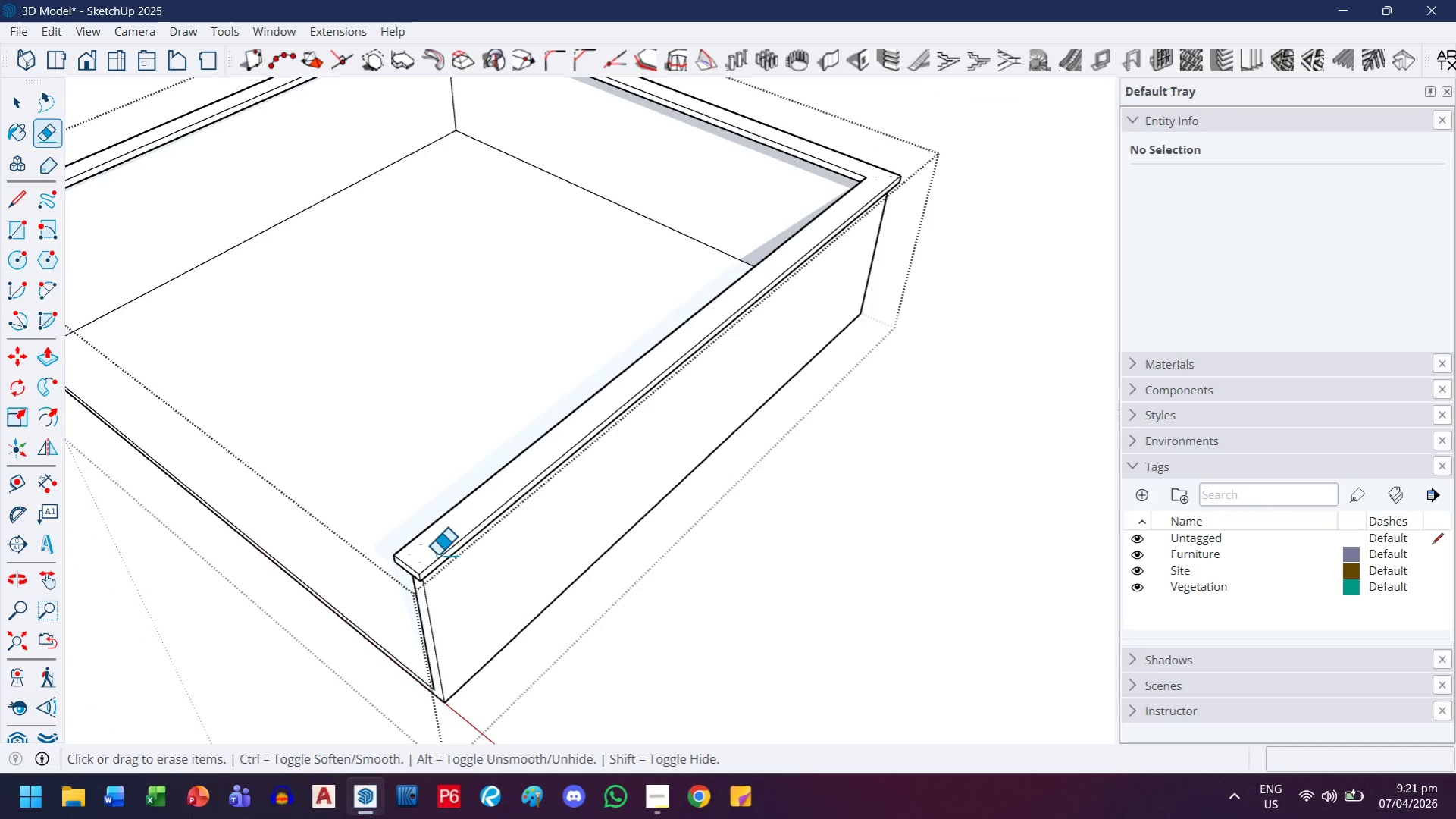 
key(H)
 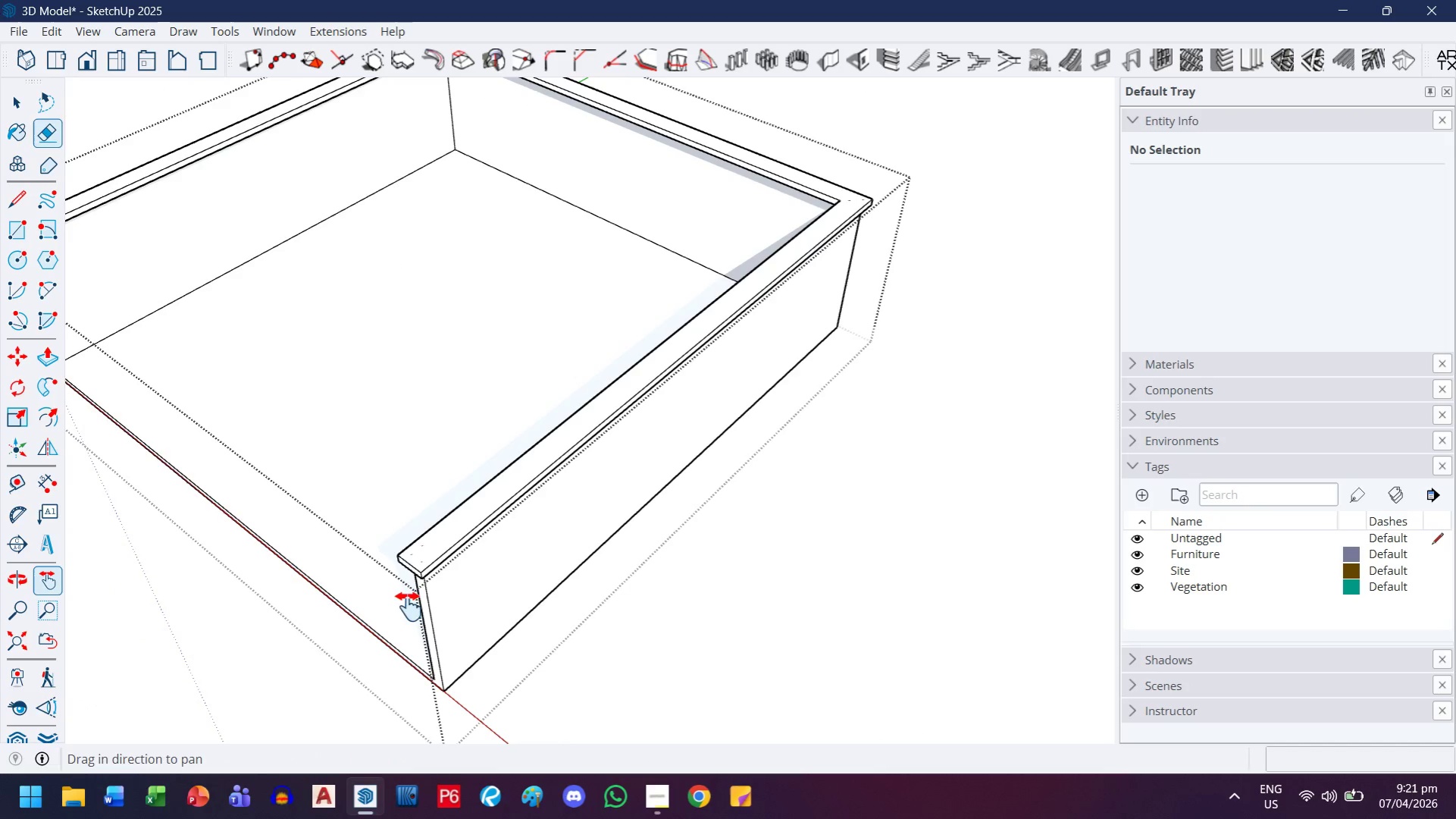 
left_click_drag(start_coordinate=[400, 620], to_coordinate=[534, 619])
 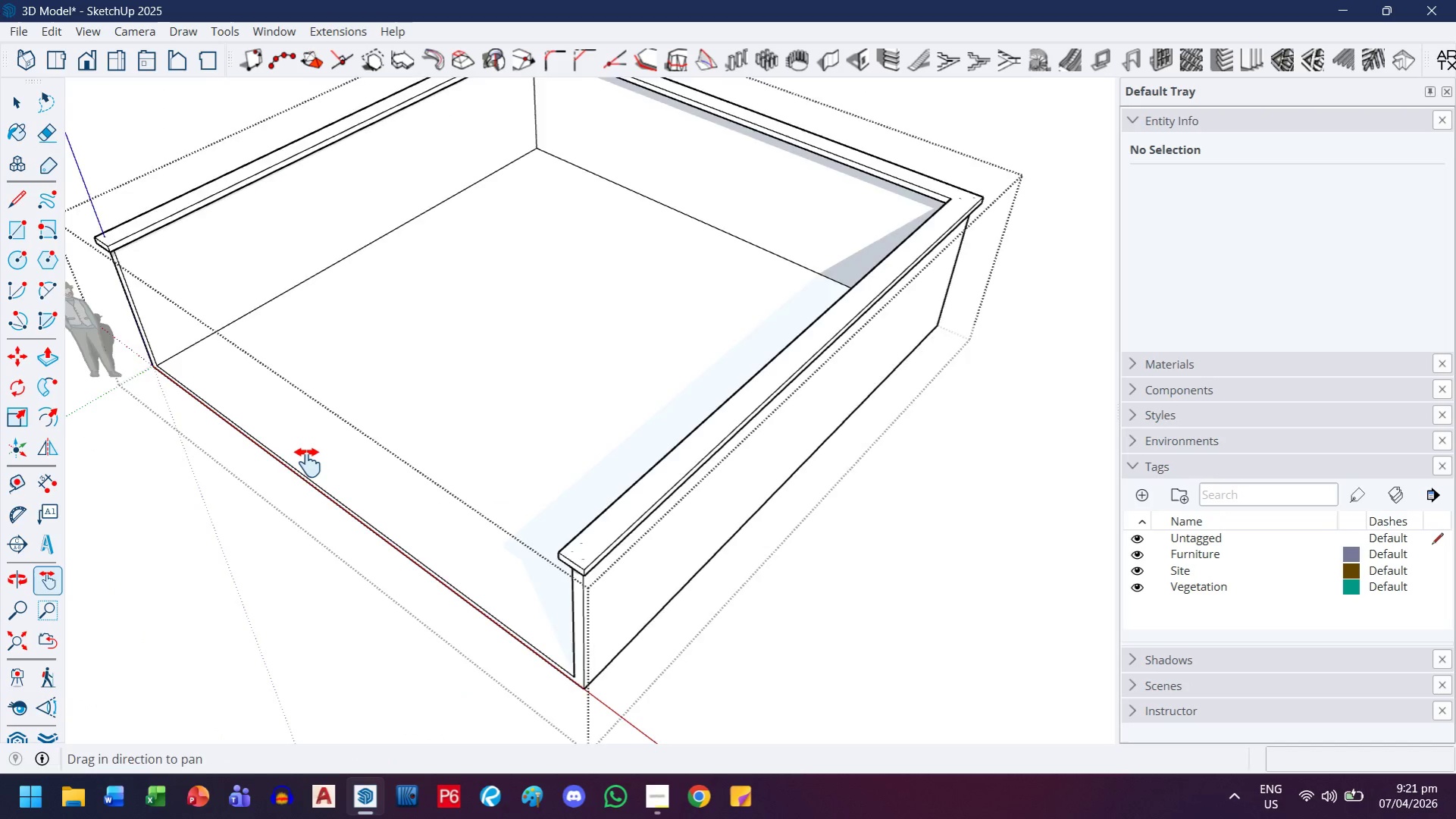 
scroll: coordinate [437, 556], scroll_direction: down, amount: 32.0
 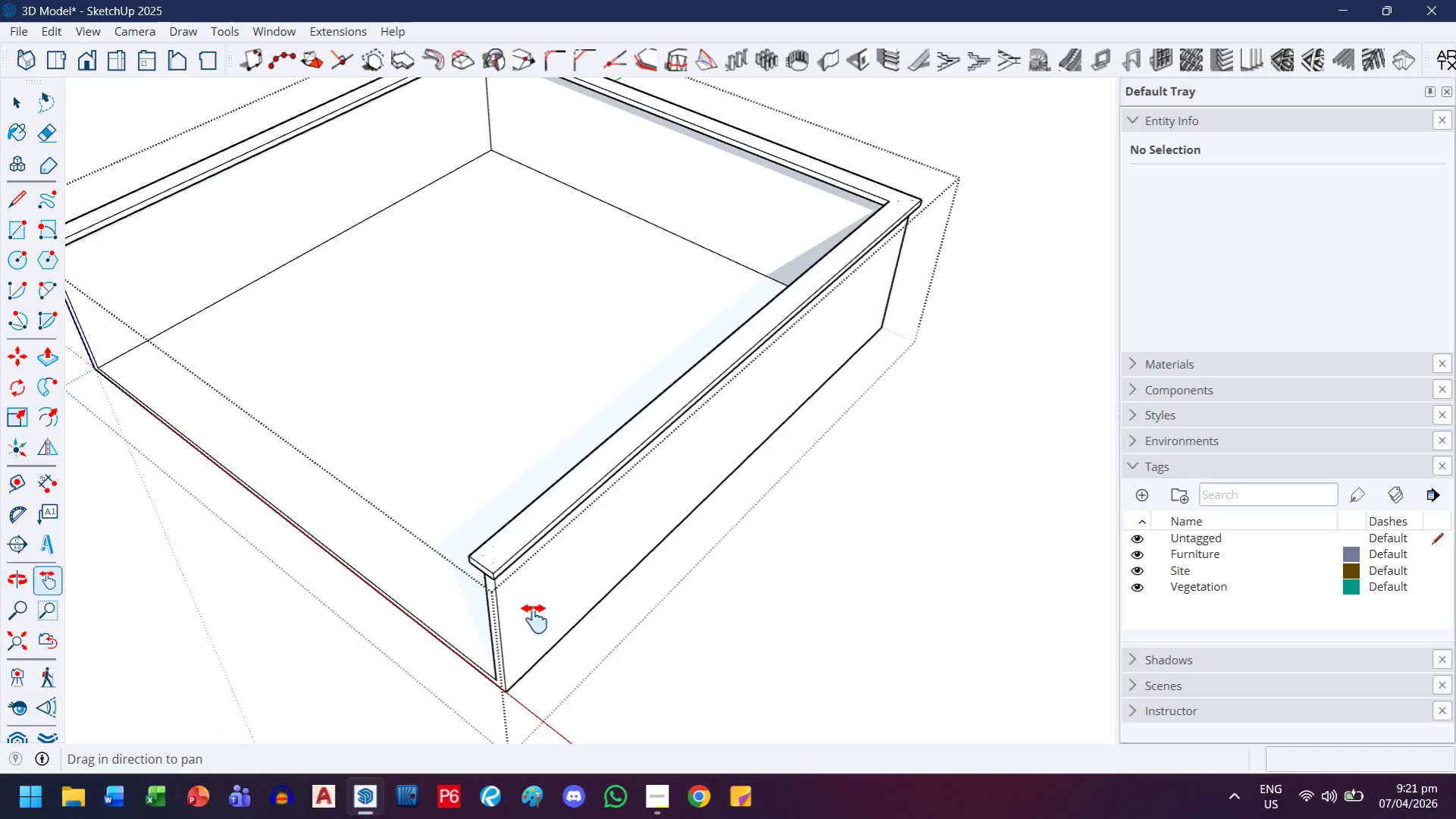 
key(H)
 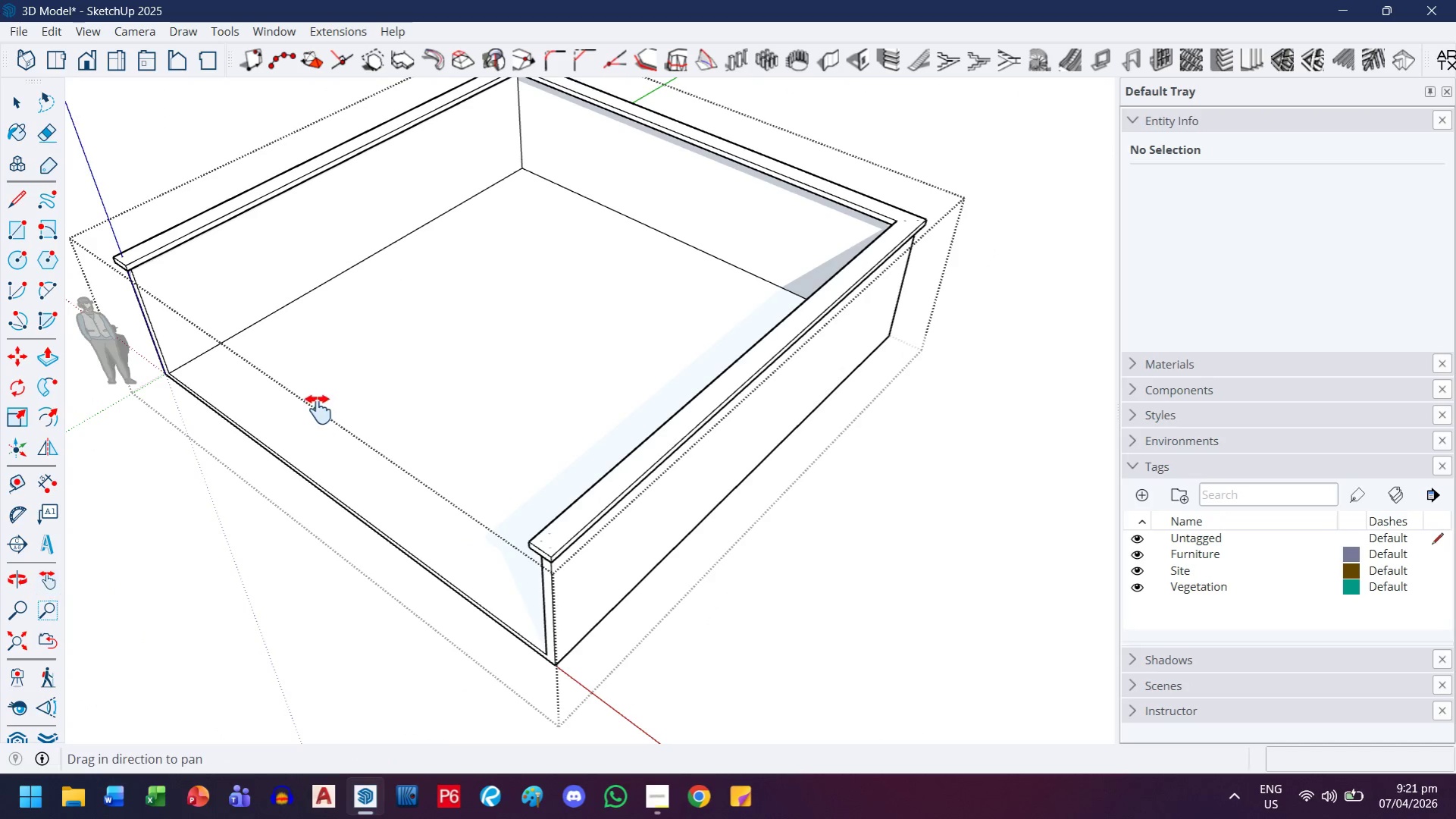 
left_click_drag(start_coordinate=[318, 410], to_coordinate=[405, 533])
 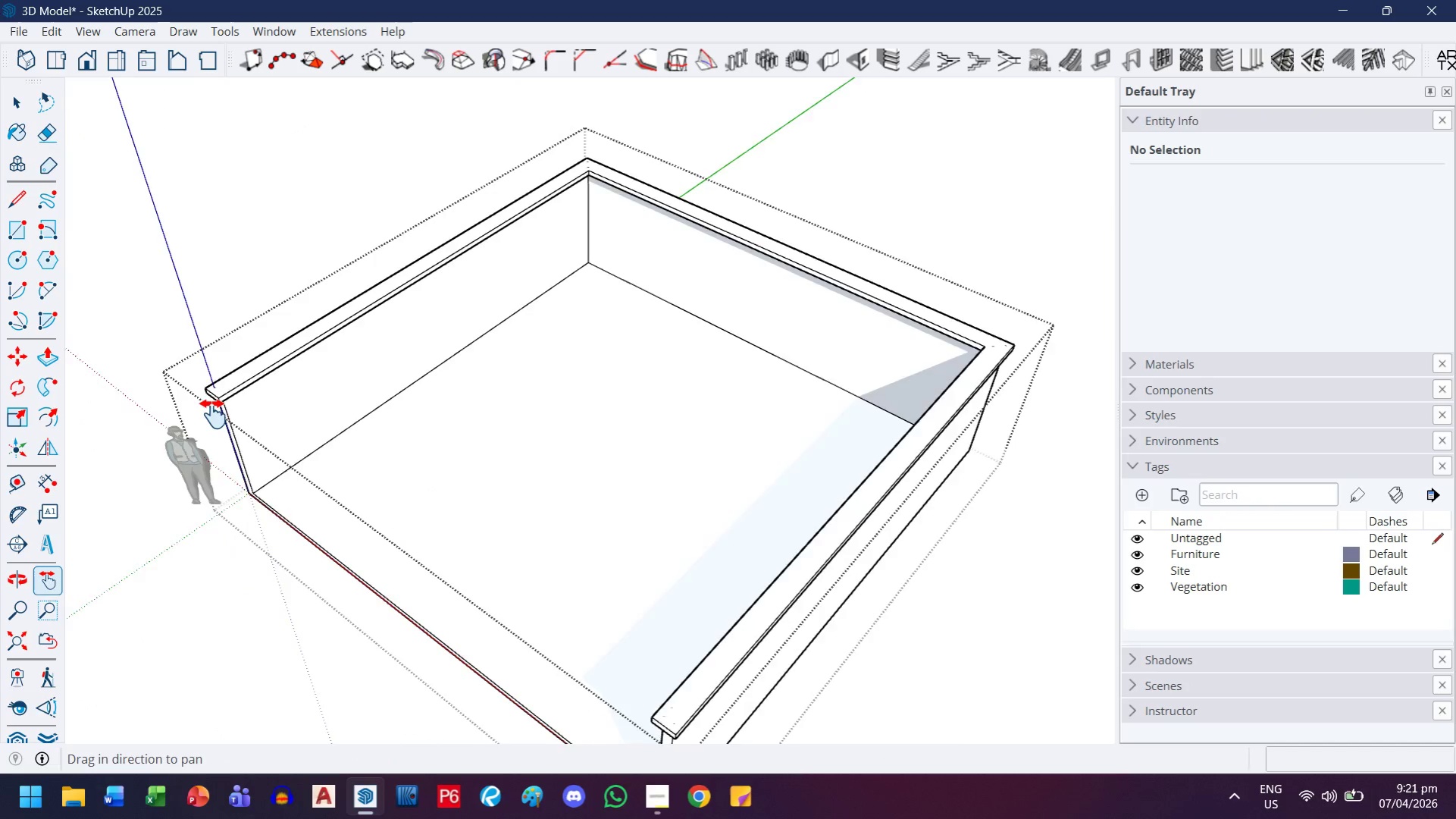 
scroll: coordinate [308, 463], scroll_direction: down, amount: 1.0
 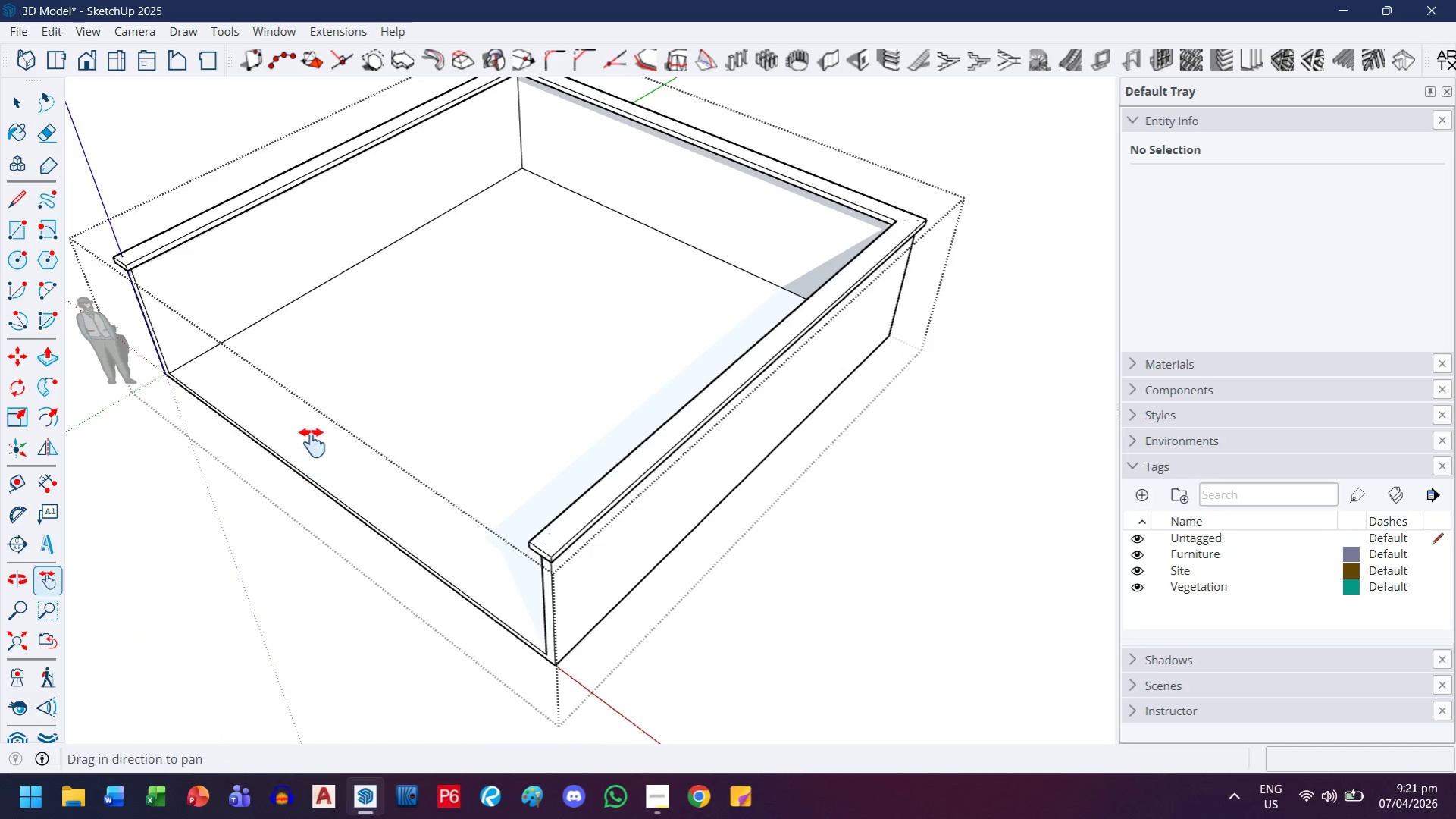 
key(Escape)
 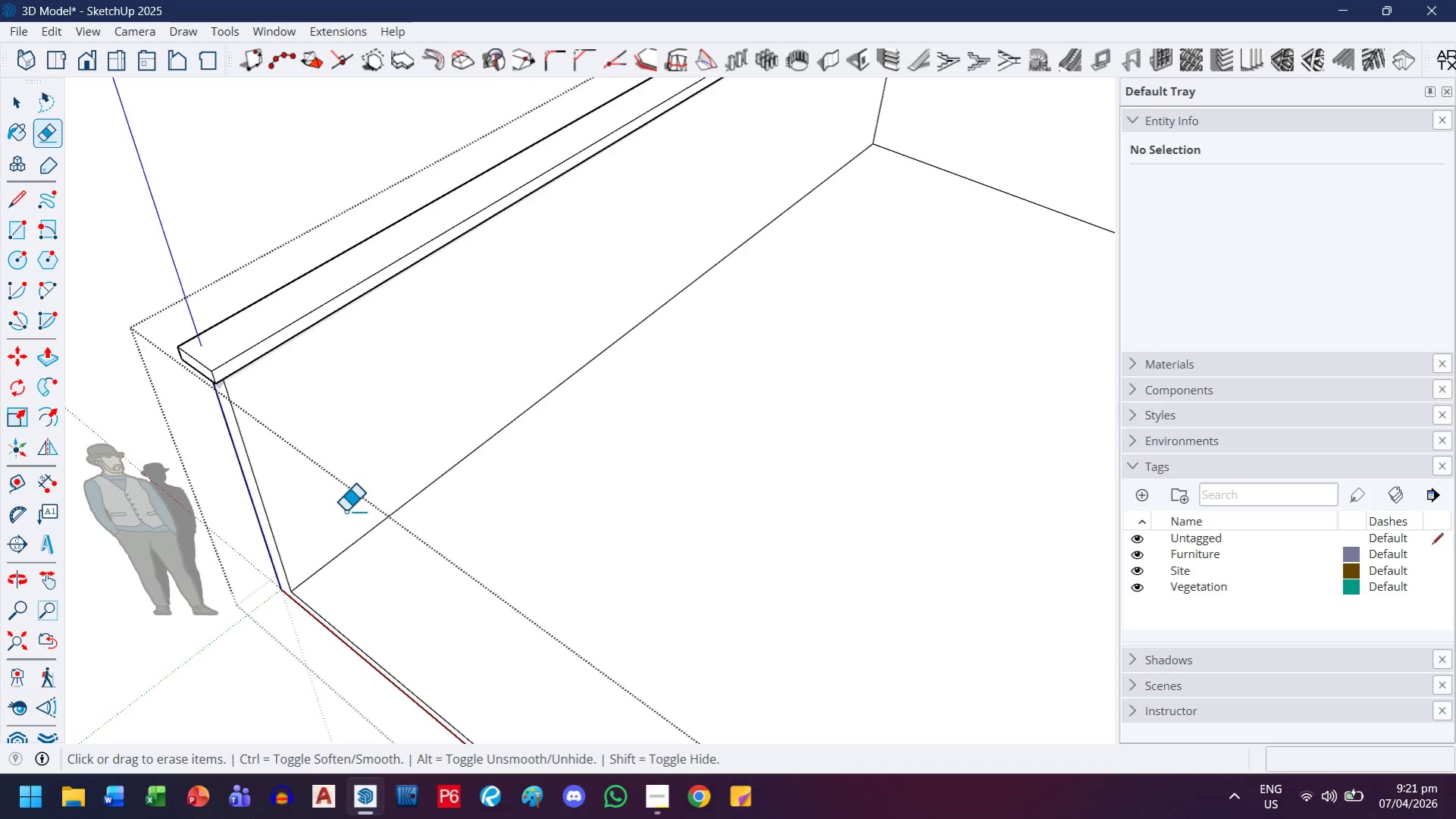 
scroll: coordinate [240, 413], scroll_direction: up, amount: 10.0
 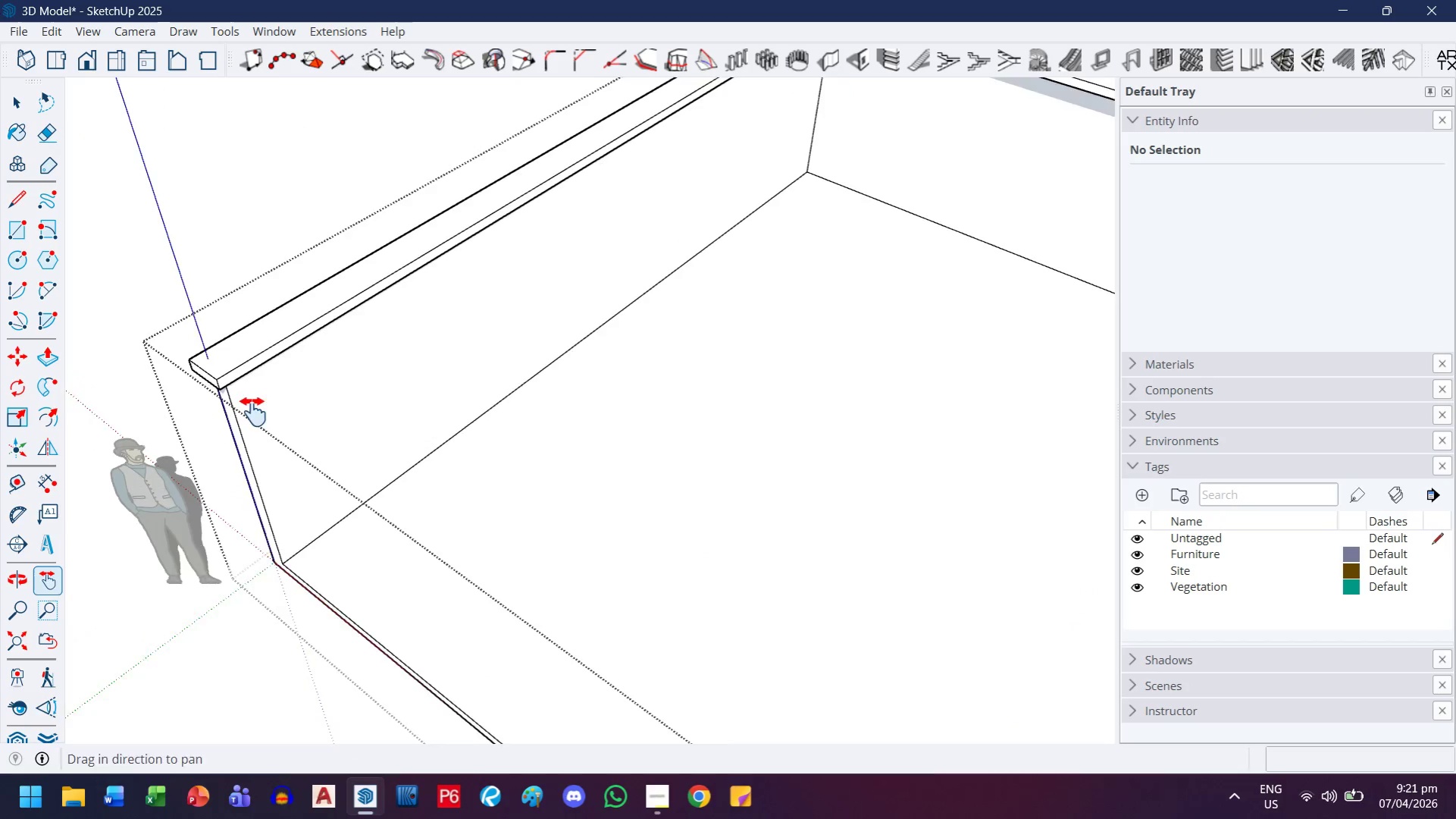 
key(T)
 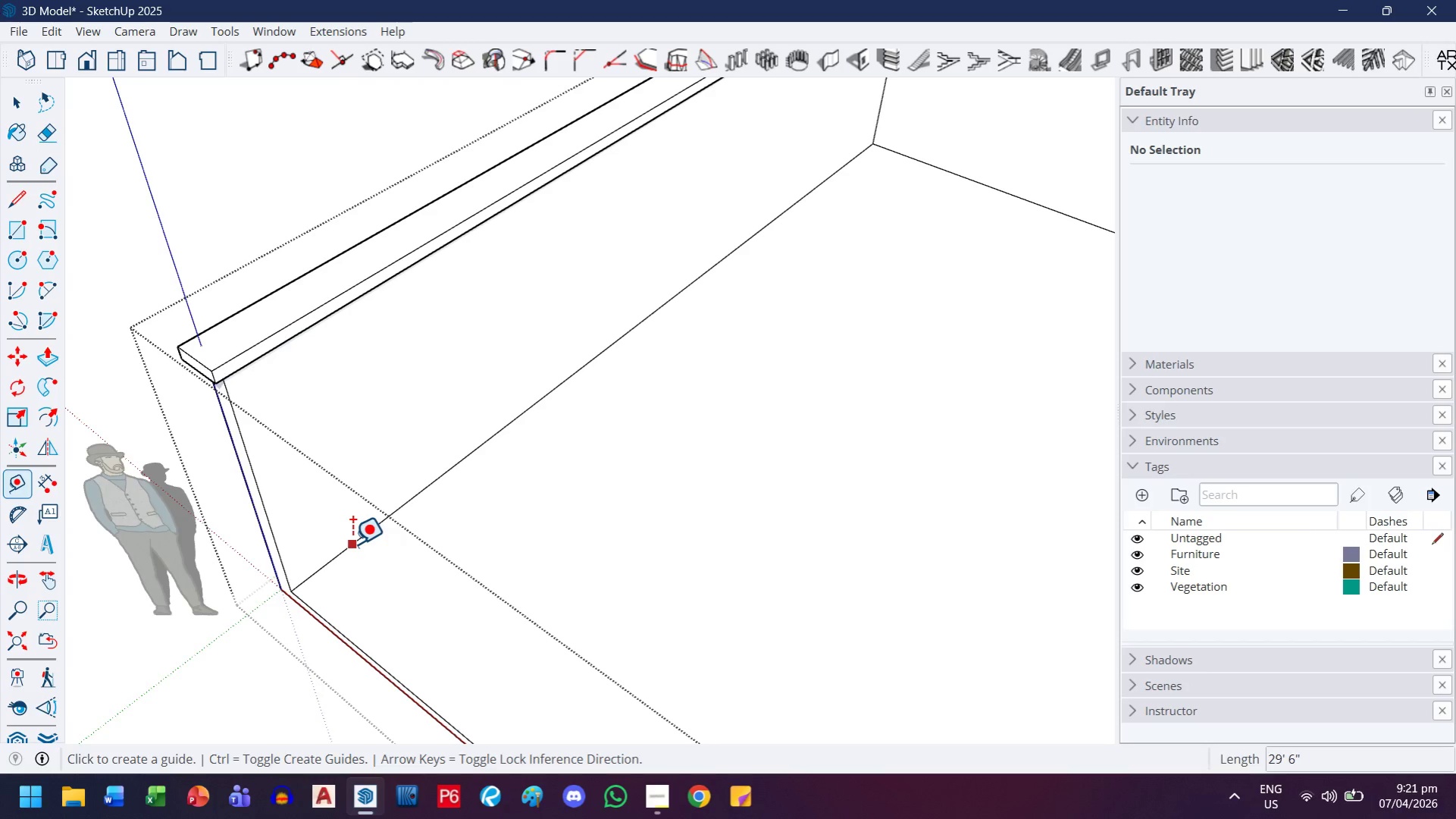 
left_click_drag(start_coordinate=[352, 544], to_coordinate=[351, 537])
 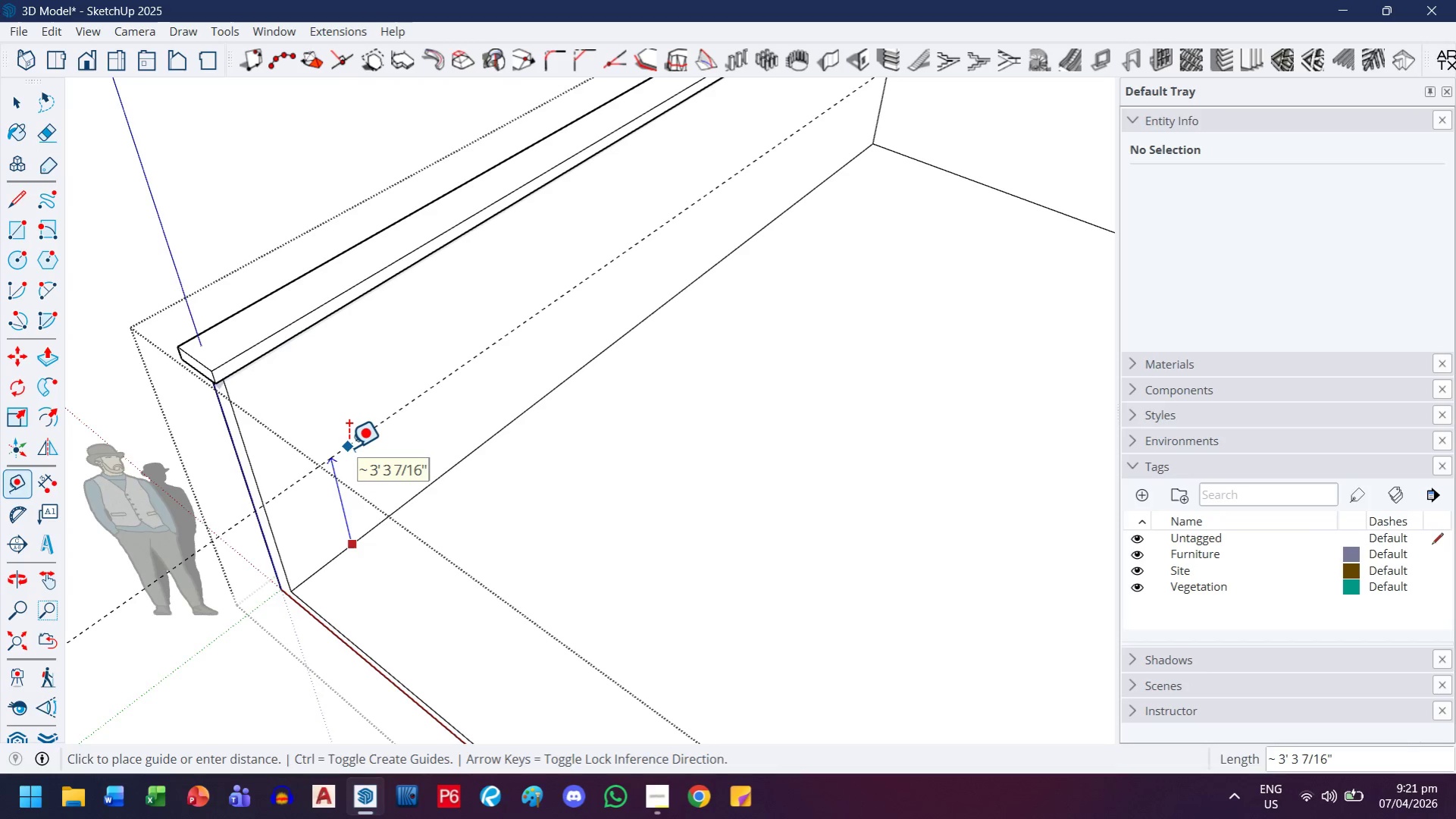 
key(ArrowUp)
 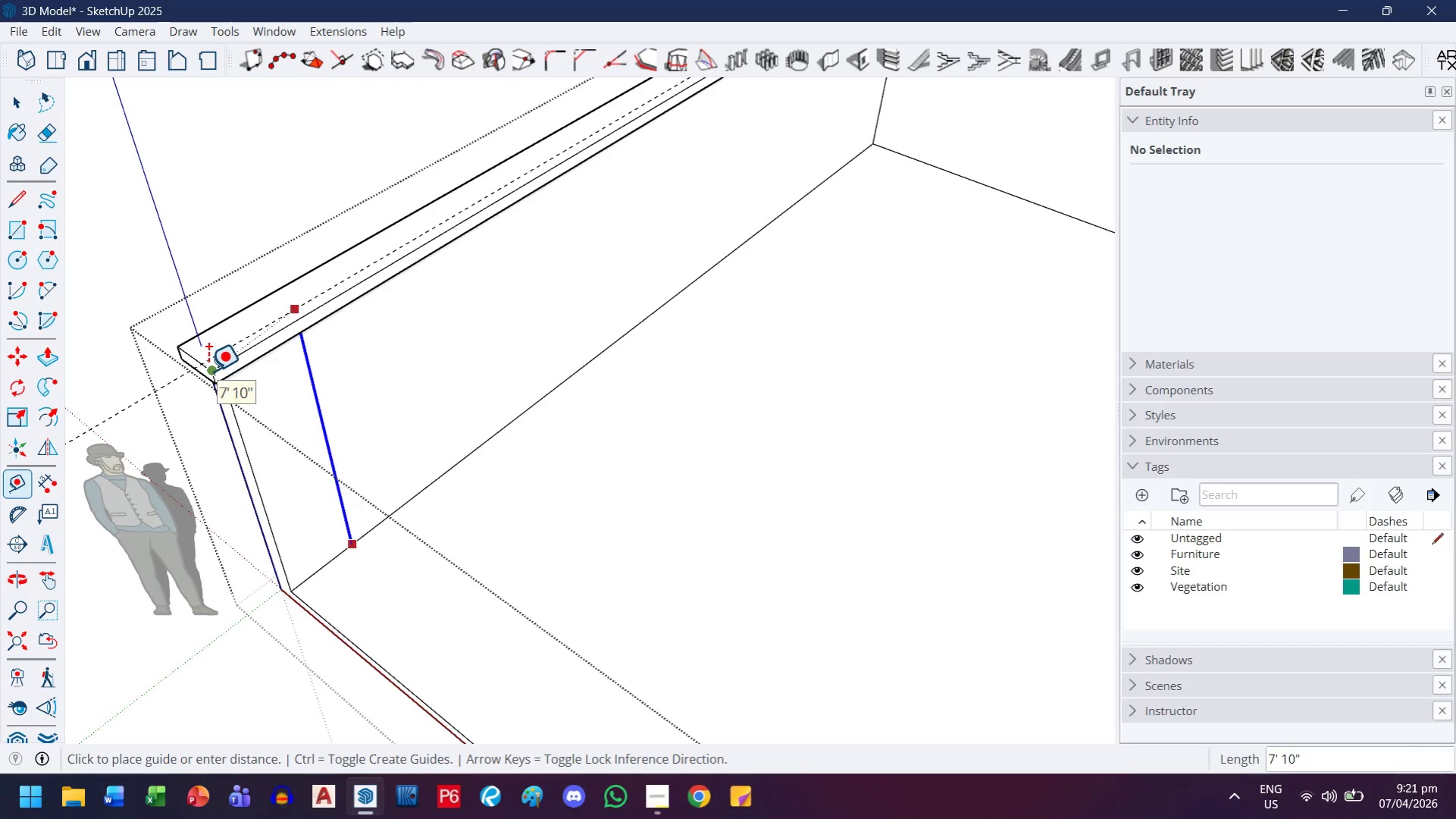 
scroll: coordinate [208, 371], scroll_direction: down, amount: 1.0
 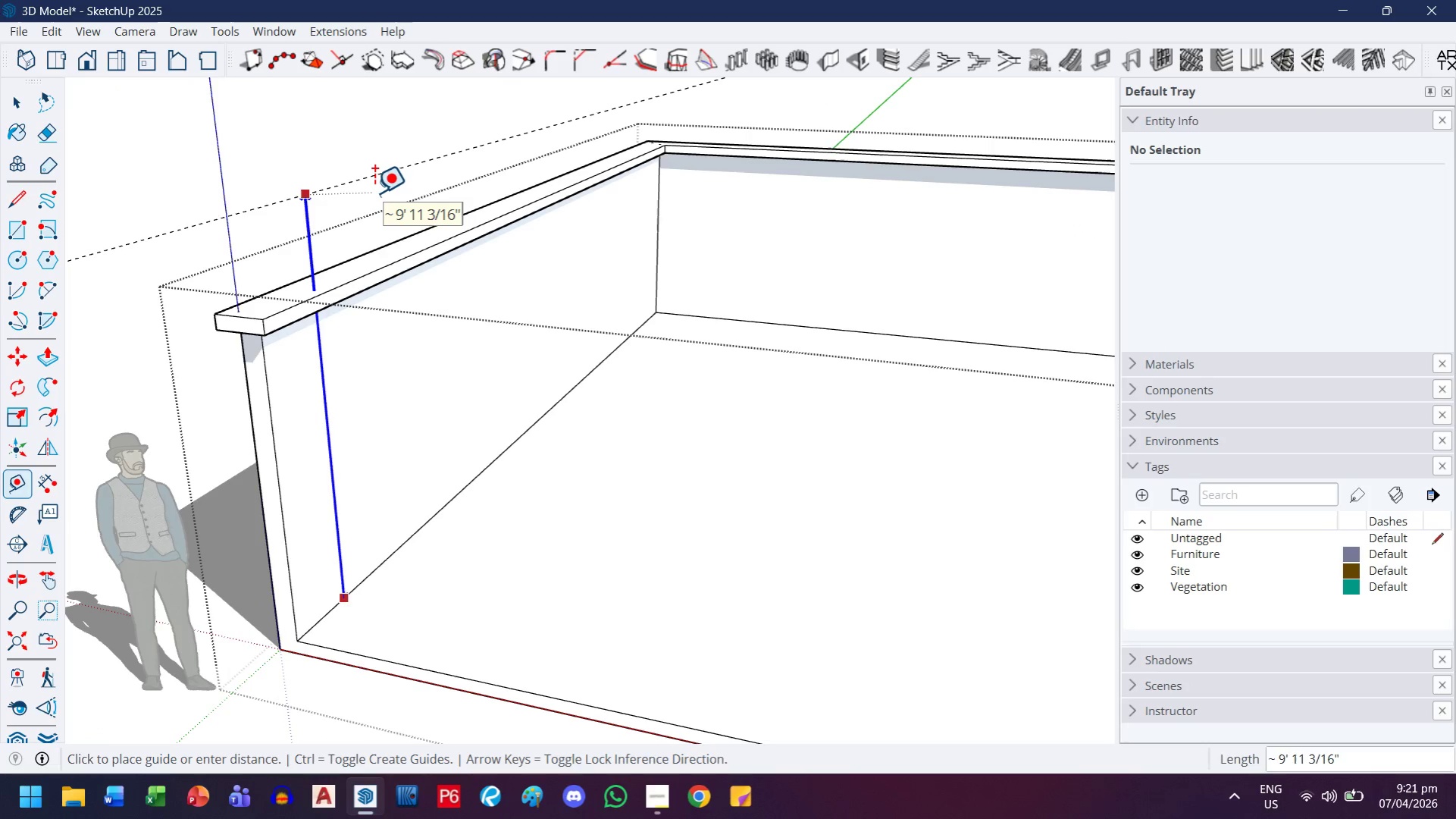 
key(8)
 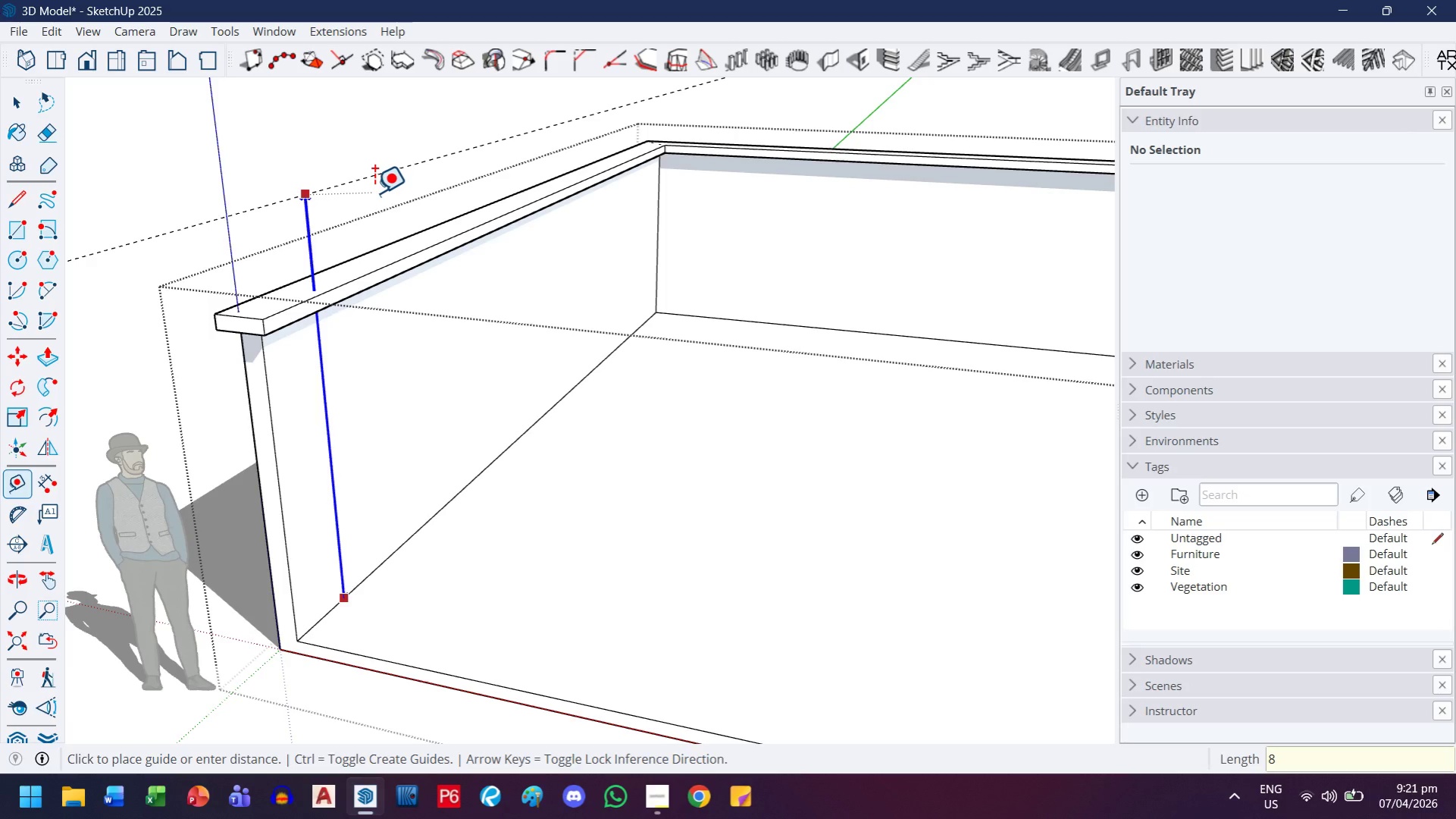 
key(Quote)
 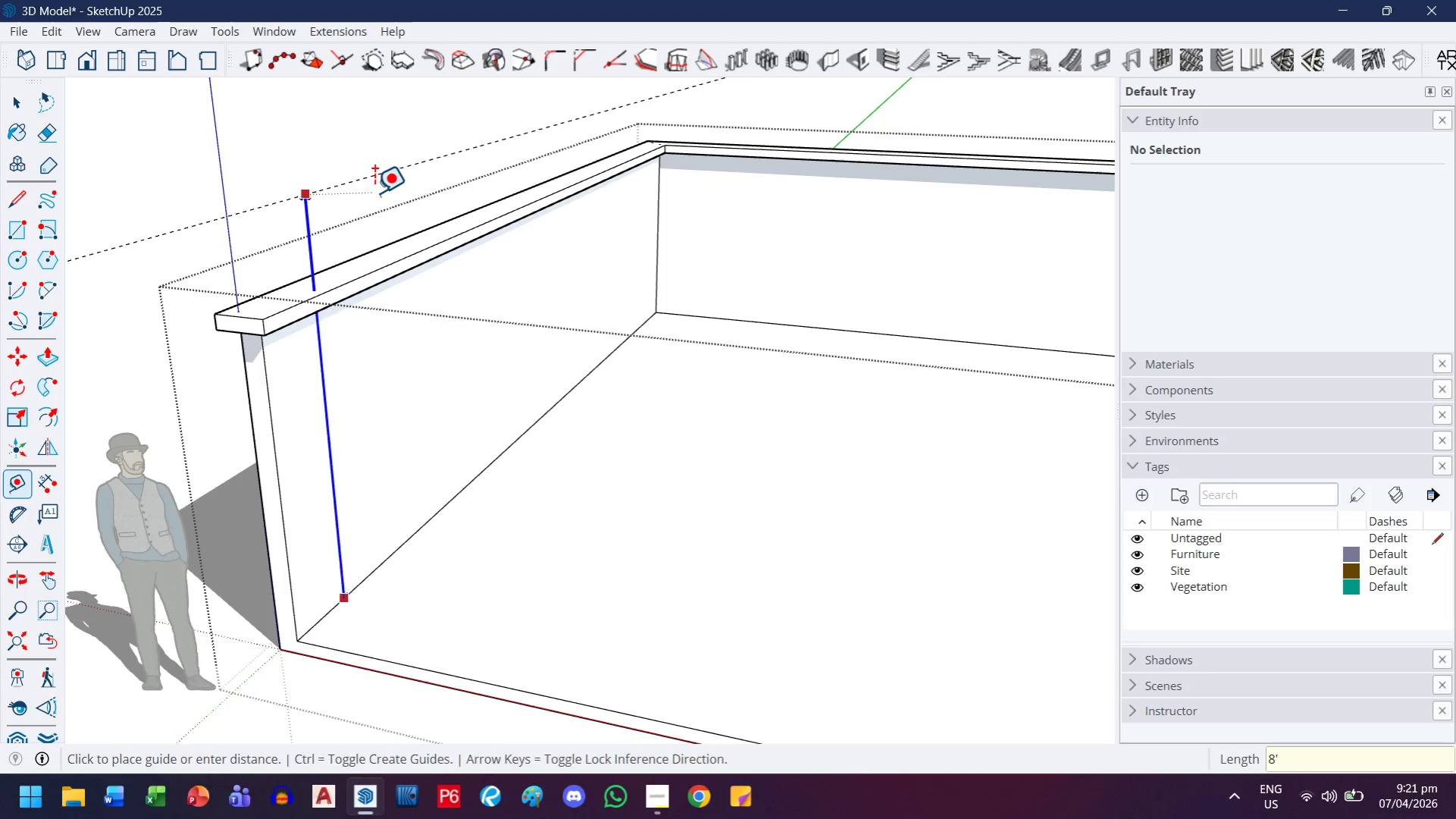 
key(Enter)
 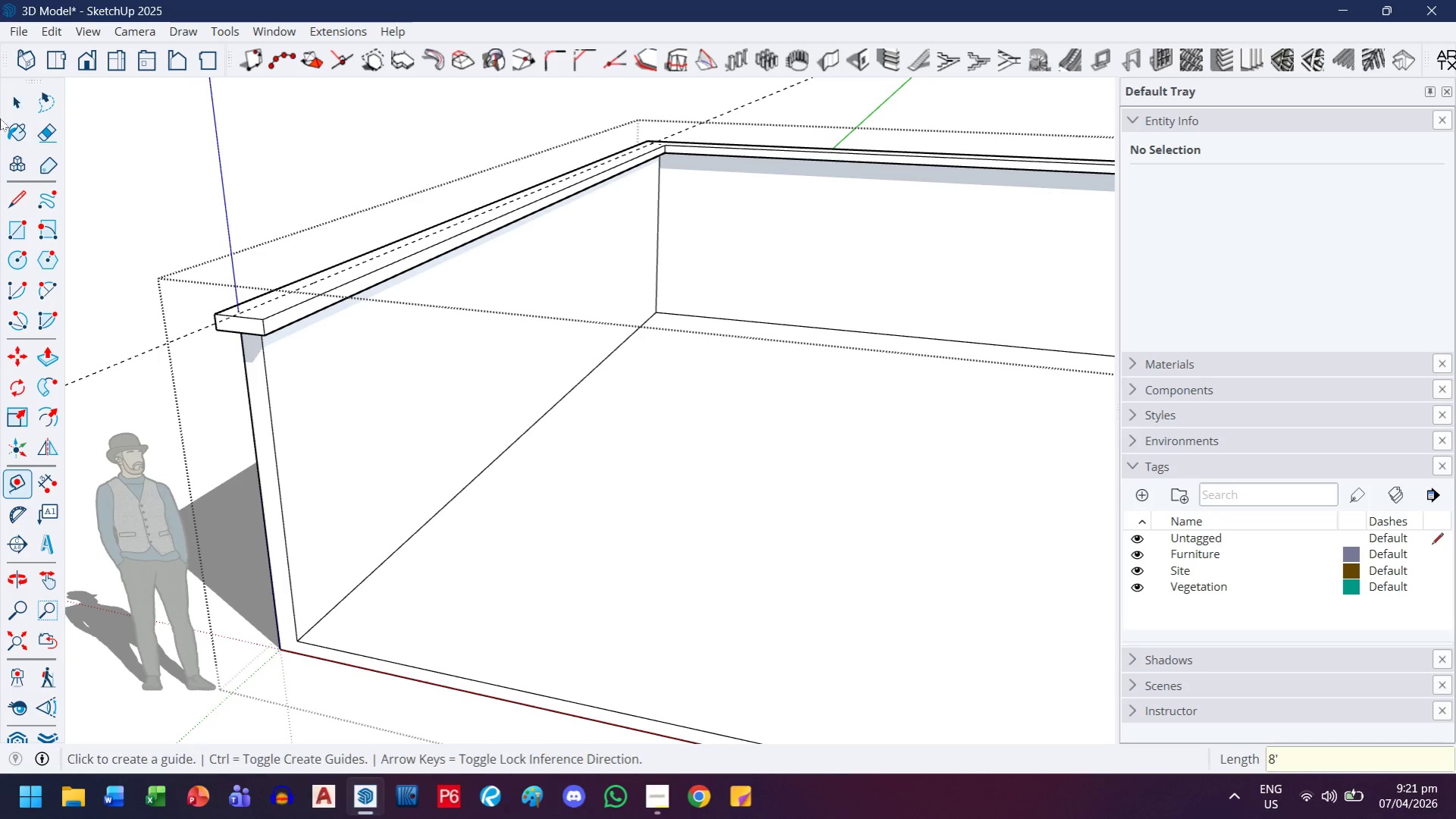 
left_click([23, 102])
 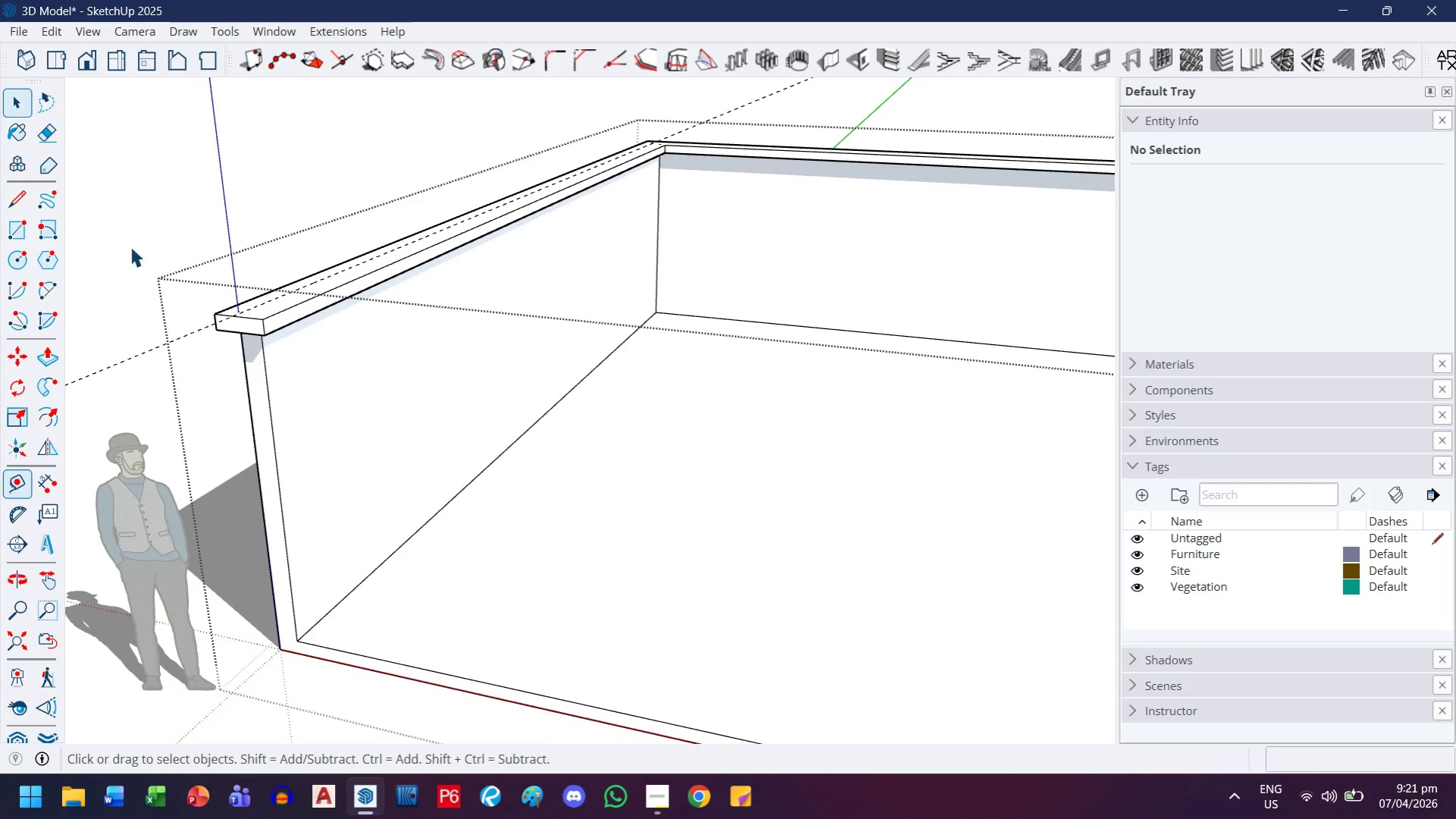 
scroll: coordinate [303, 334], scroll_direction: up, amount: 8.0
 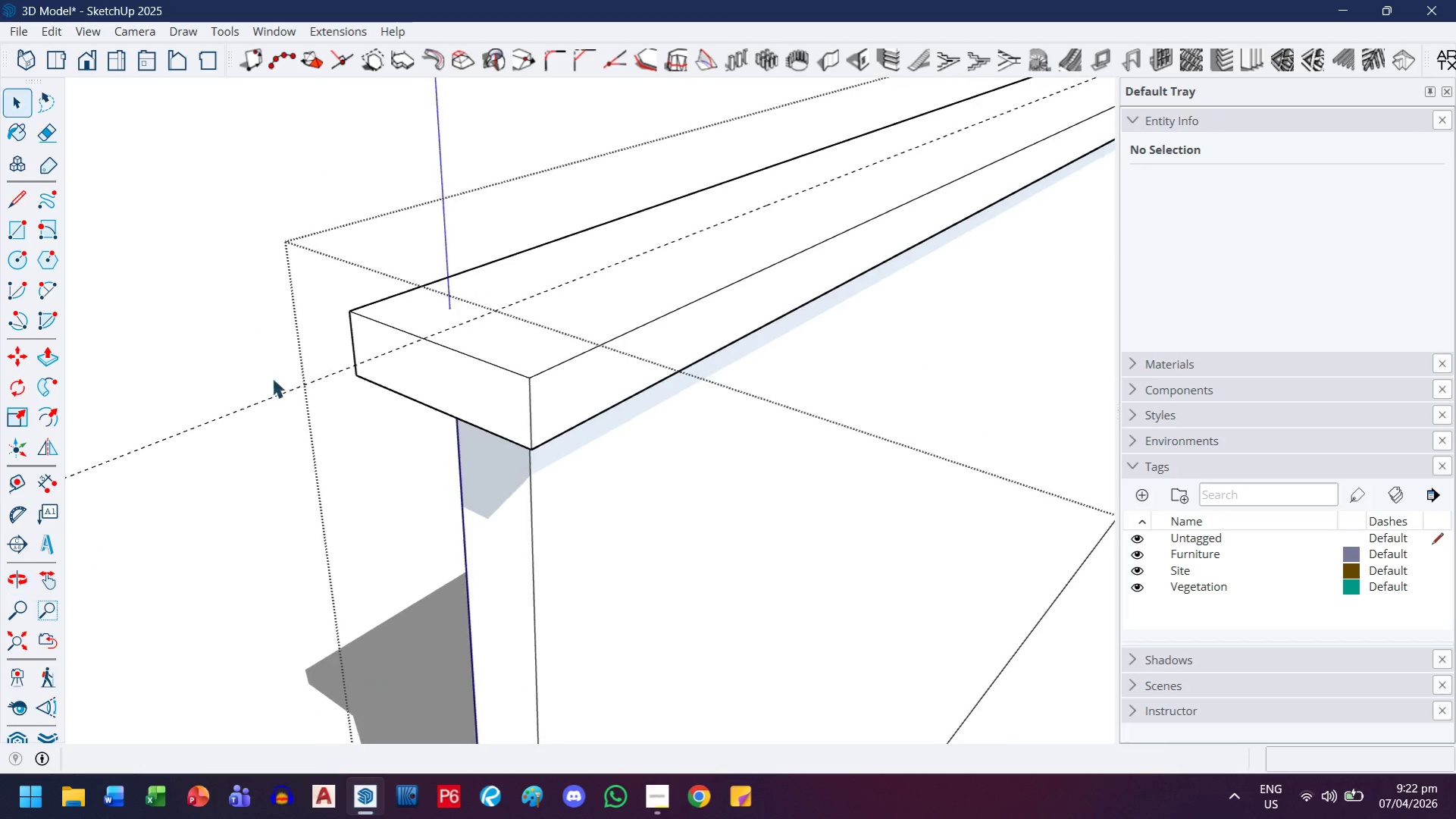 
left_click([532, 340])
 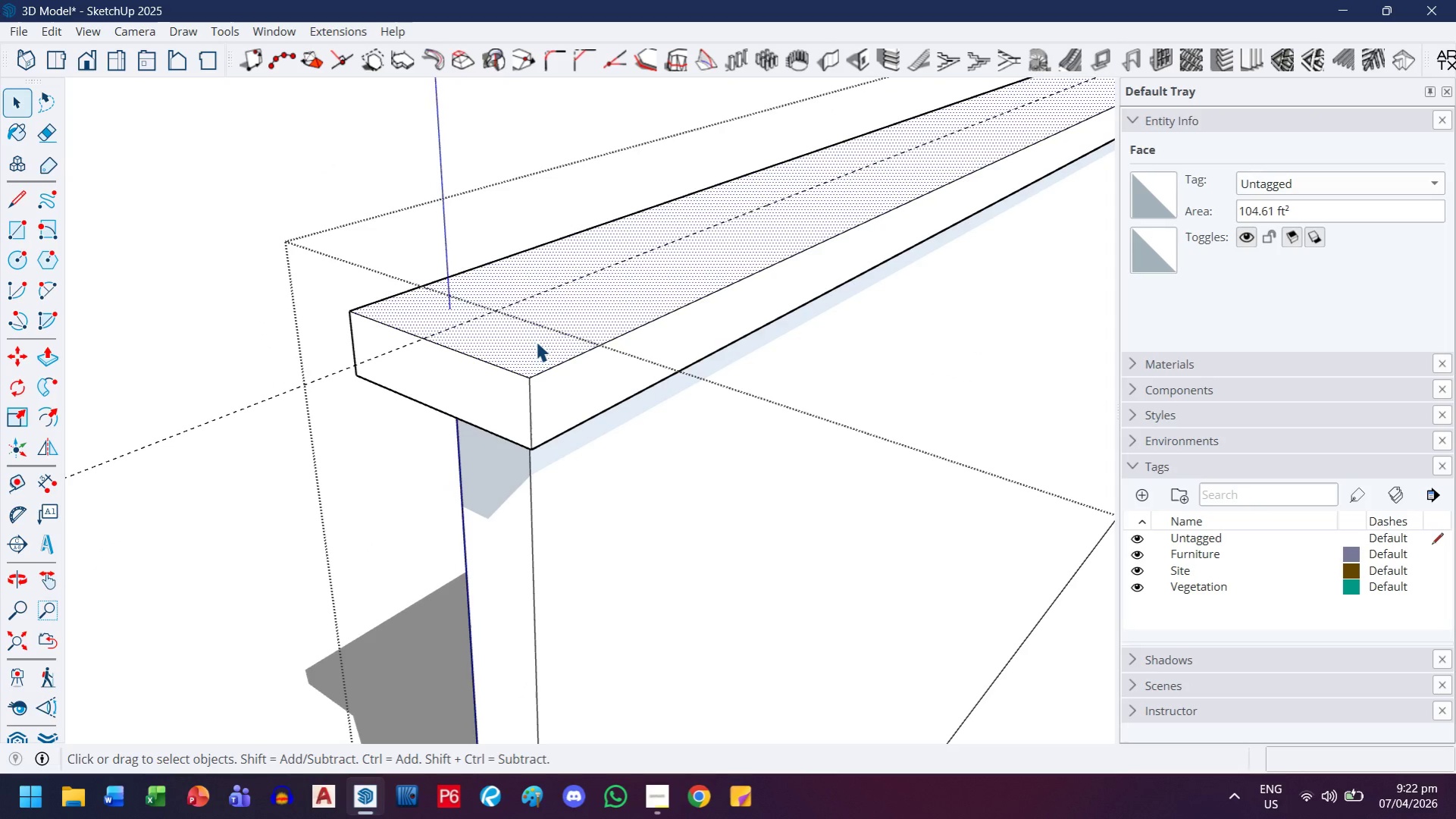 
key(P)
 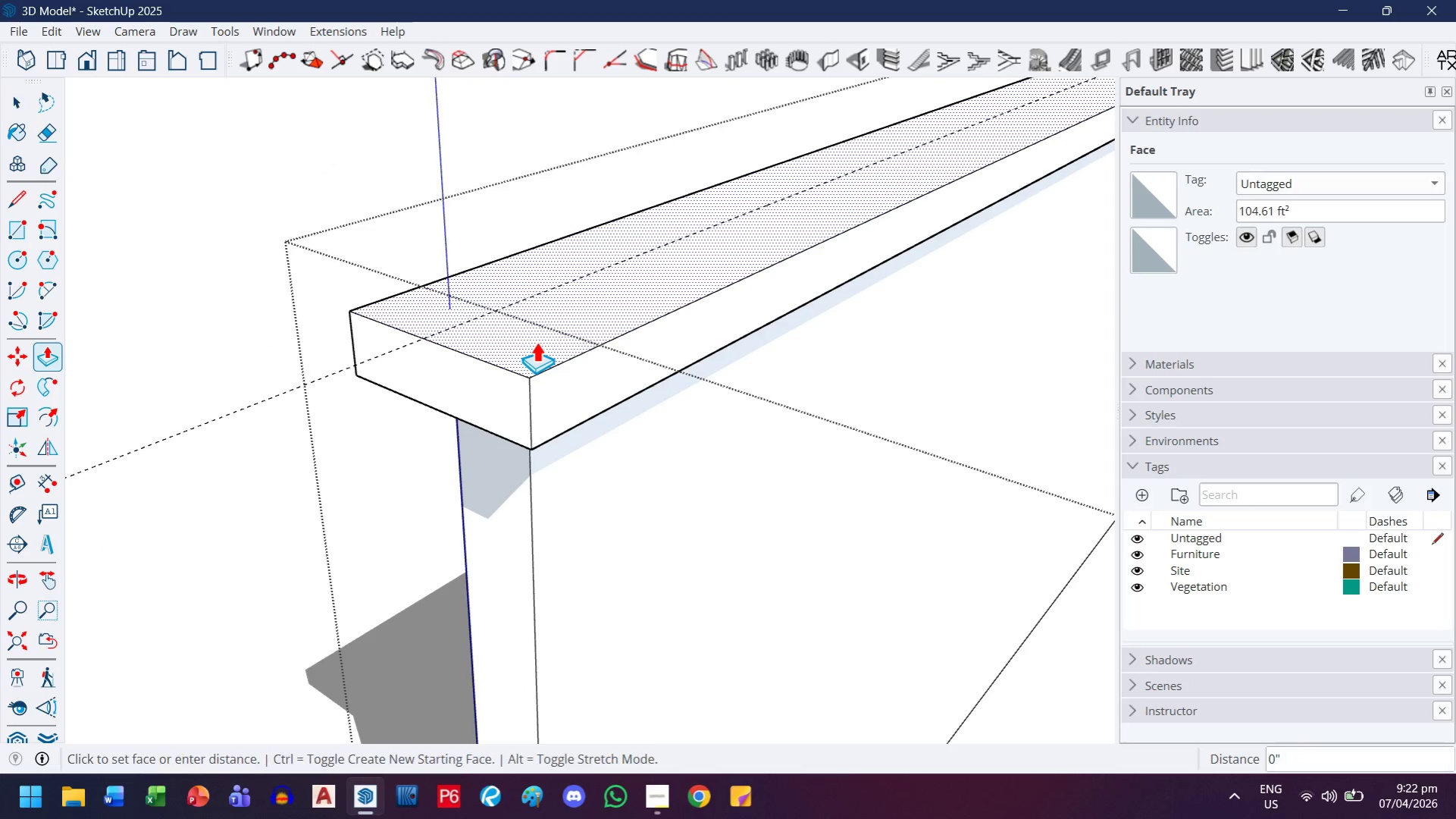 
left_click([536, 341])
 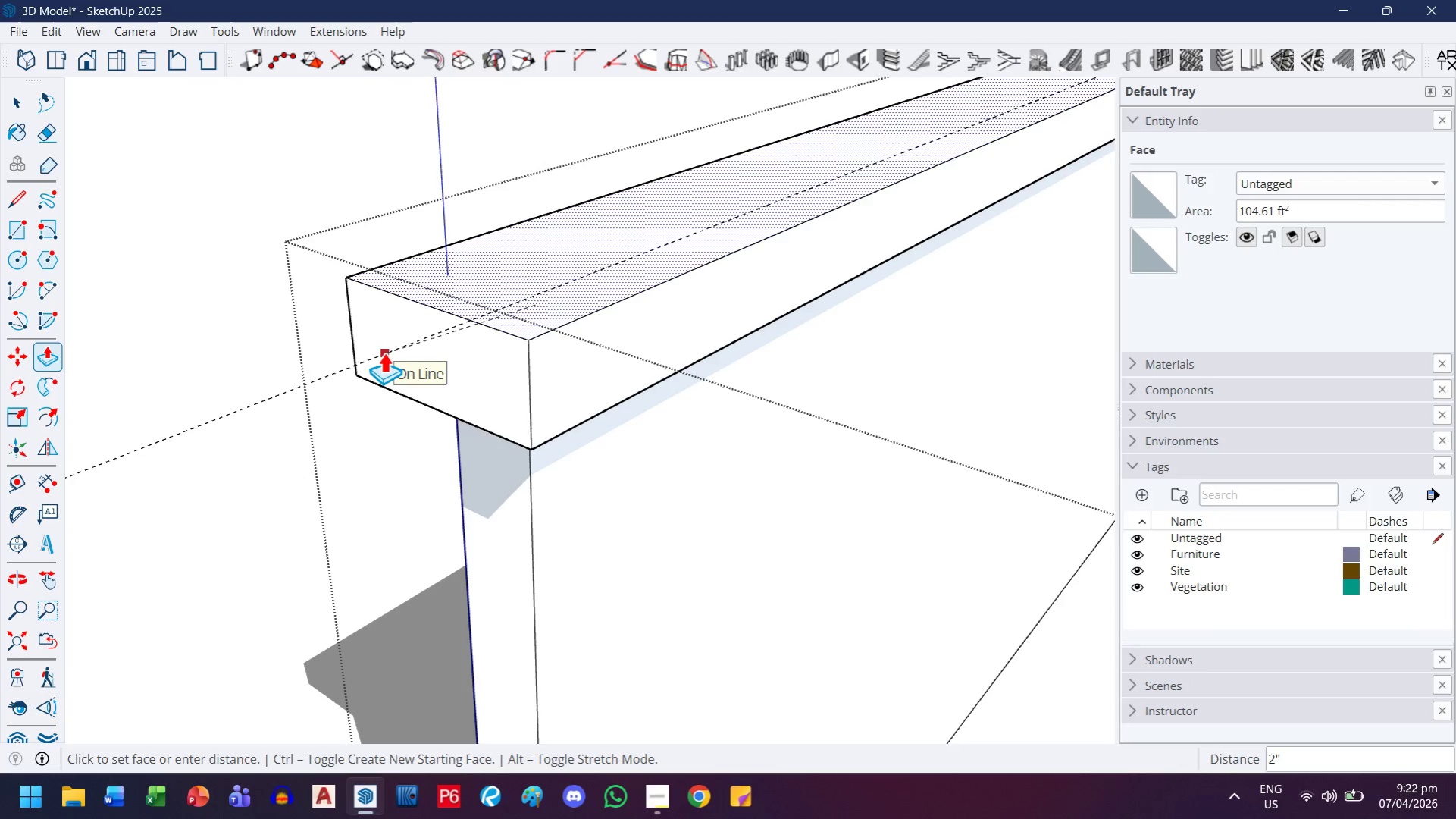 
wait(5.09)
 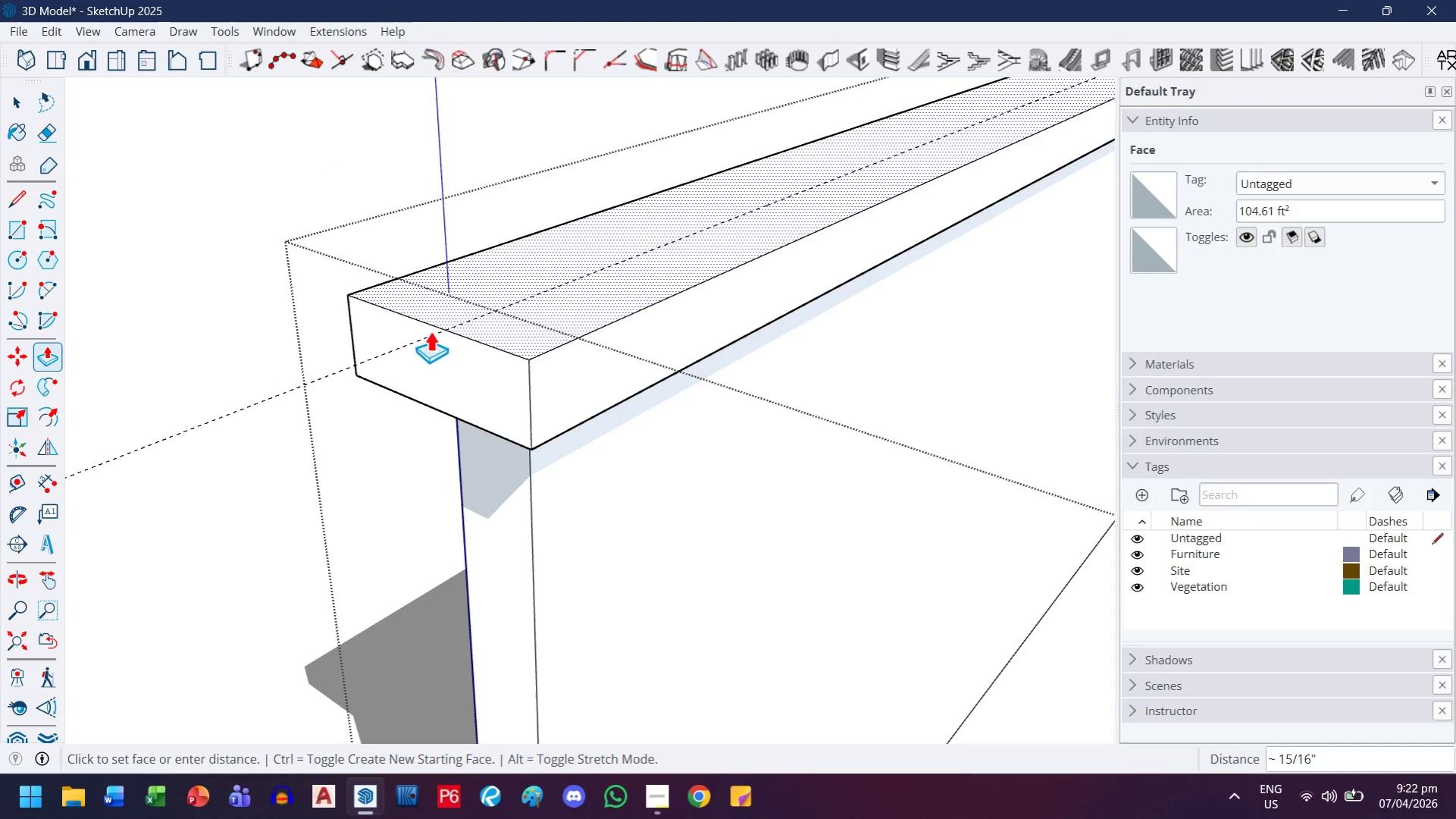 
left_click([384, 352])
 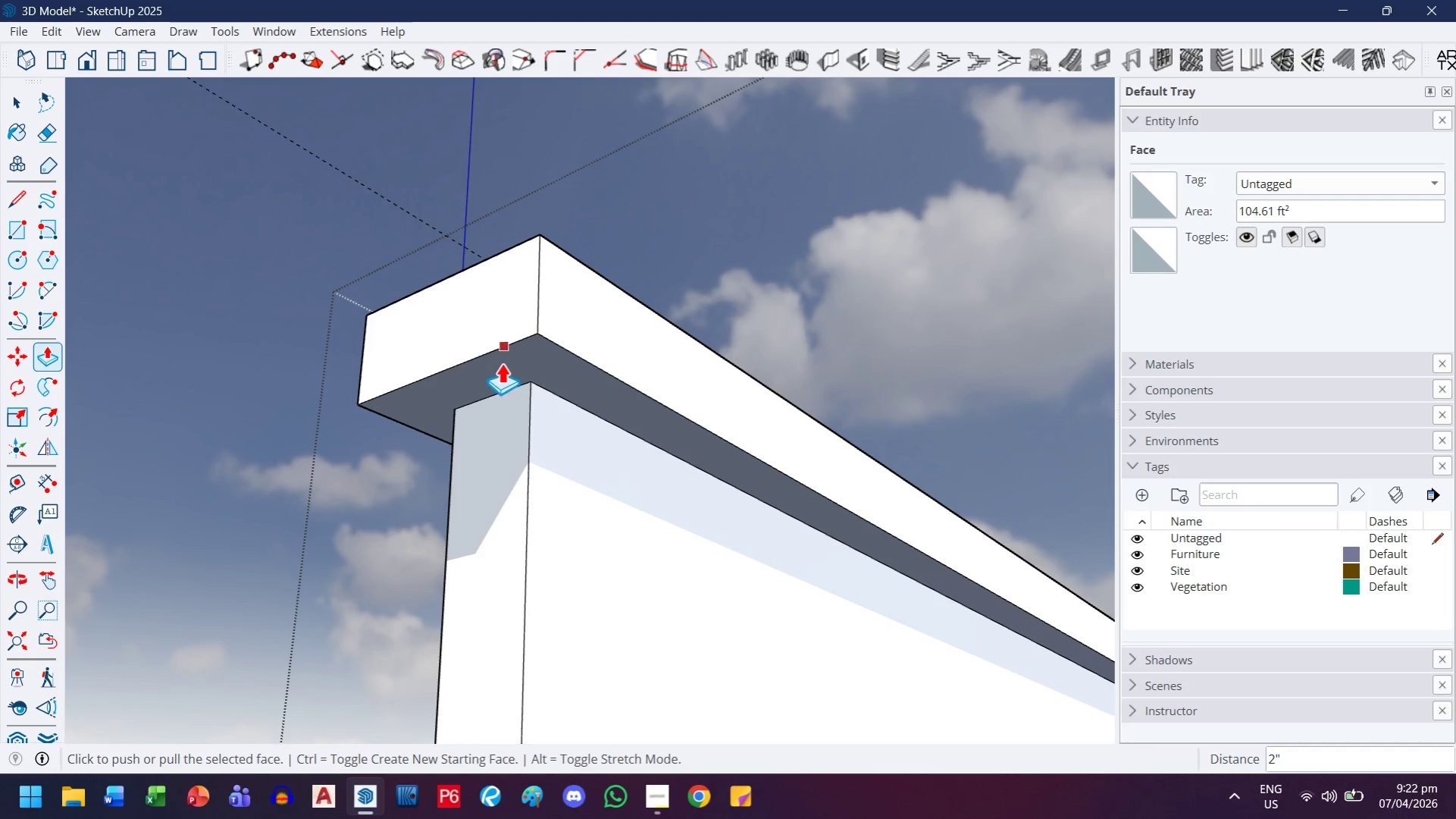 
key(Escape)
 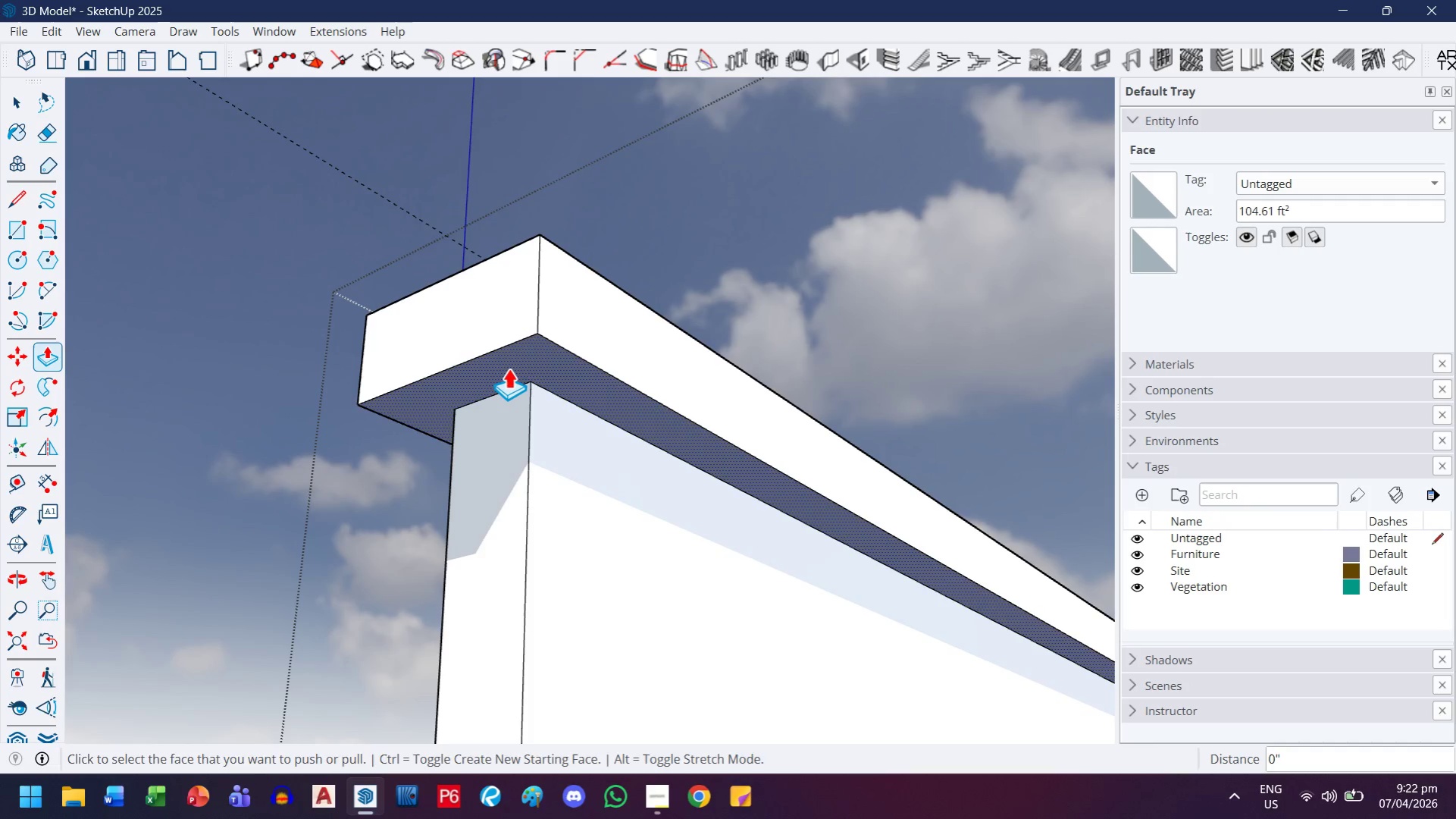 
left_click([508, 368])
 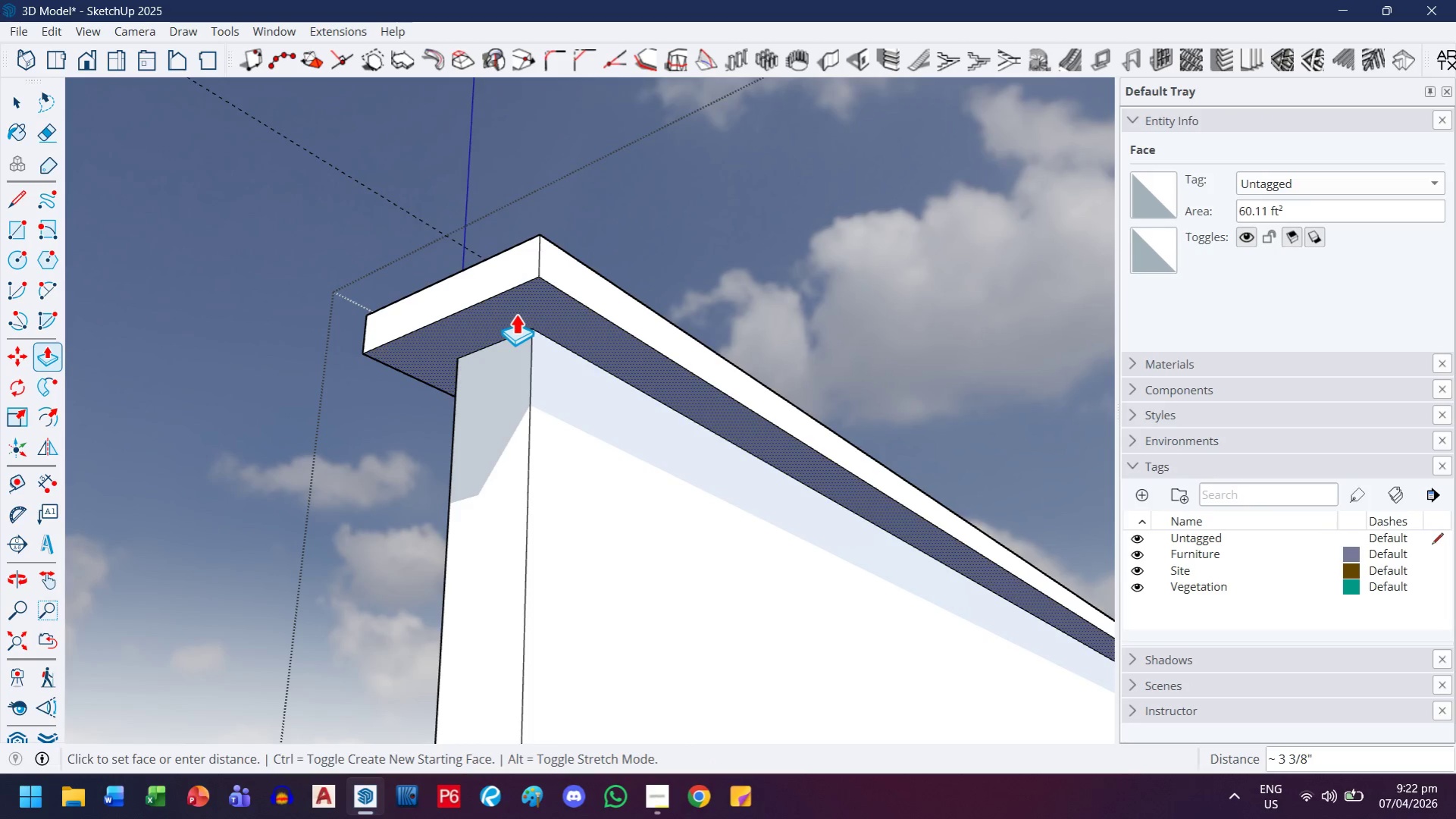 
key(2)
 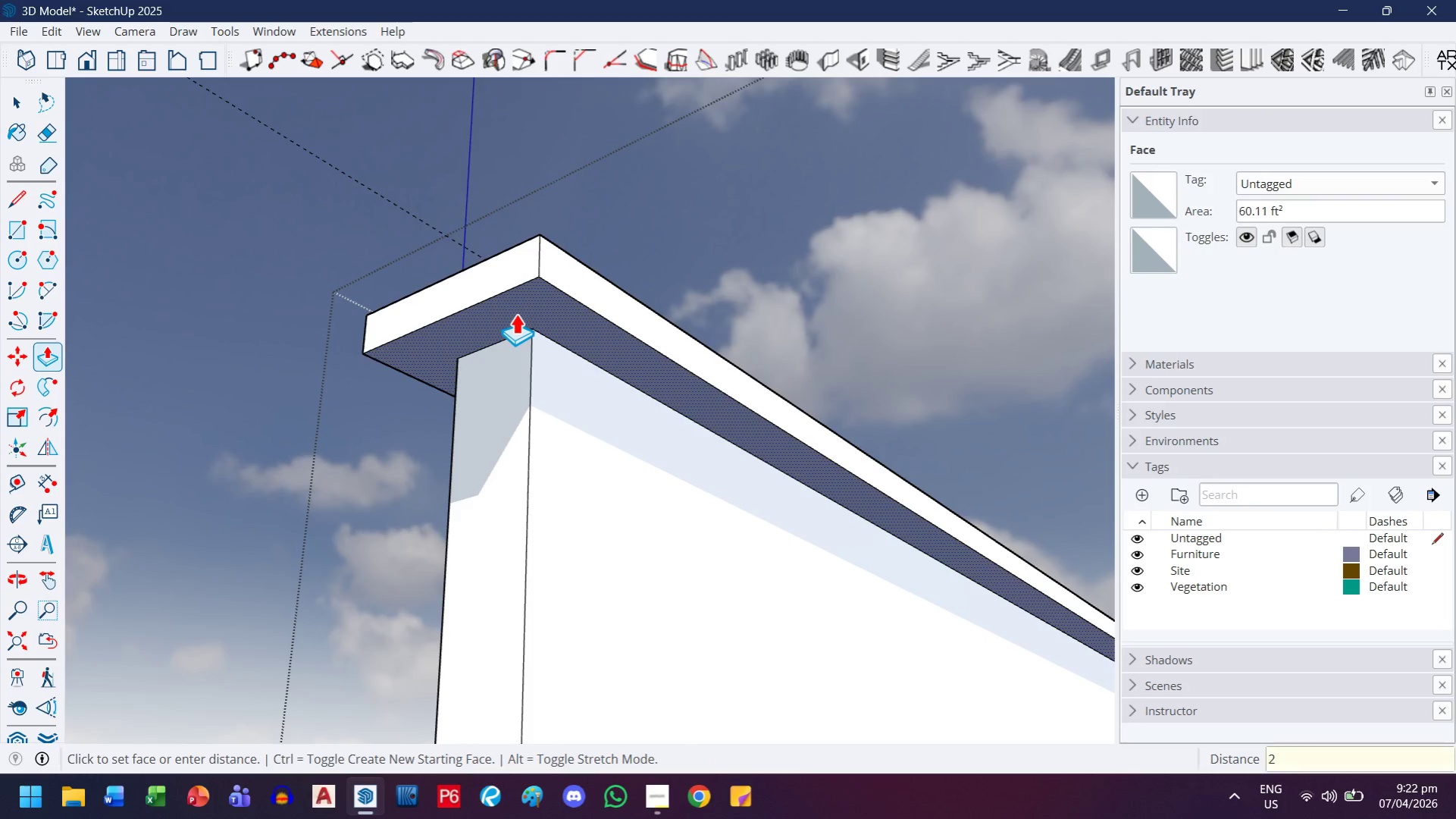 
key(Shift+ShiftRight)
 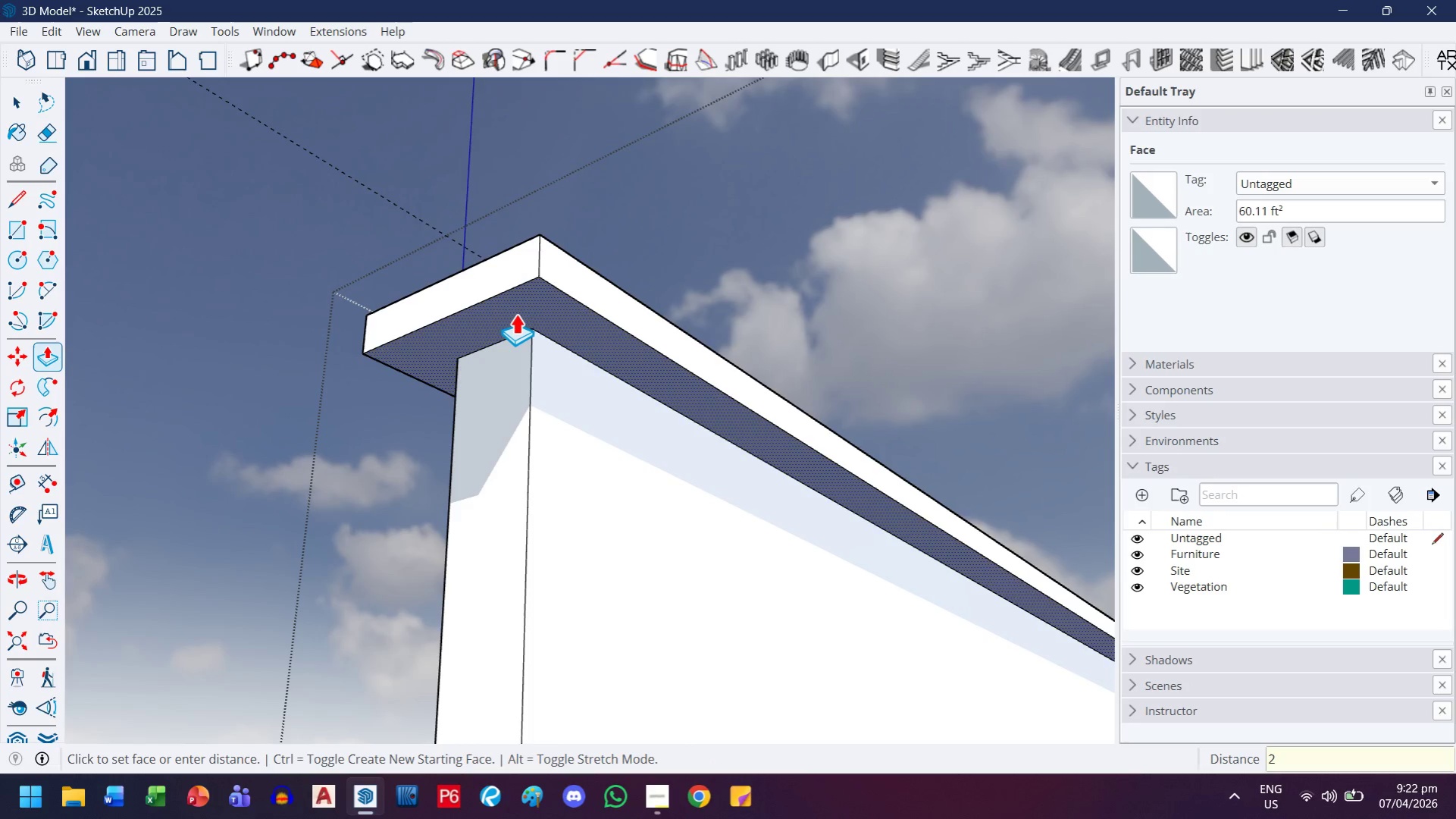 
key(Shift+Quote)
 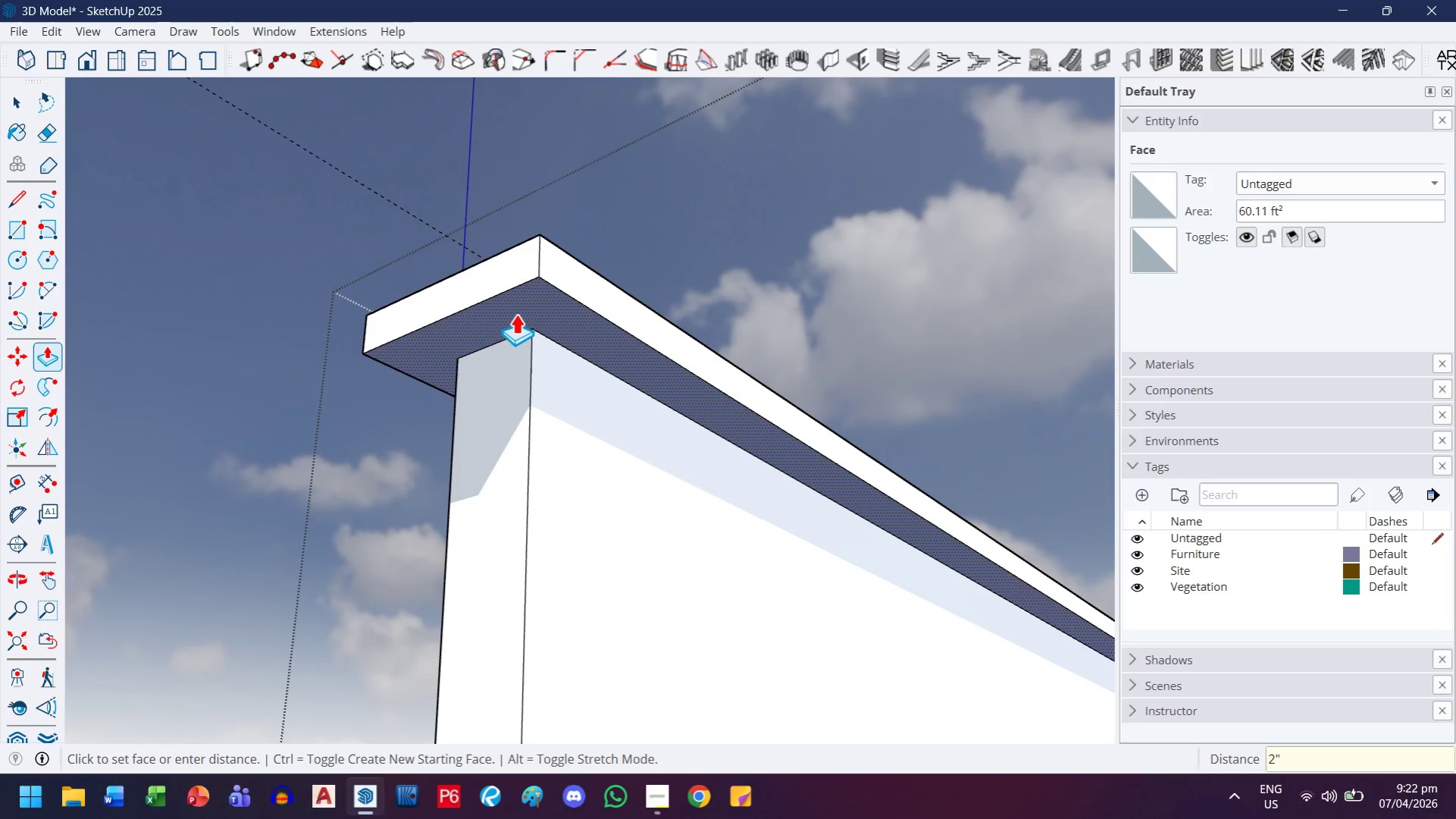 
key(Enter)
 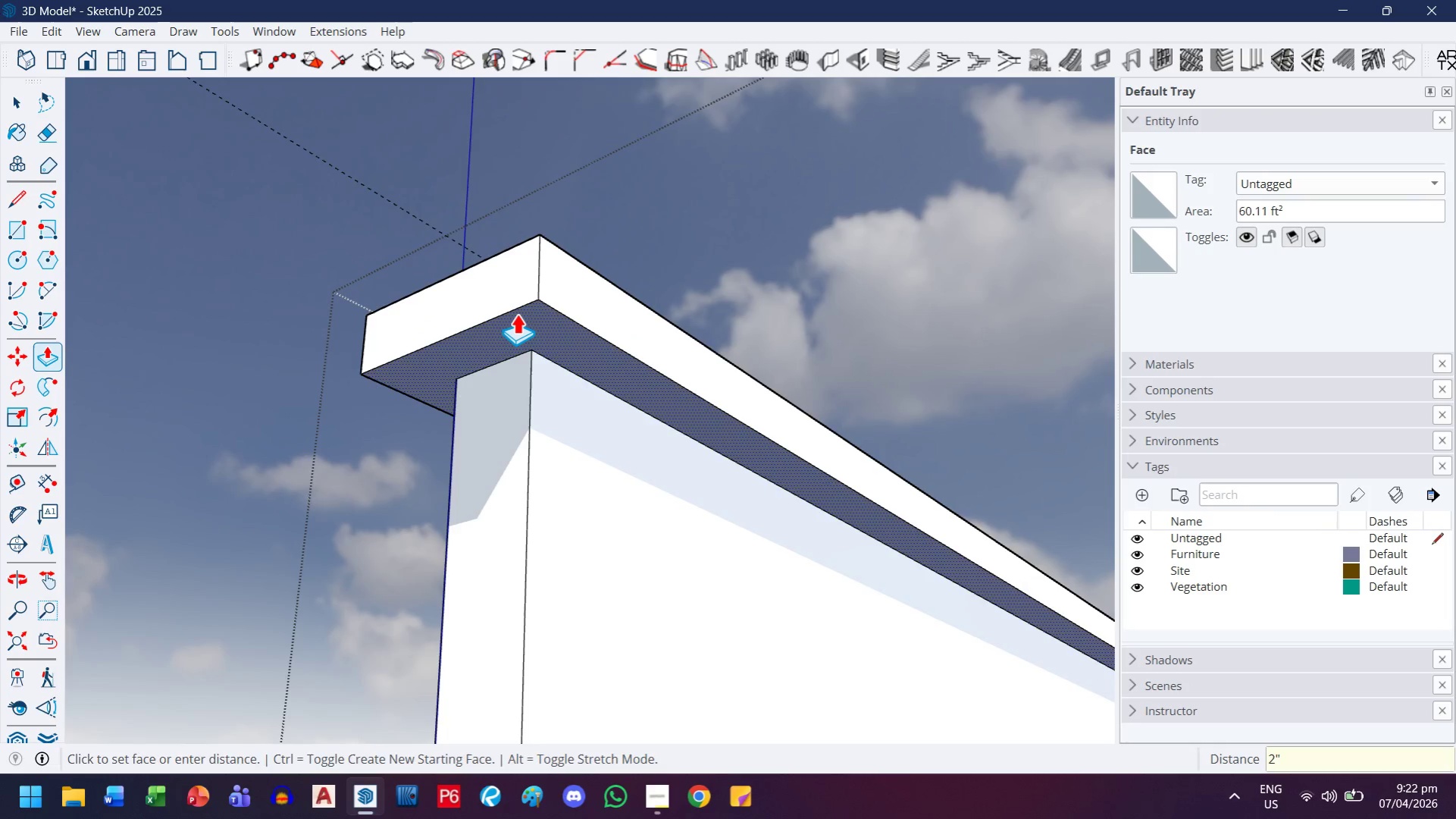 
scroll: coordinate [570, 235], scroll_direction: down, amount: 13.0
 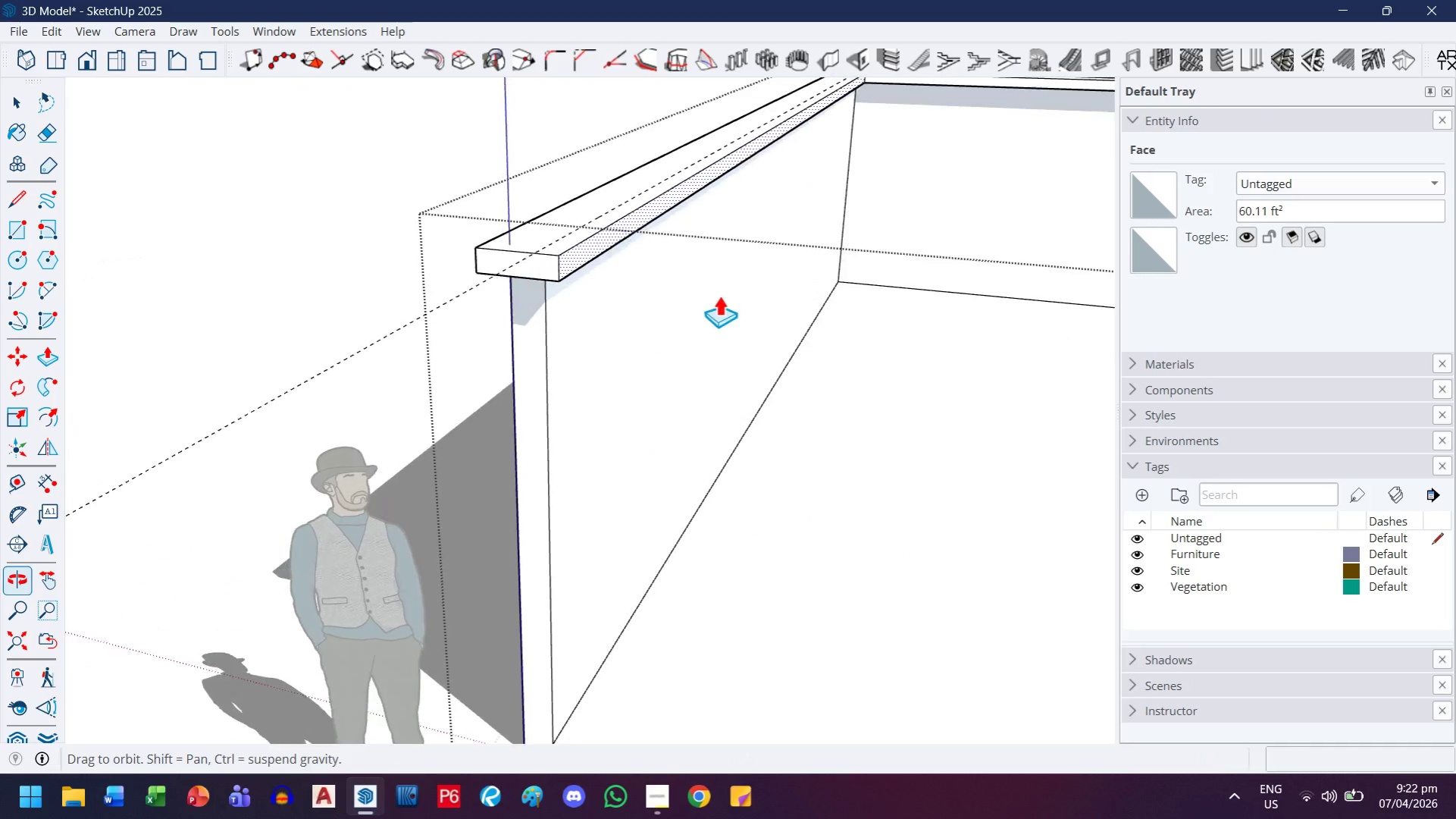 
scroll: coordinate [469, 298], scroll_direction: up, amount: 1.0
 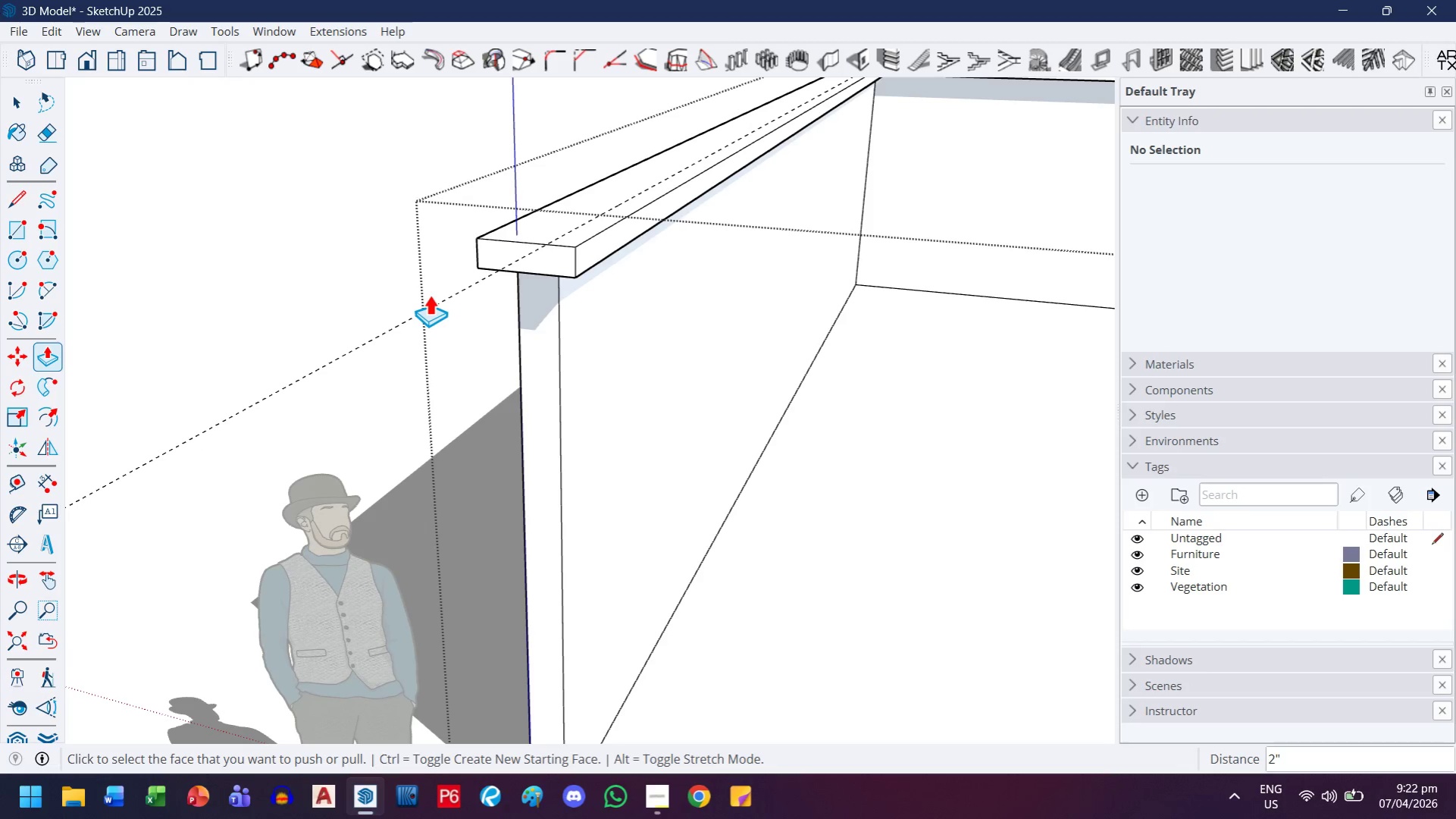 
wait(10.86)
 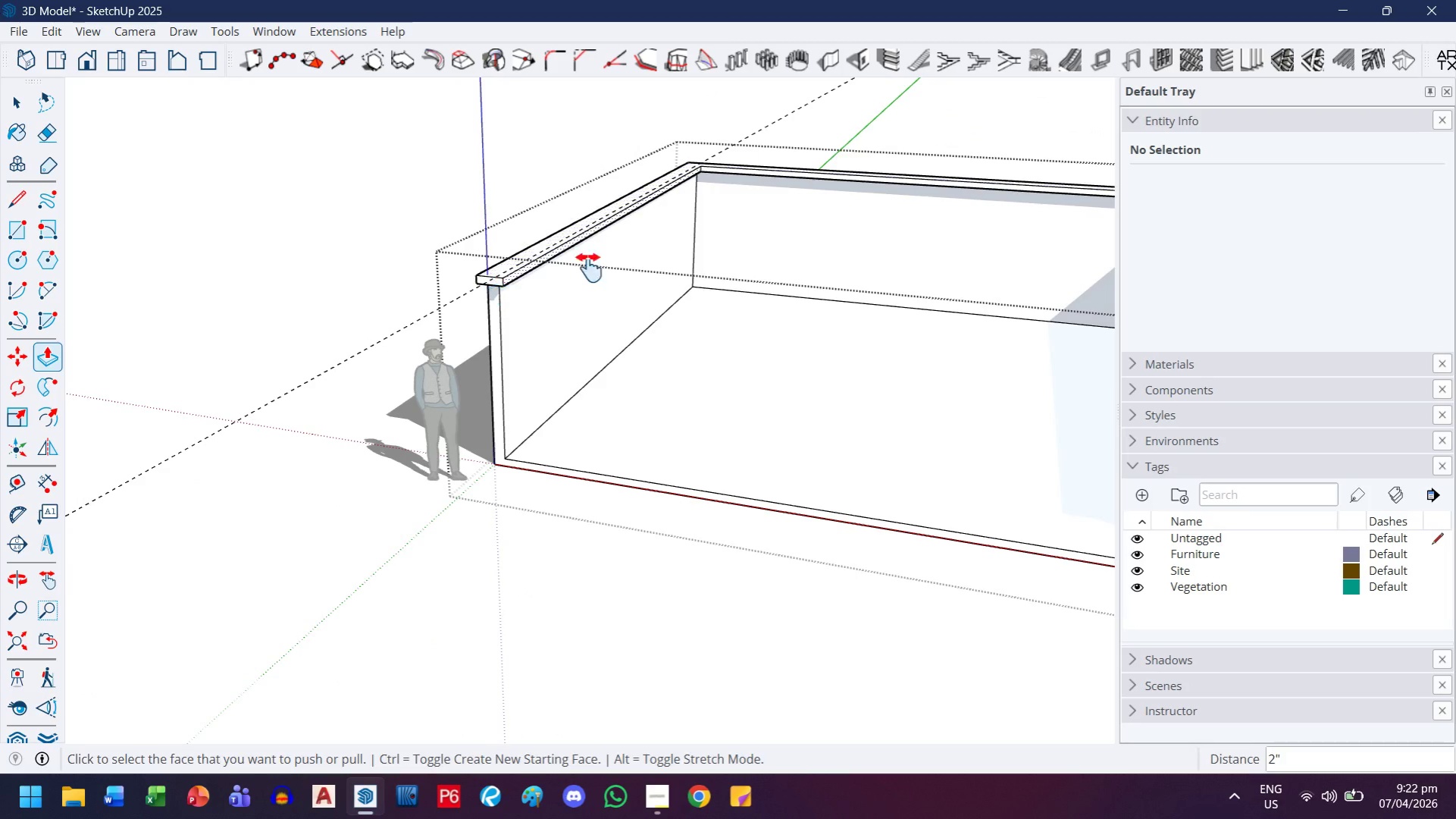 
key(H)
 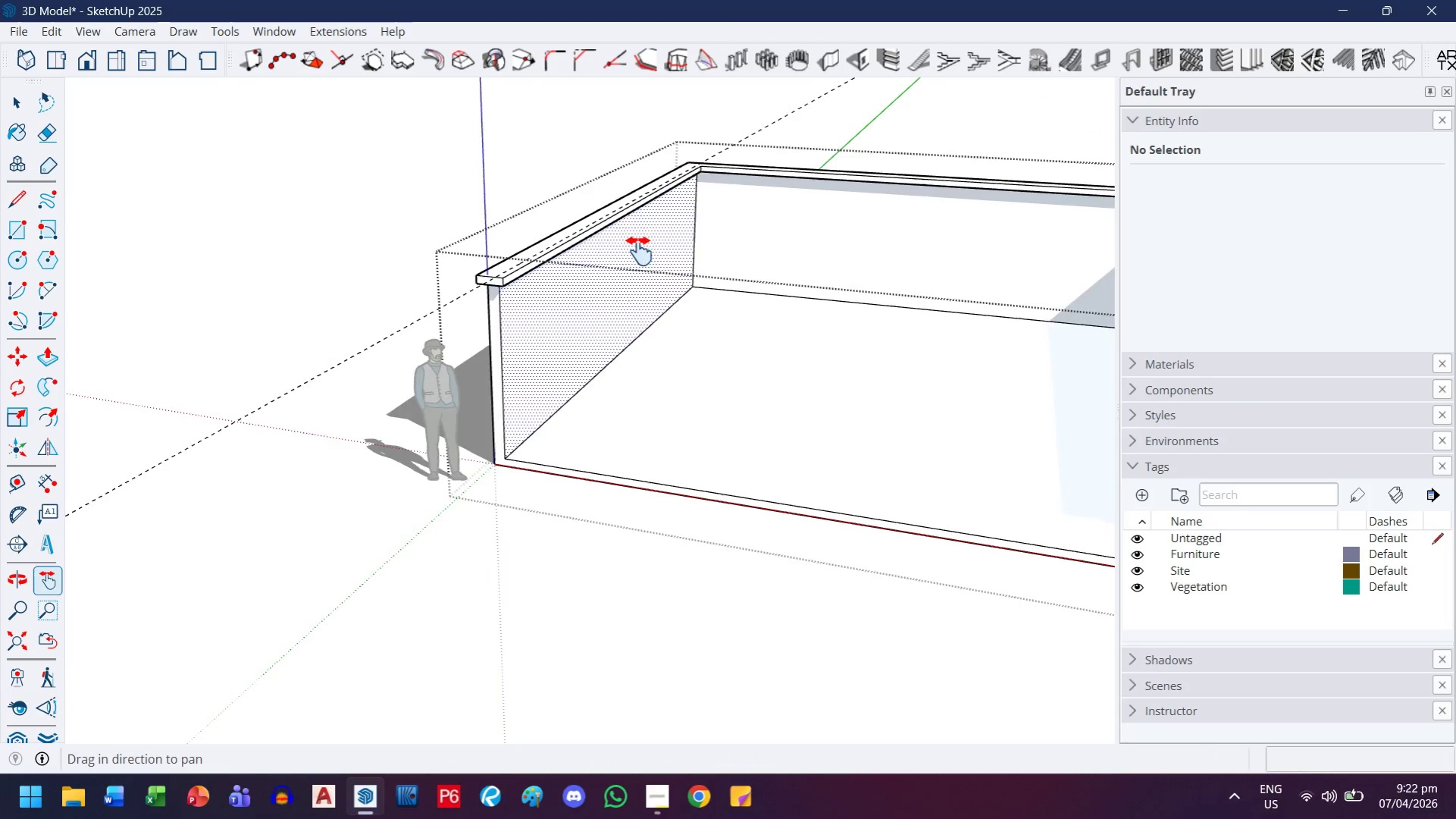 
left_click_drag(start_coordinate=[637, 252], to_coordinate=[418, 398])
 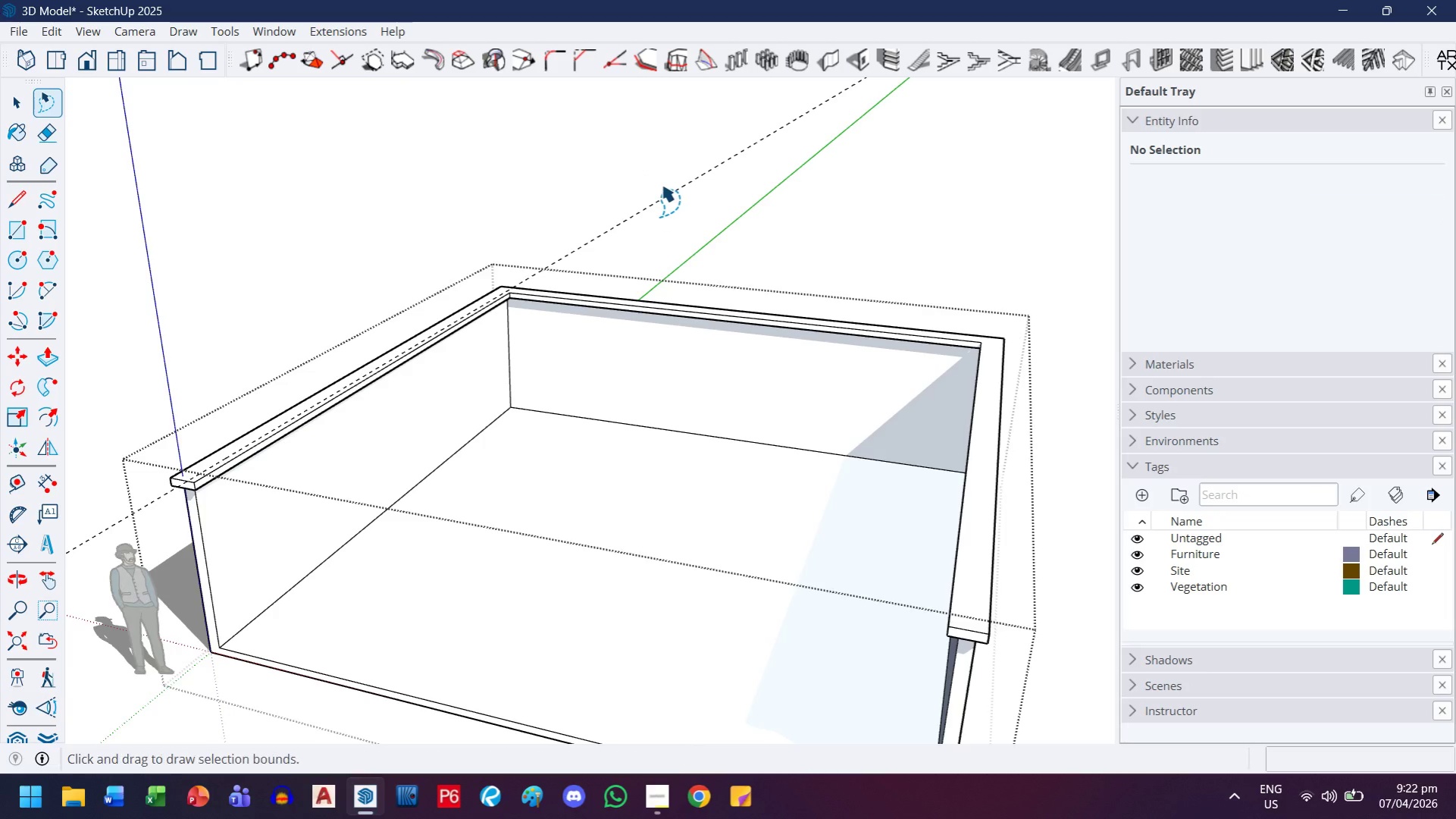 
scroll: coordinate [488, 275], scroll_direction: down, amount: 11.0
 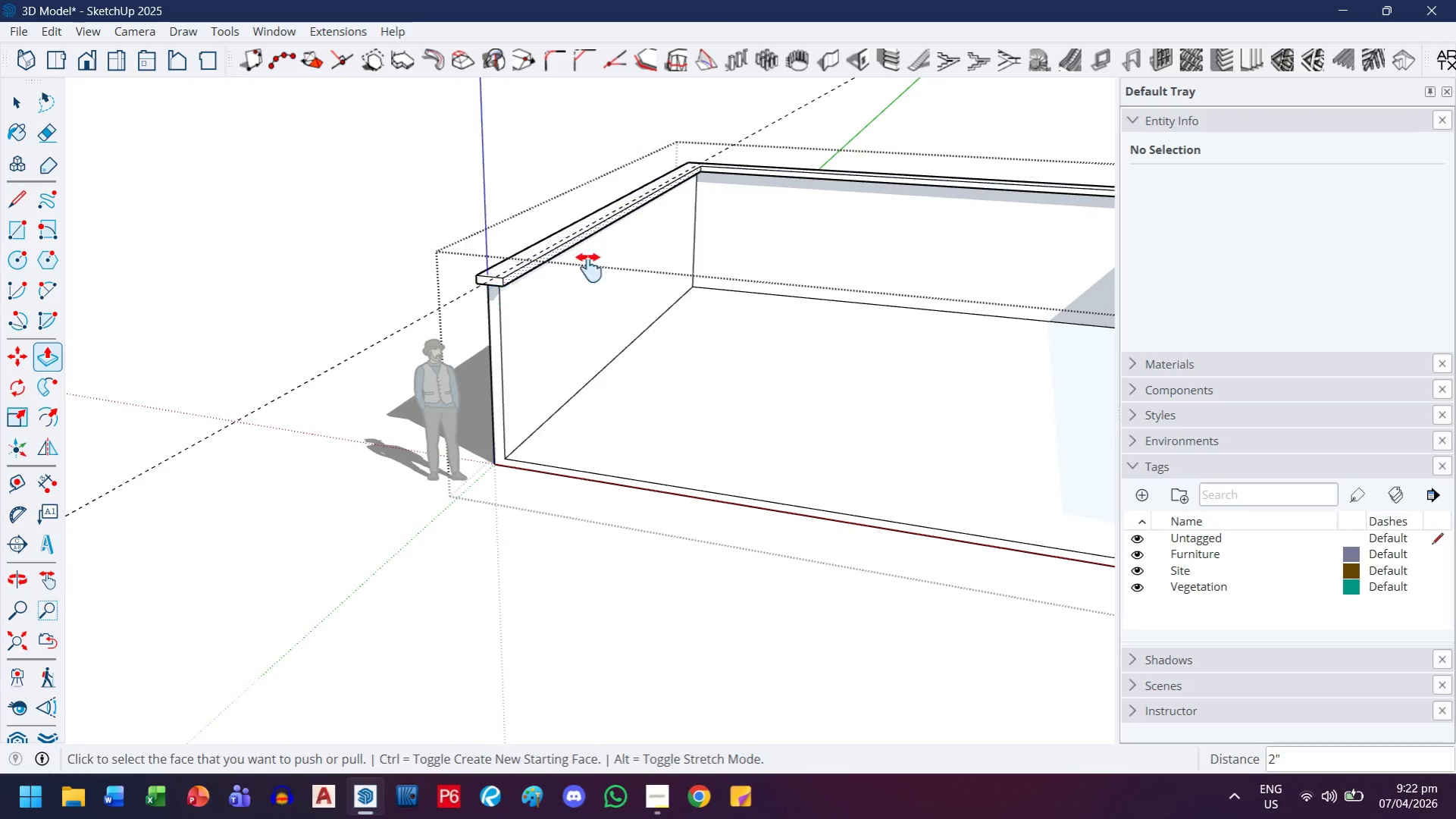 
key(Escape)
 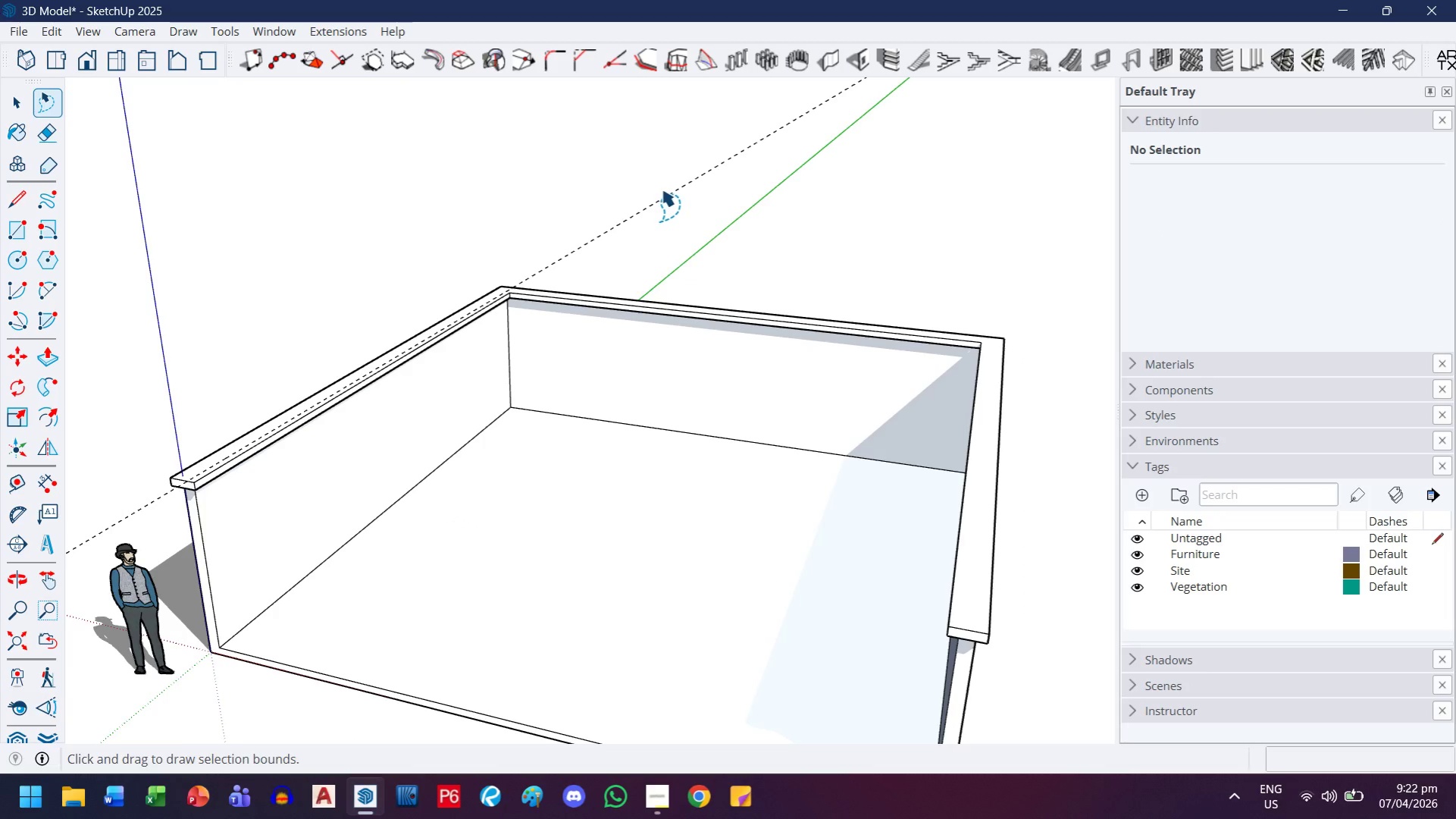 
key(Escape)
 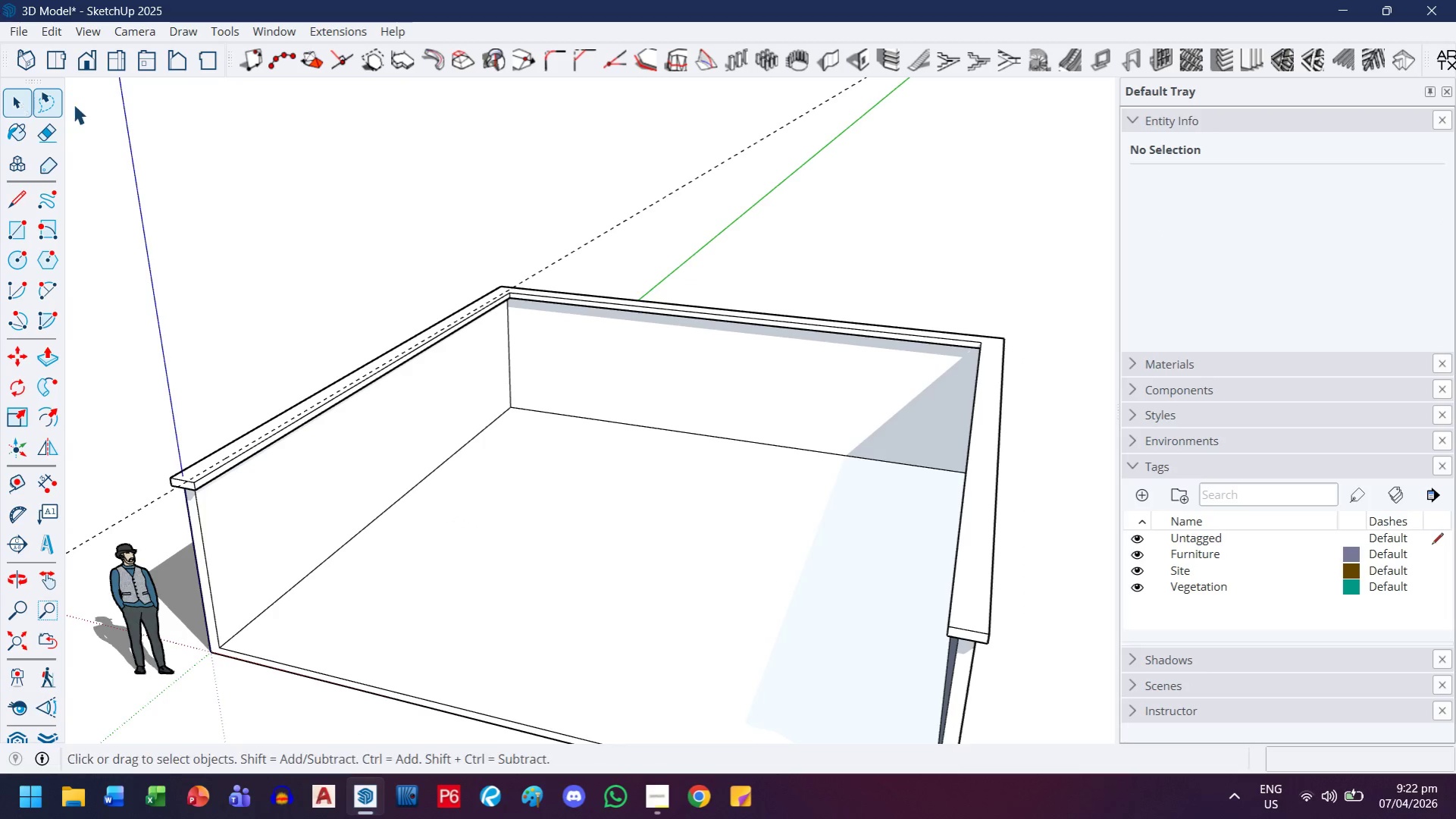 
left_click_drag(start_coordinate=[556, 201], to_coordinate=[605, 231])
 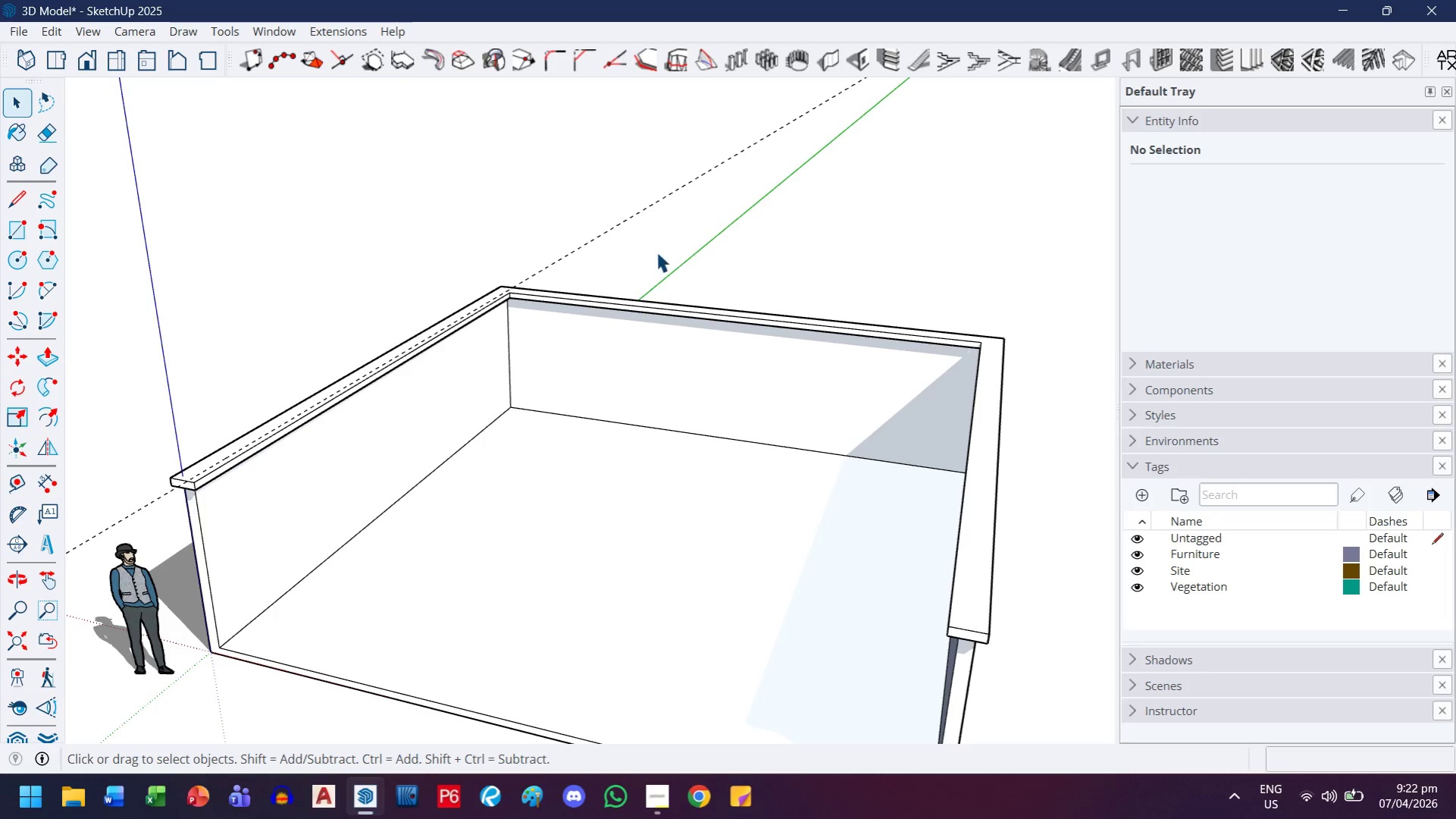 
triple_click([663, 254])
 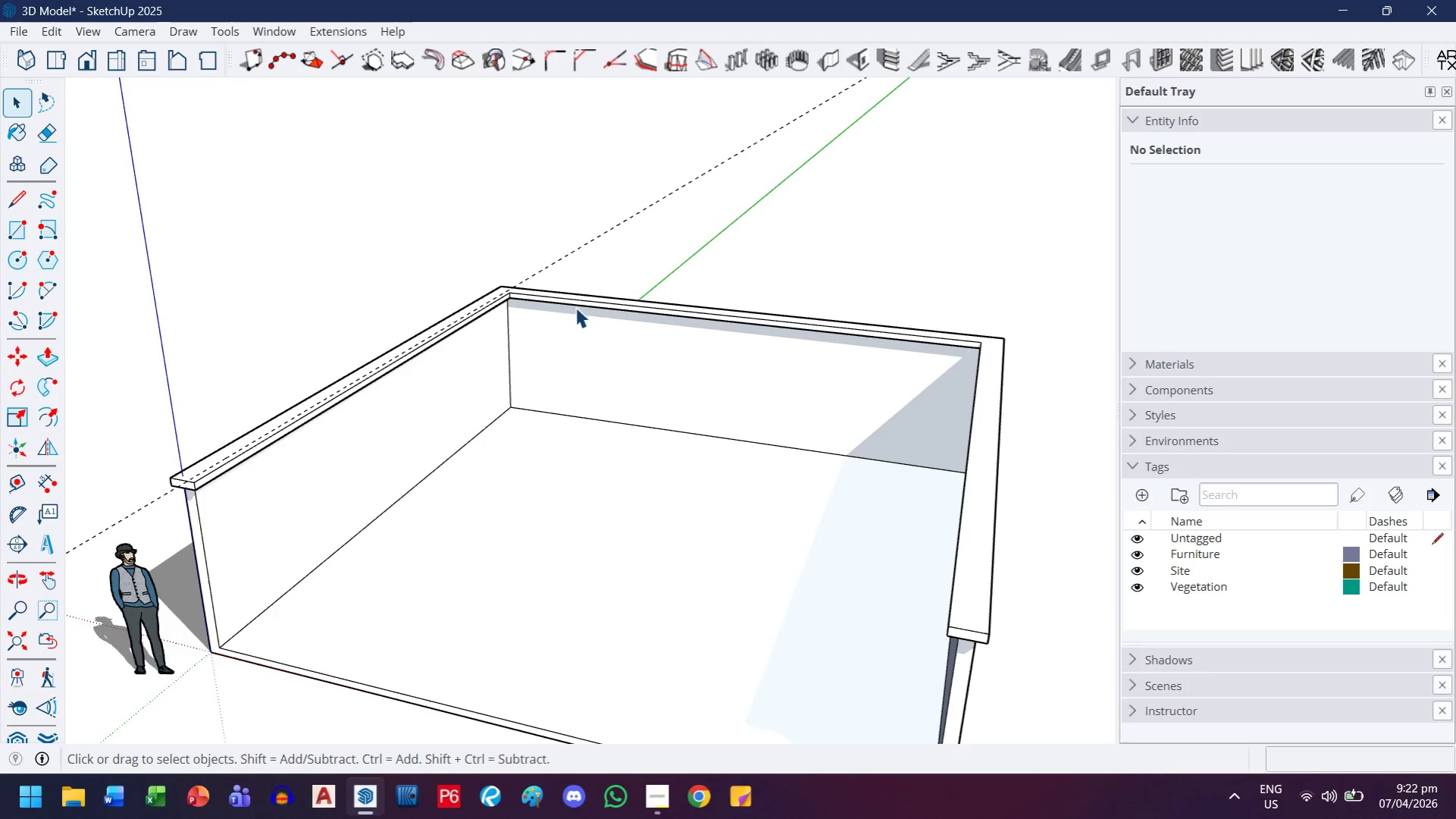 
triple_click([566, 329])
 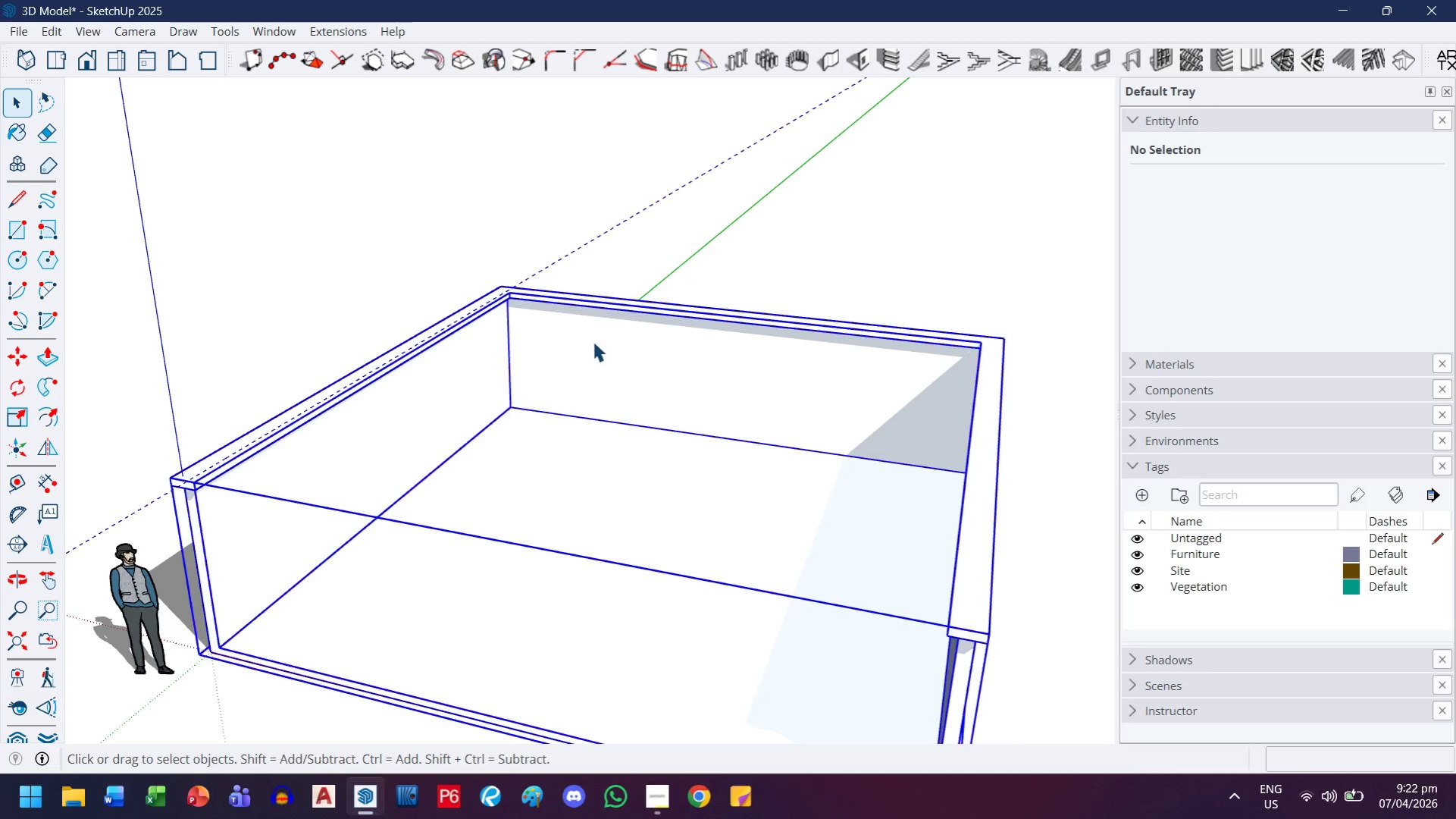 
triple_click([602, 347])
 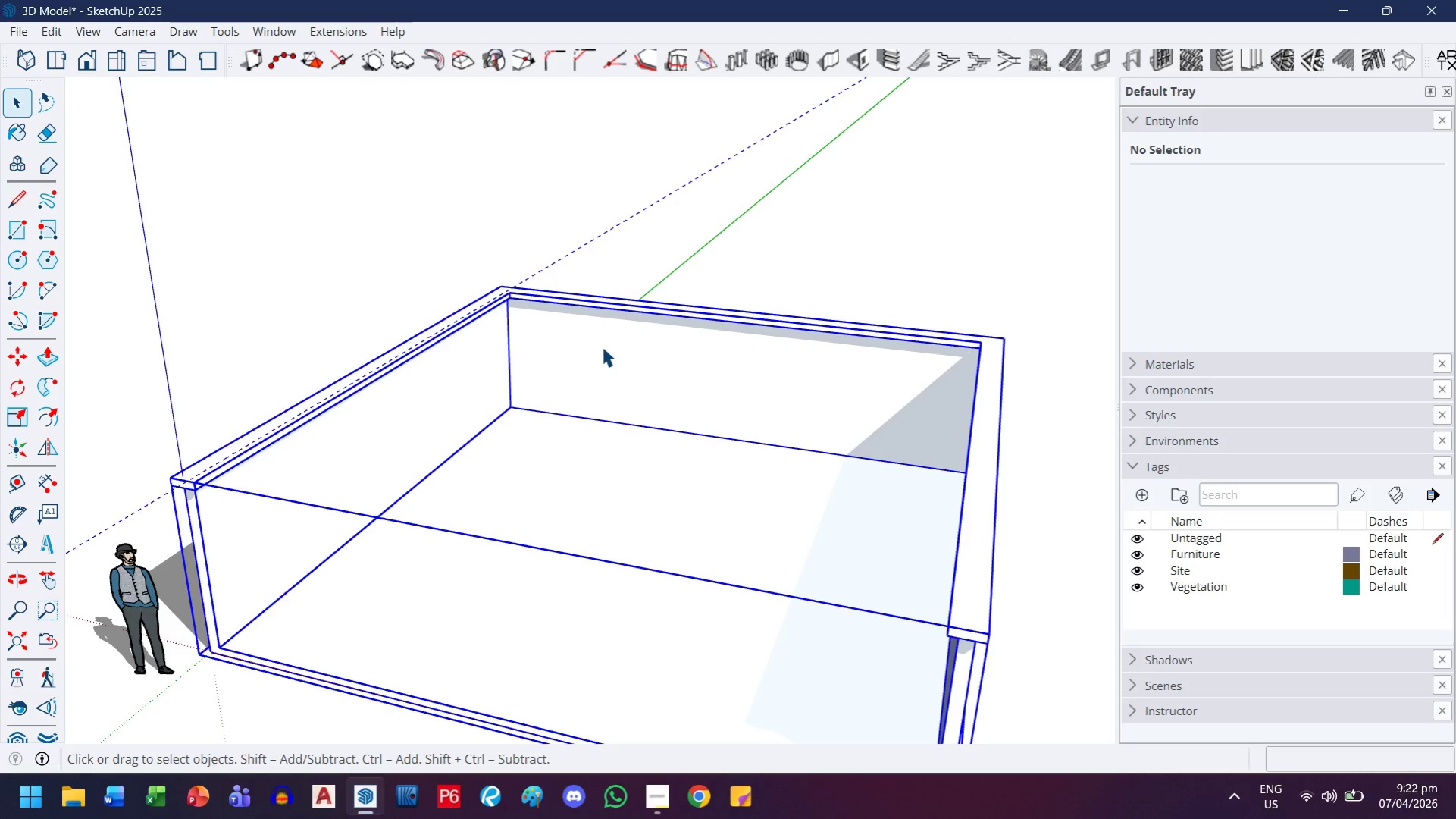 
triple_click([602, 347])
 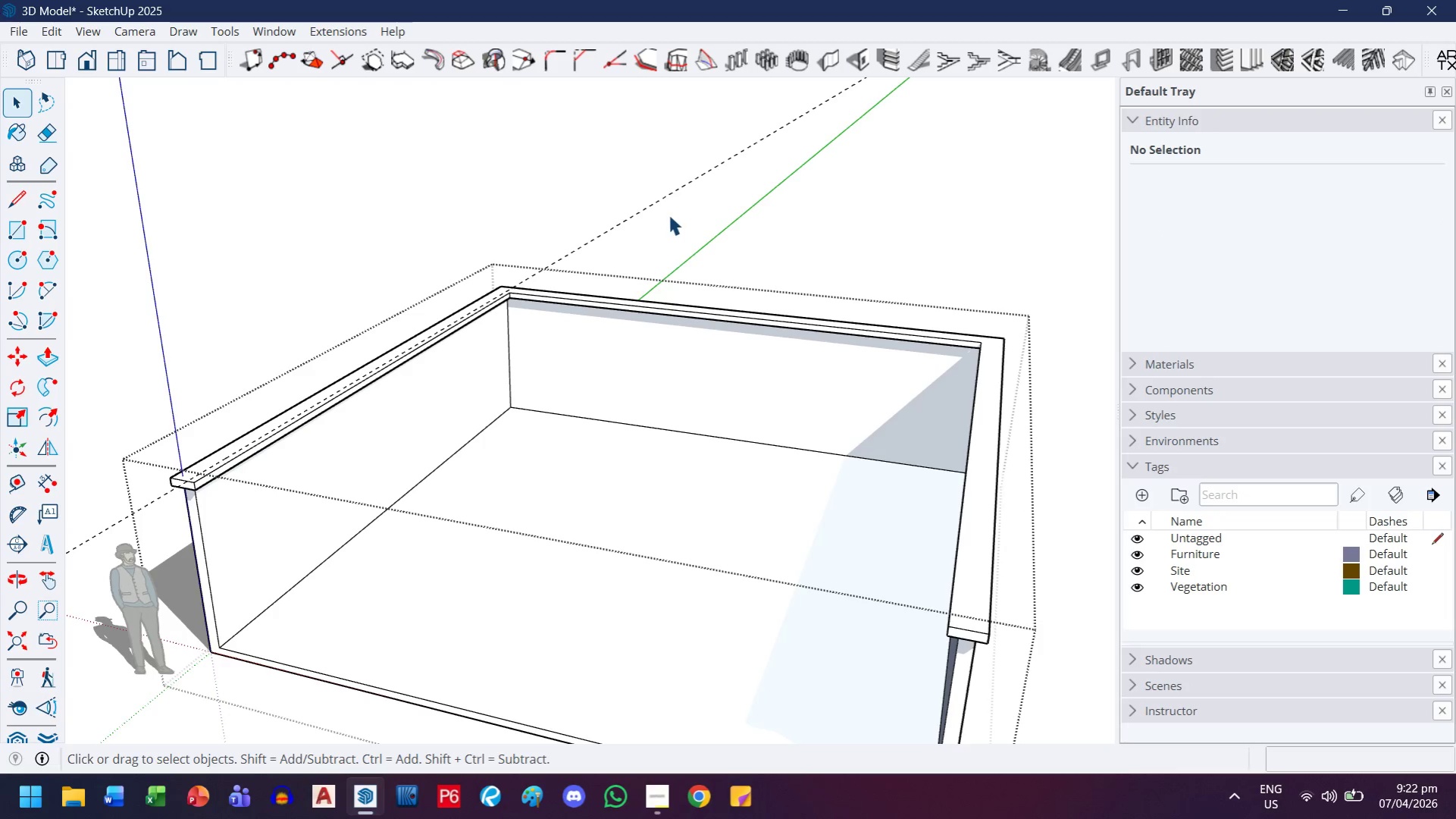 
left_click_drag(start_coordinate=[669, 215], to_coordinate=[615, 177])
 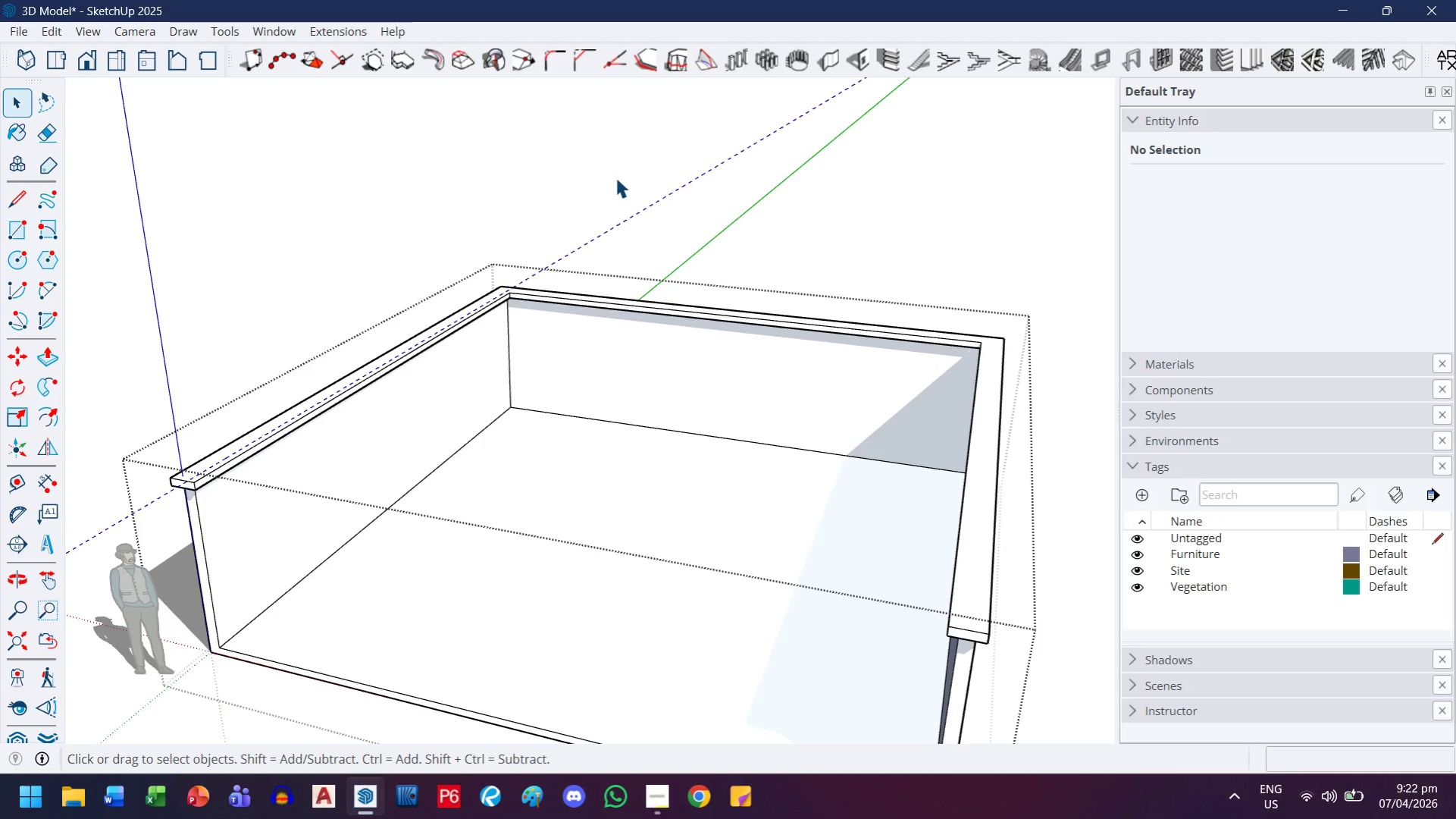 
key(Delete)
 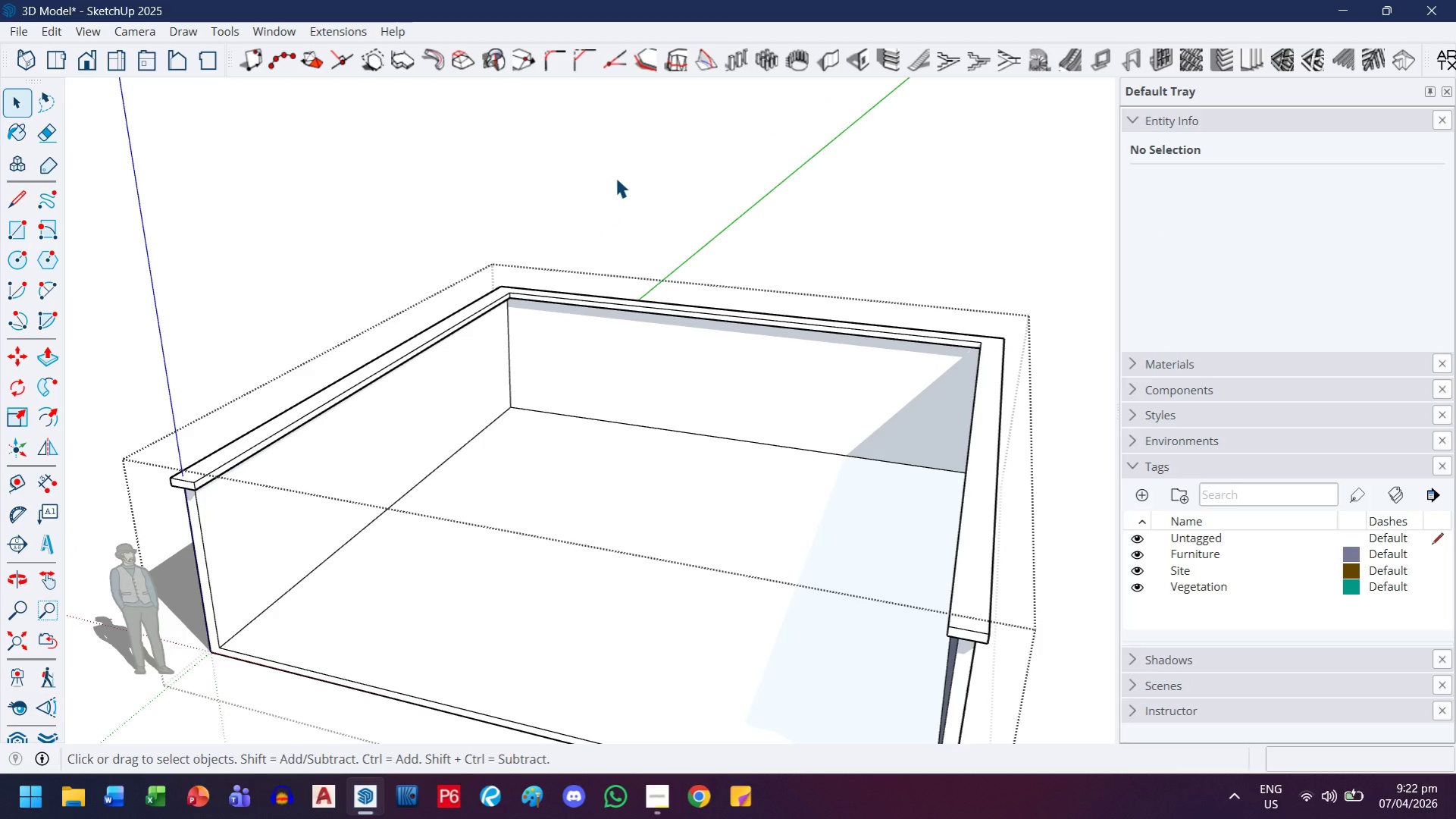 
scroll: coordinate [188, 504], scroll_direction: up, amount: 8.0
 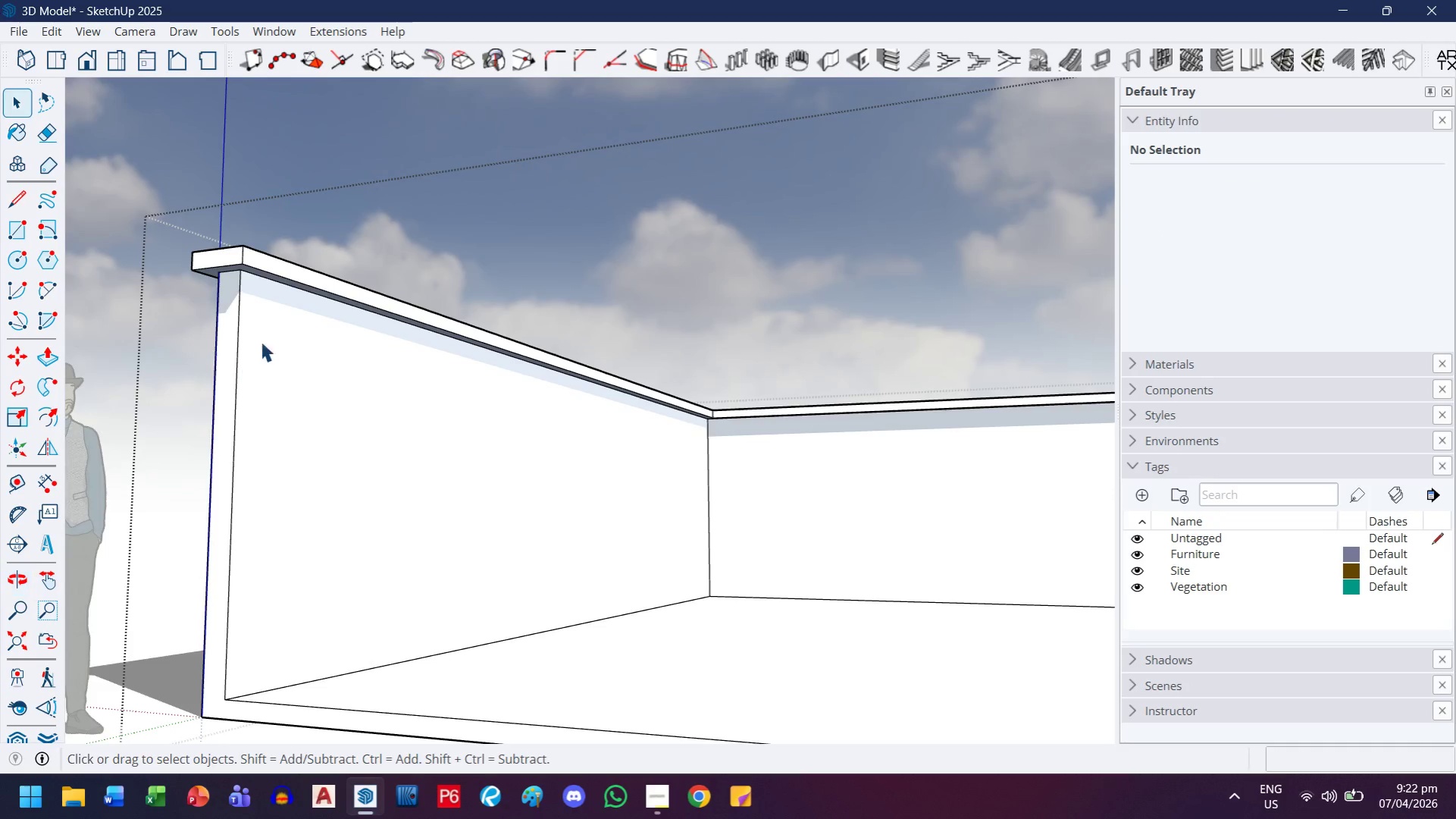 
key(P)
 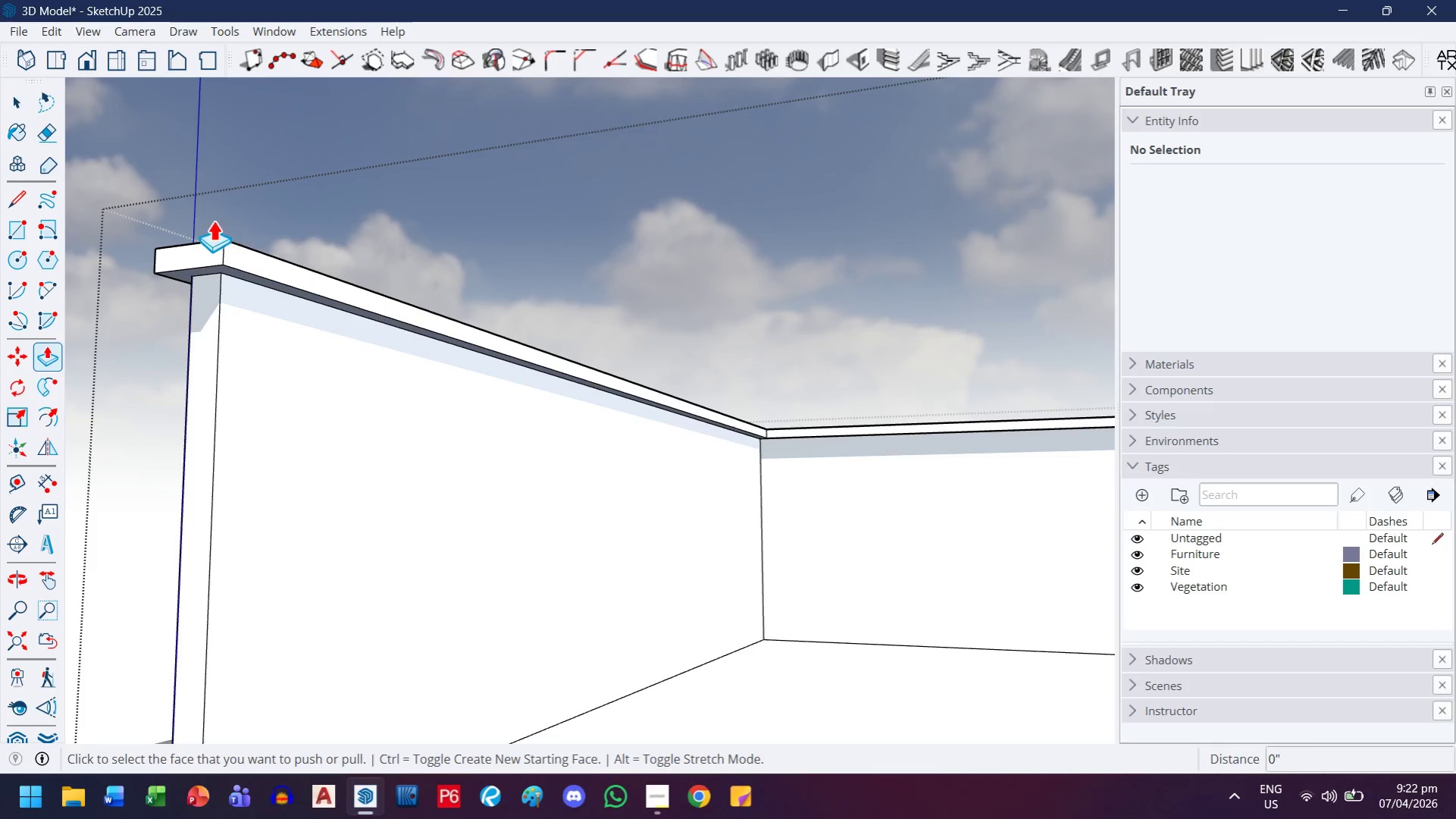 
scroll: coordinate [290, 262], scroll_direction: up, amount: 3.0
 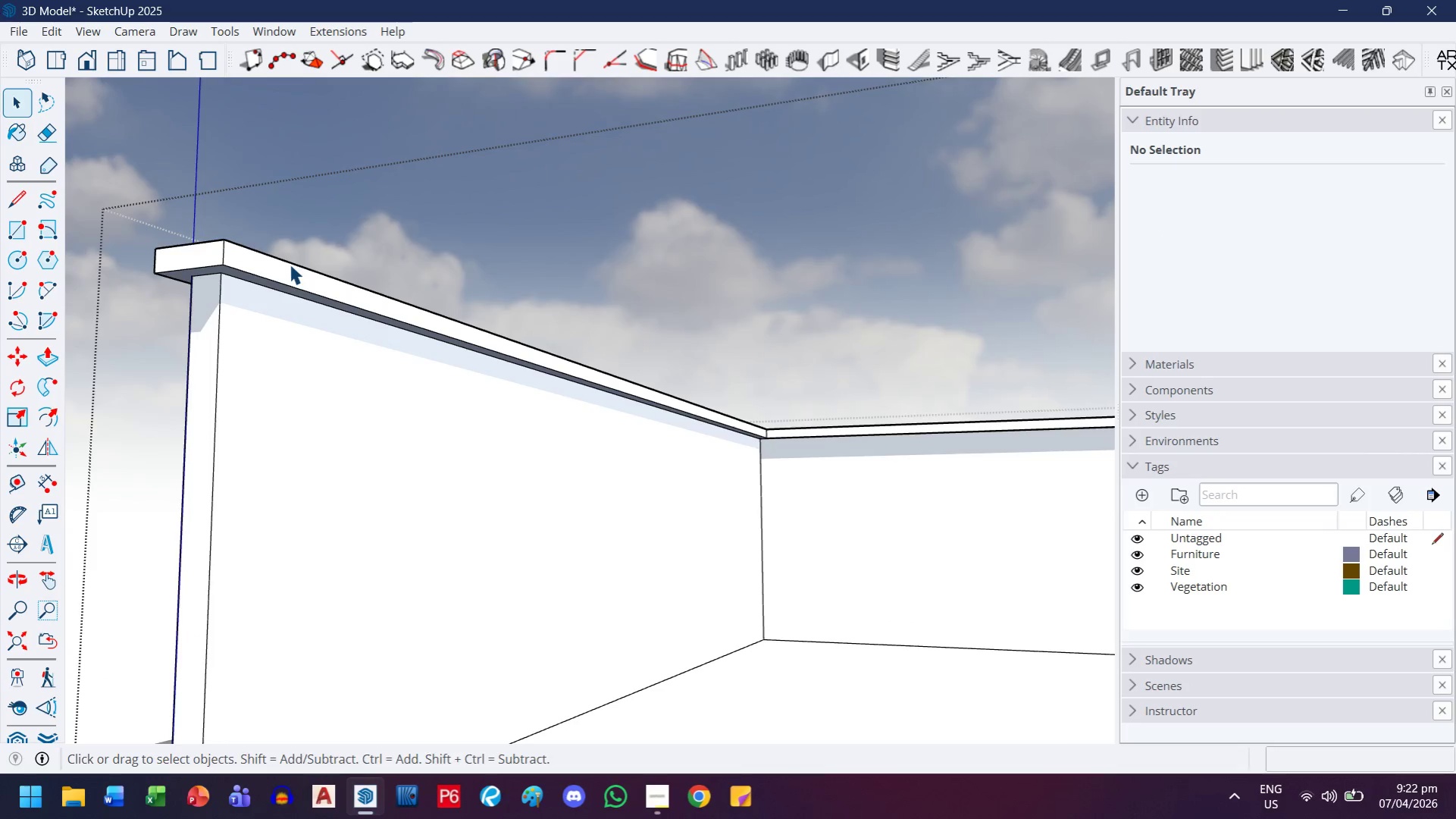 
left_click([265, 271])
 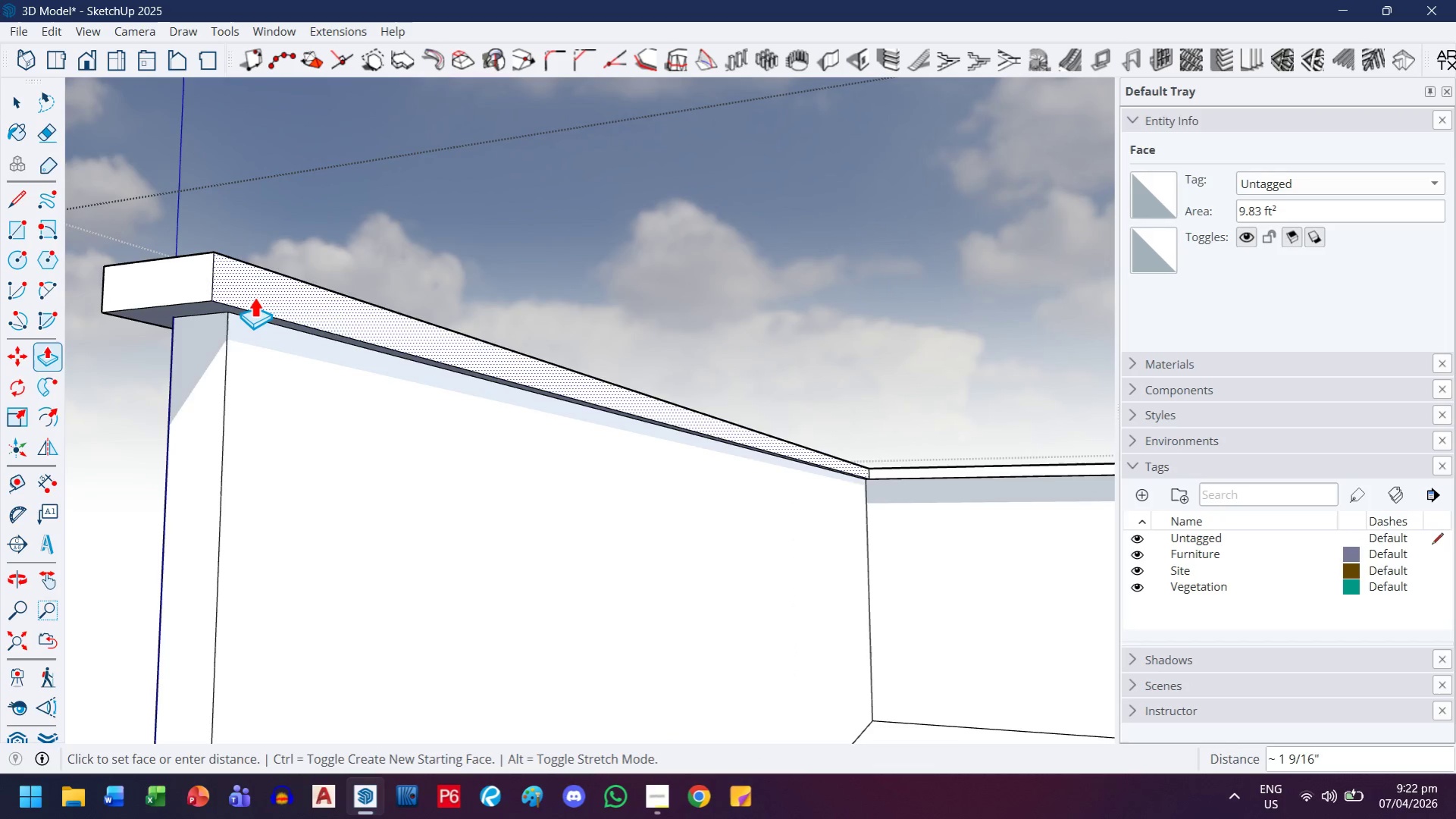 
scroll: coordinate [234, 255], scroll_direction: up, amount: 4.0
 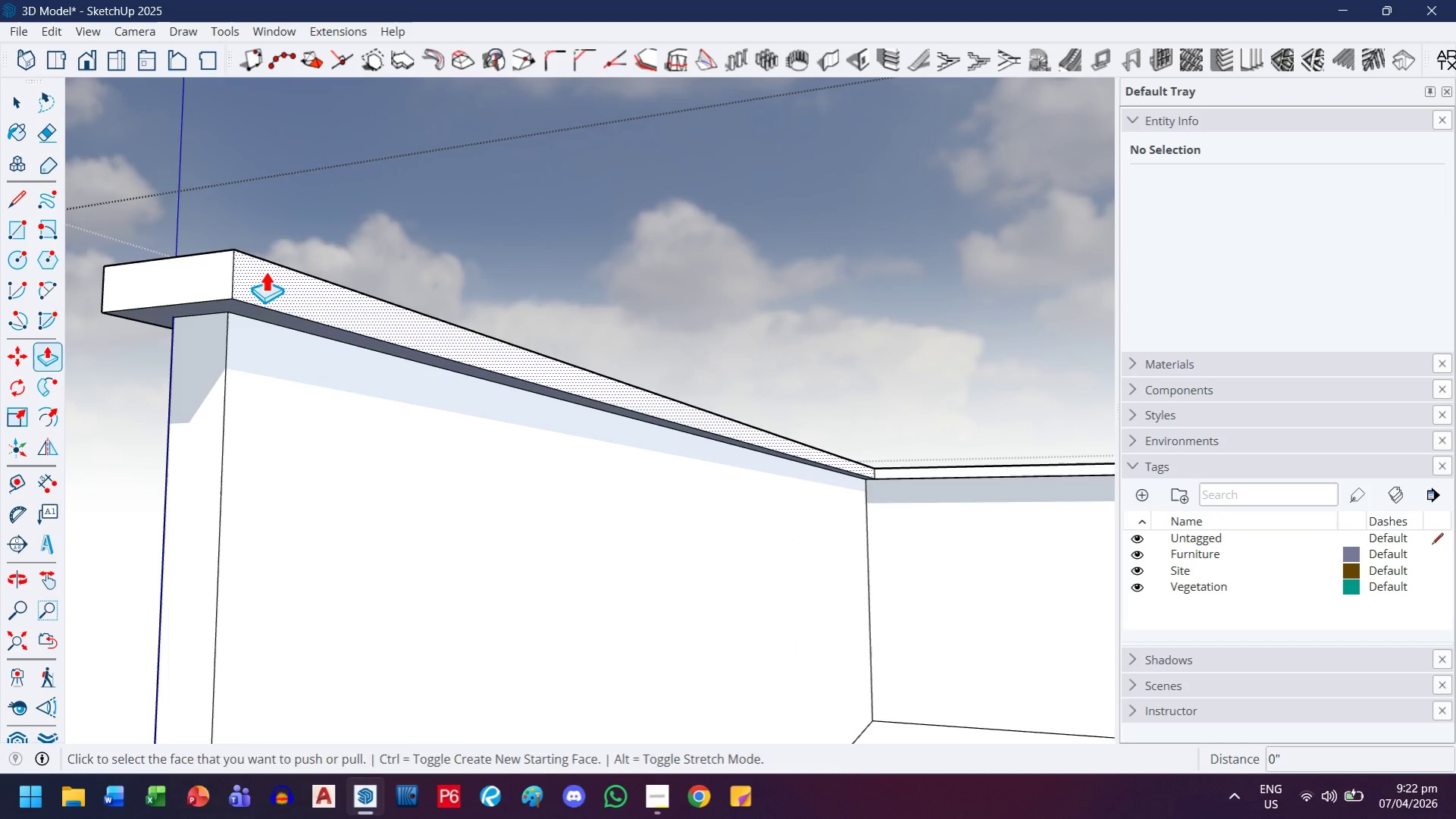 
key(1)
 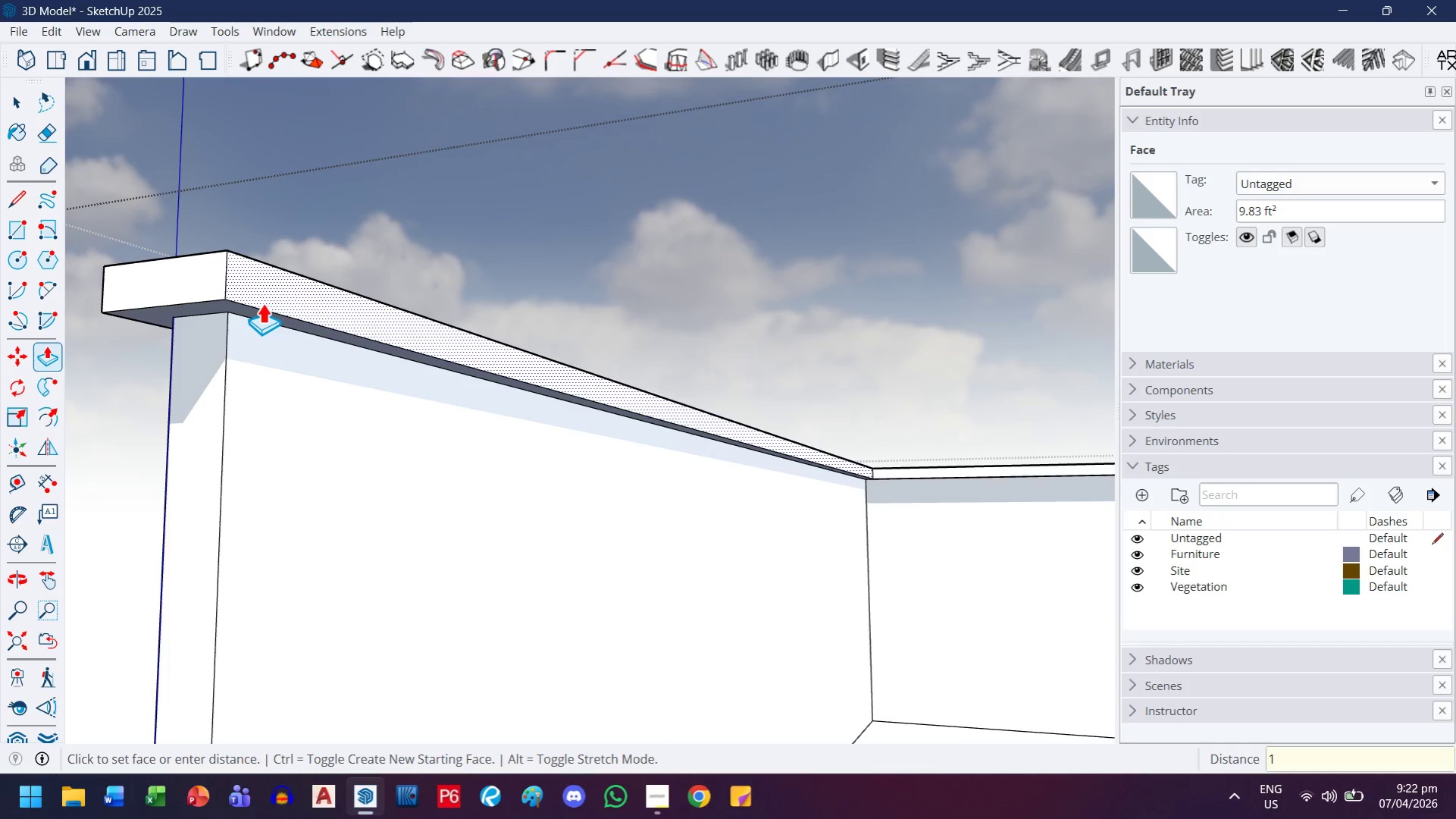 
key(Enter)
 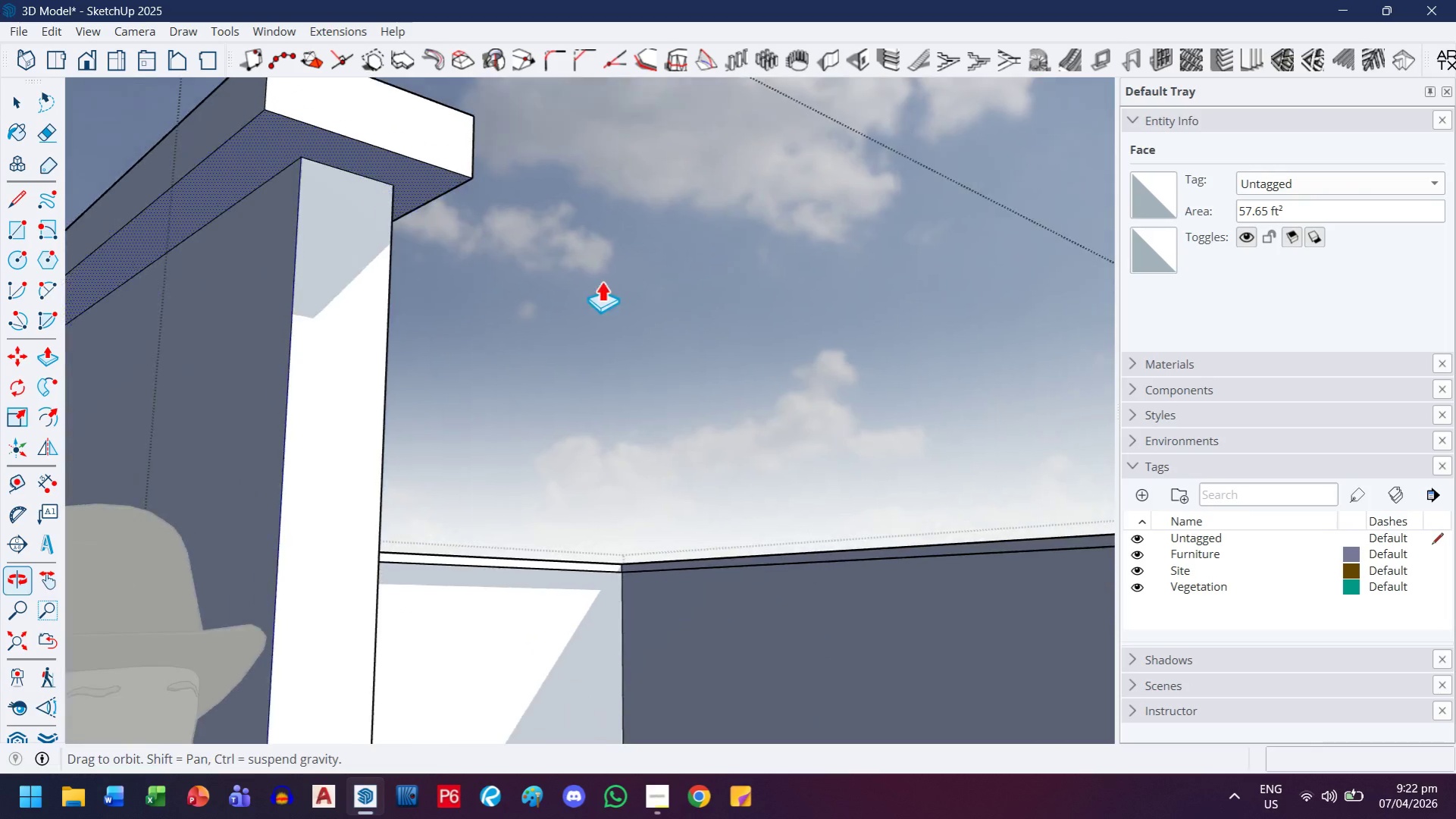 
left_click([194, 146])
 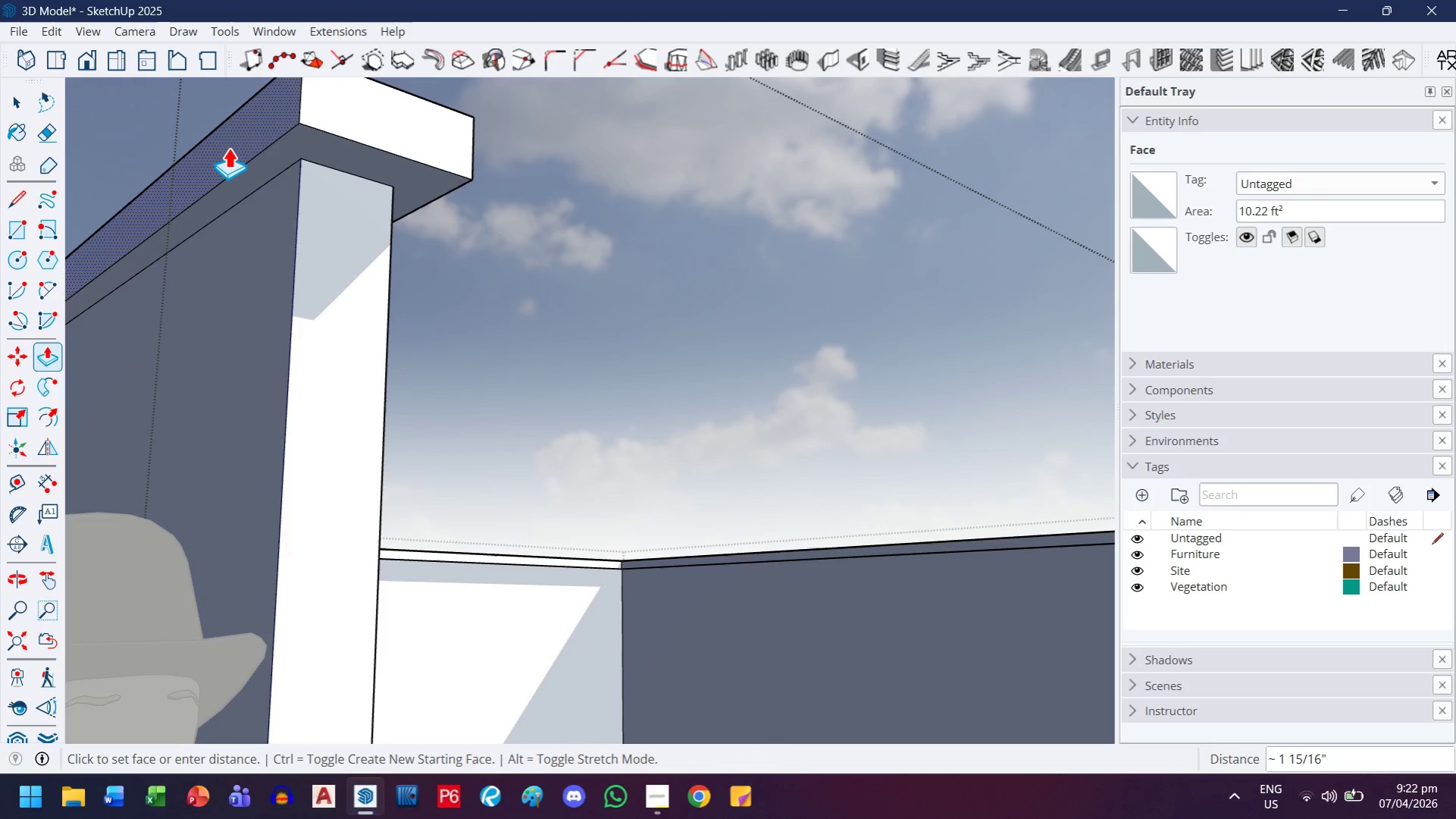 
key(1)
 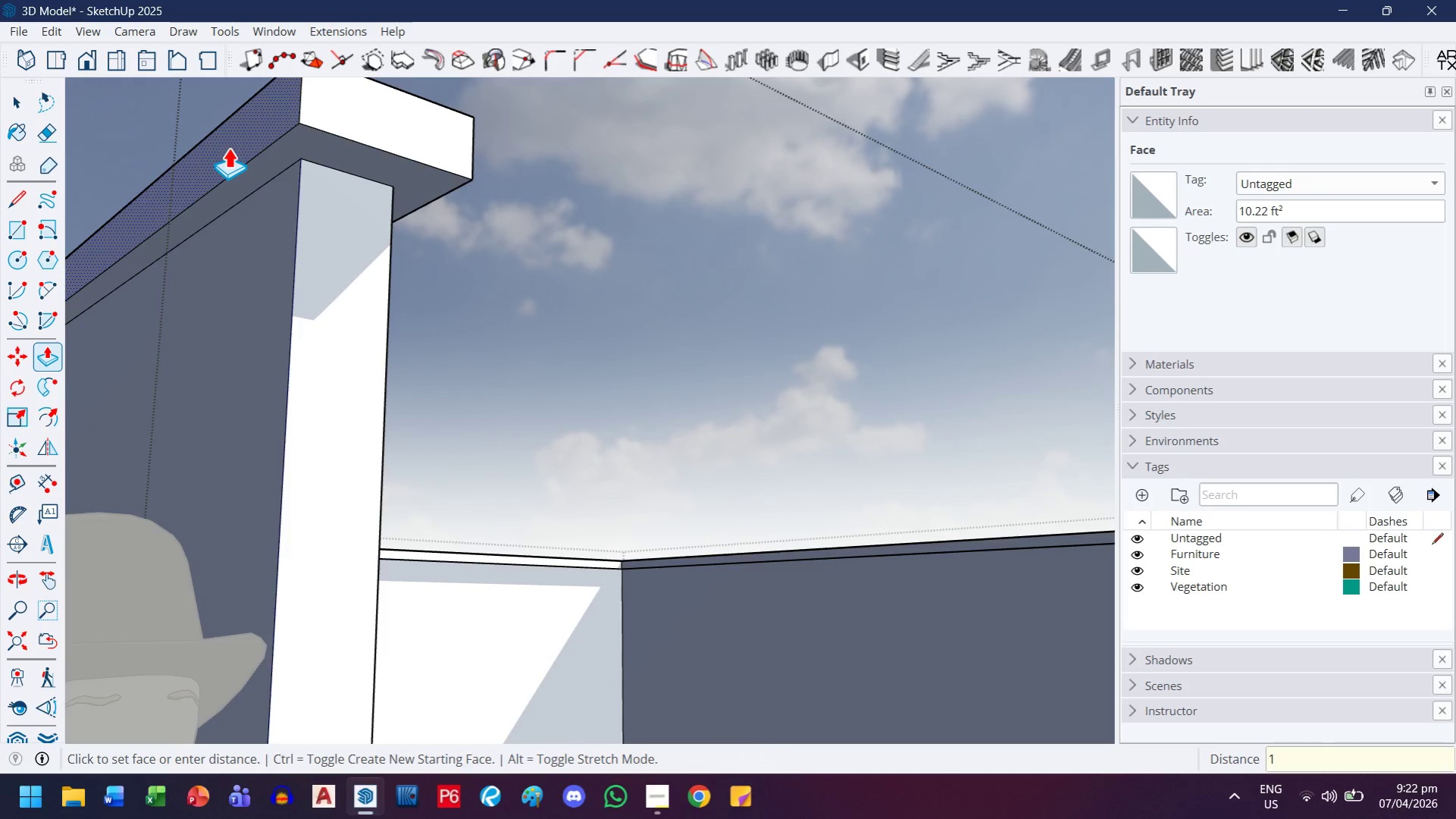 
key(Space)
 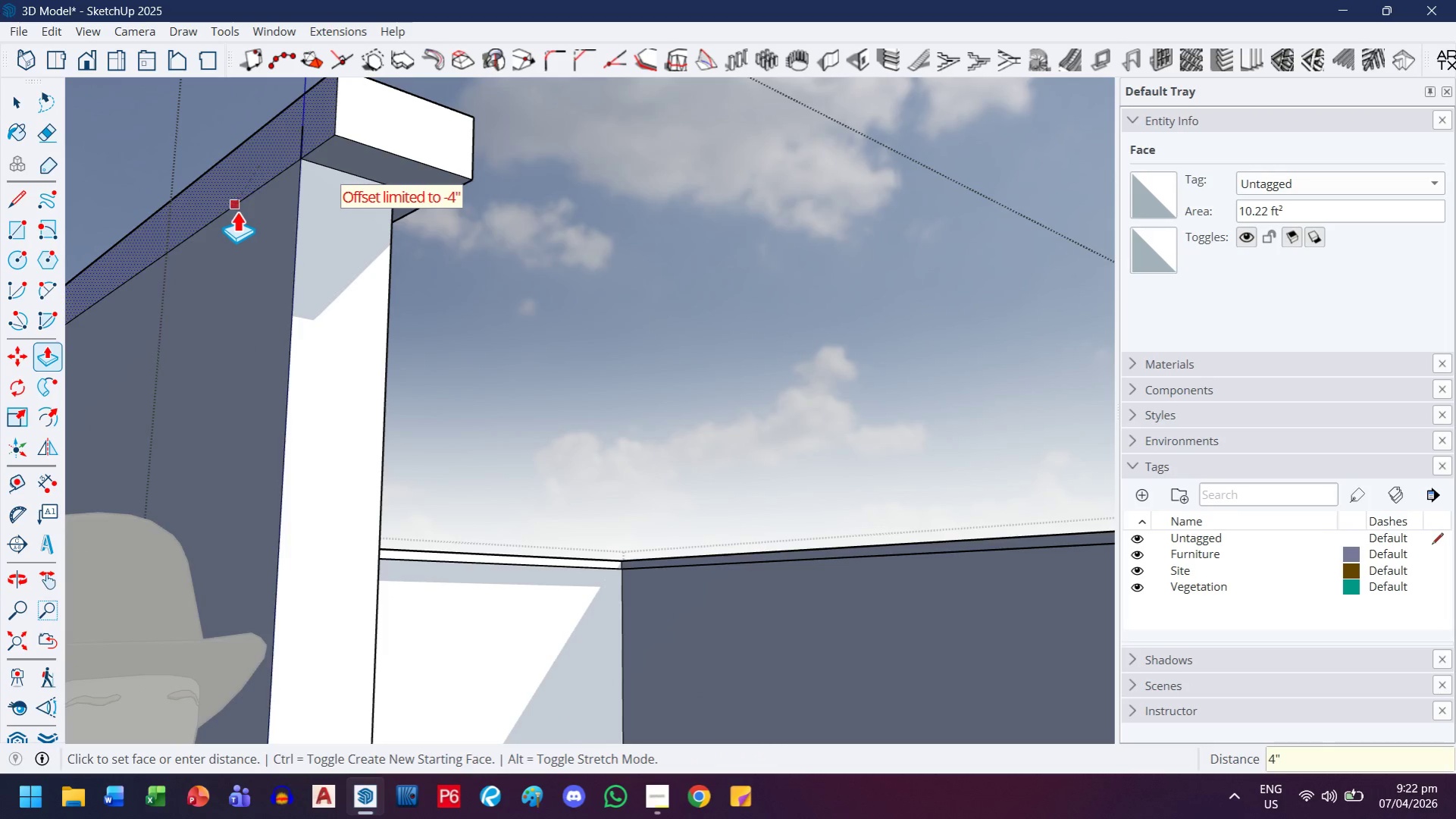 
key(Control+ControlLeft)
 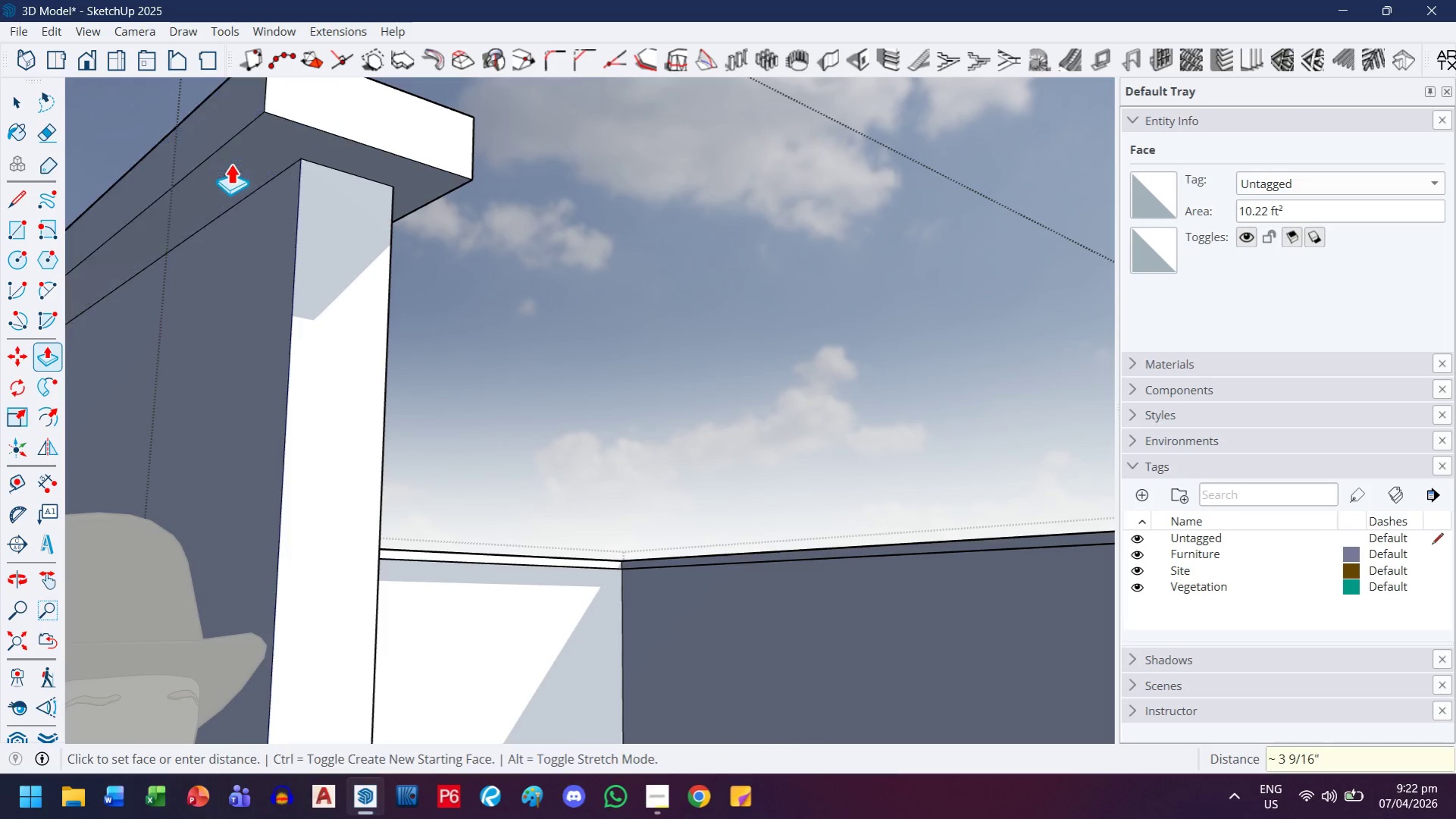 
key(Control+Z)
 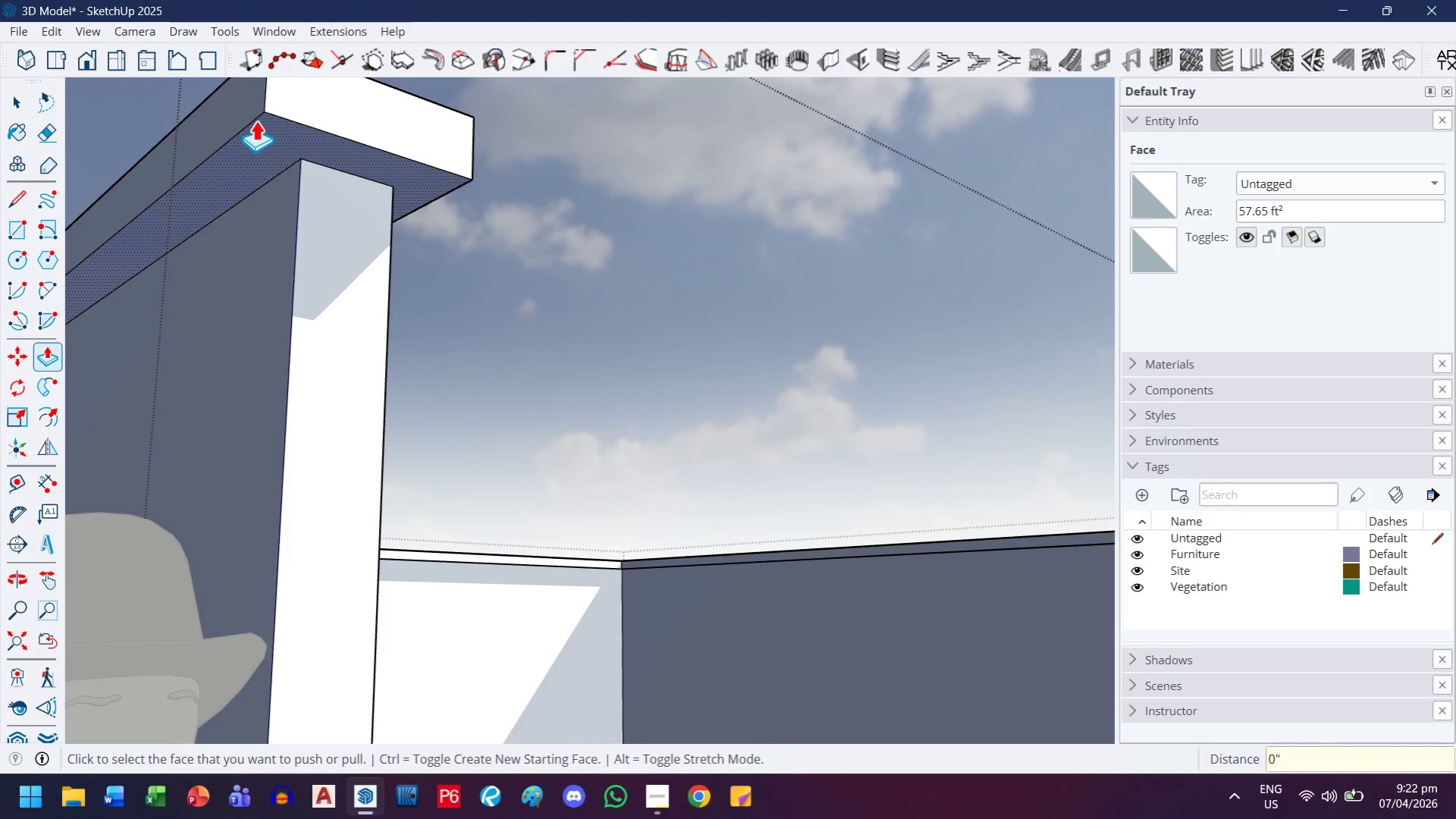 
key(Control+ControlLeft)
 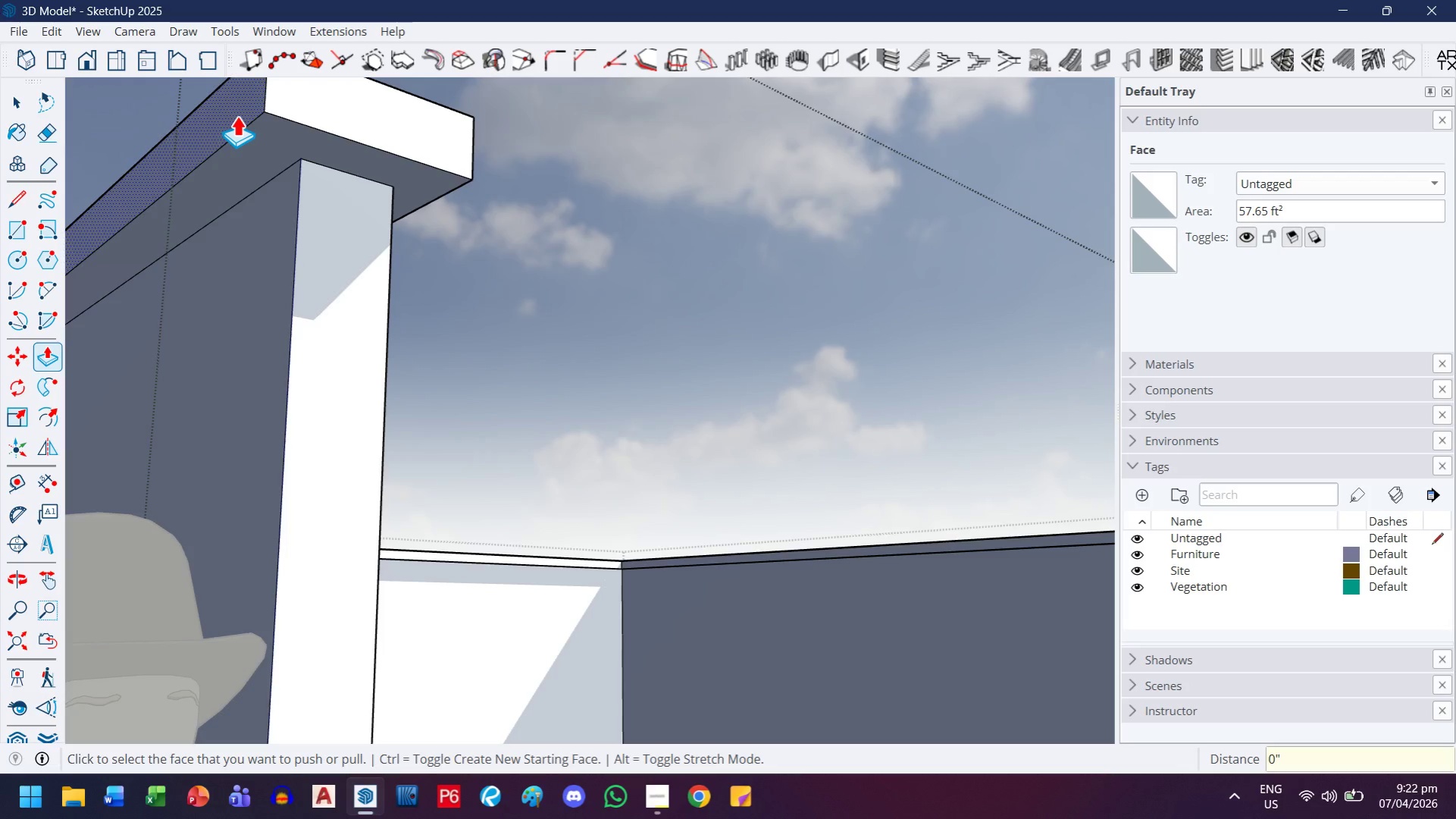 
key(Control+Z)
 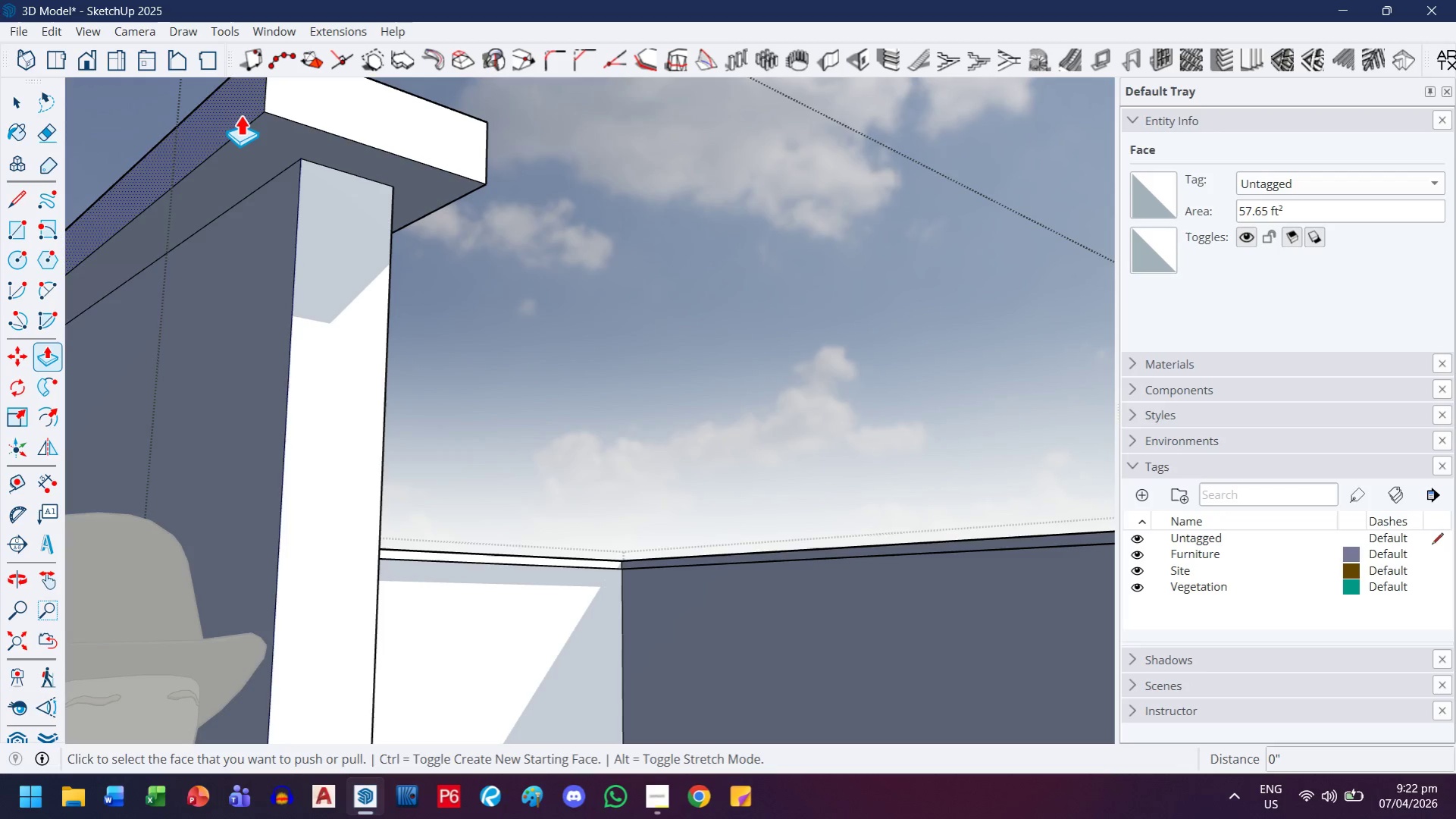 
key(Control+Y)
 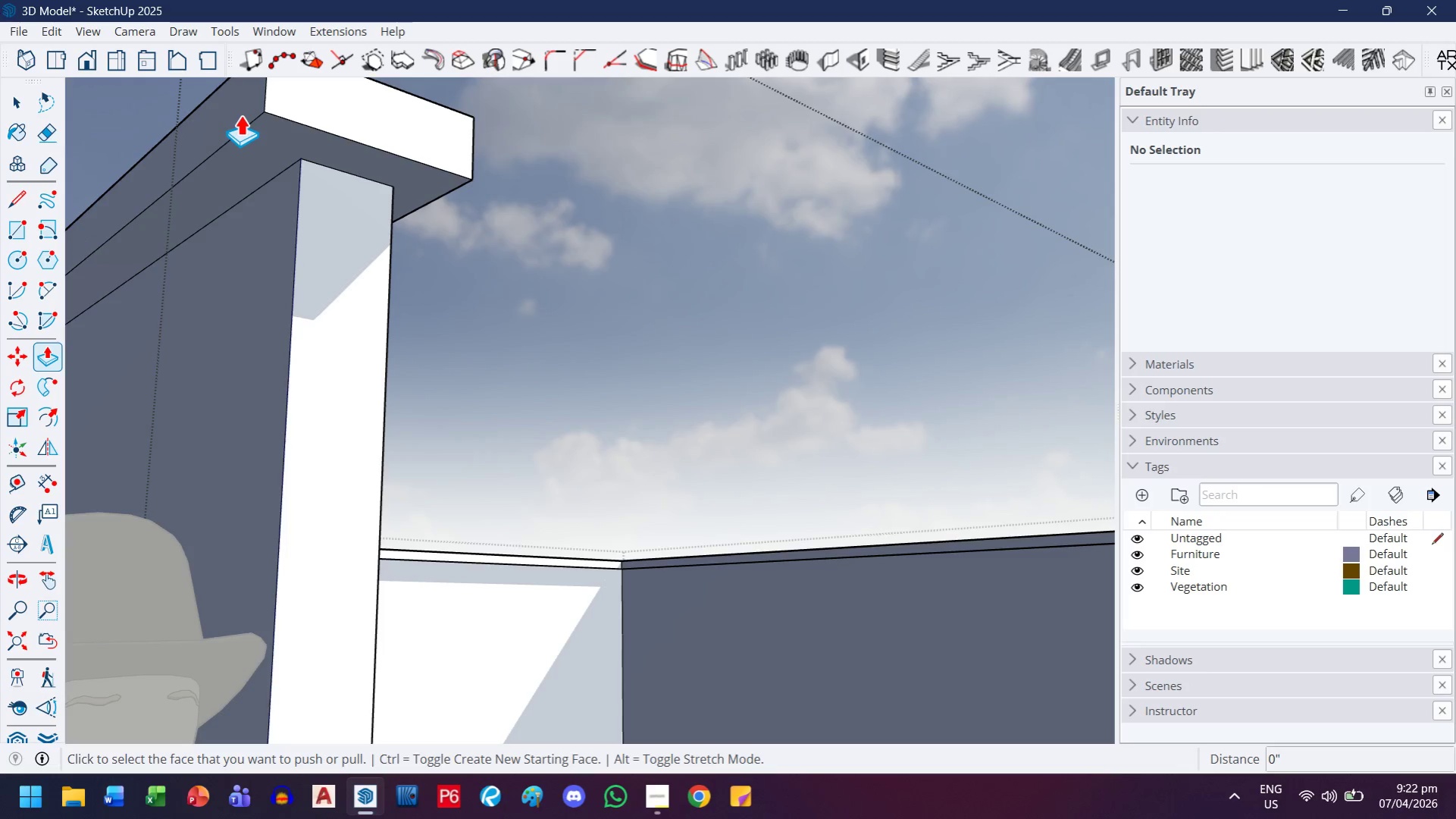 
left_click([222, 118])
 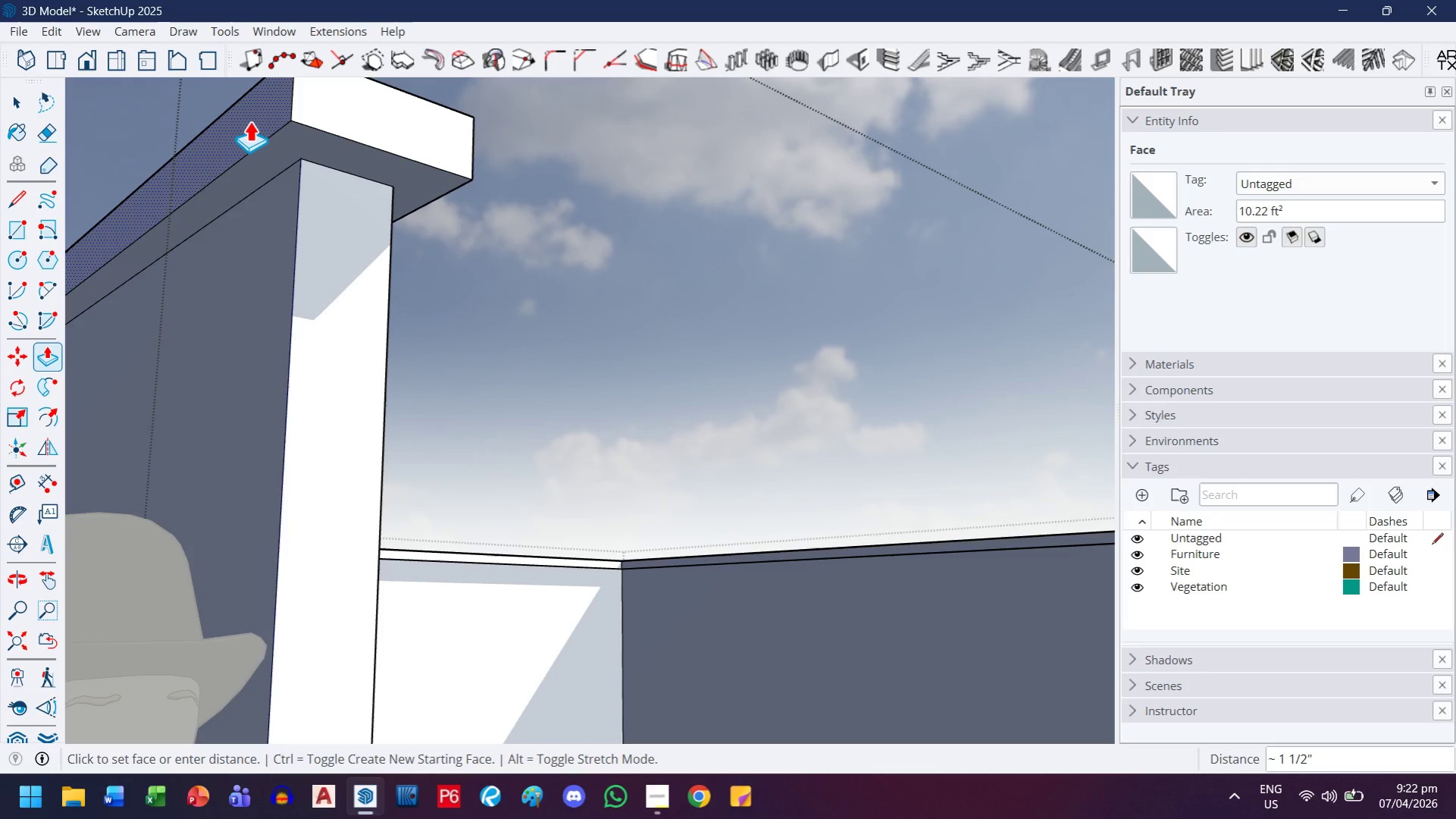 
key(1)
 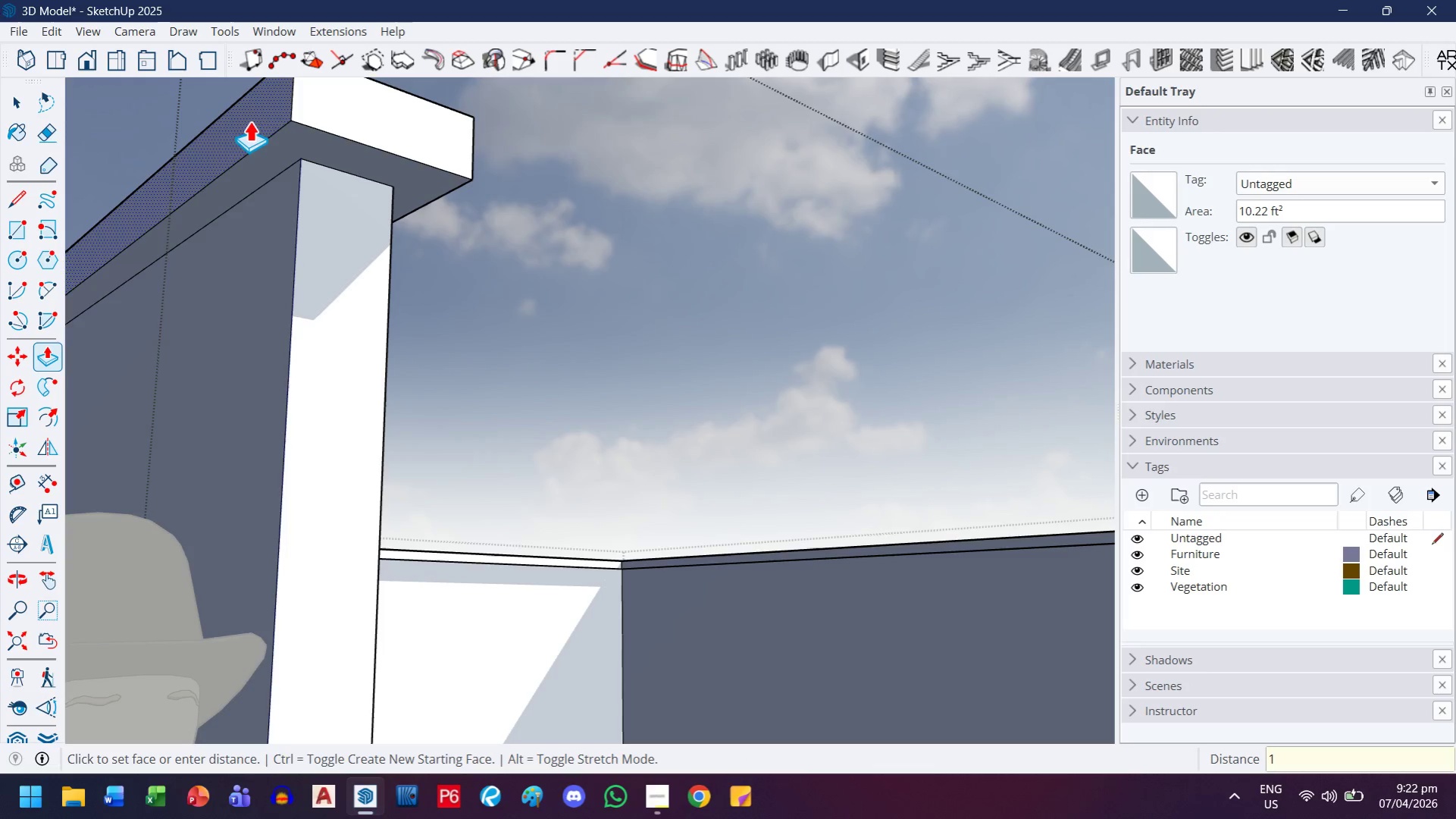 
key(Space)
 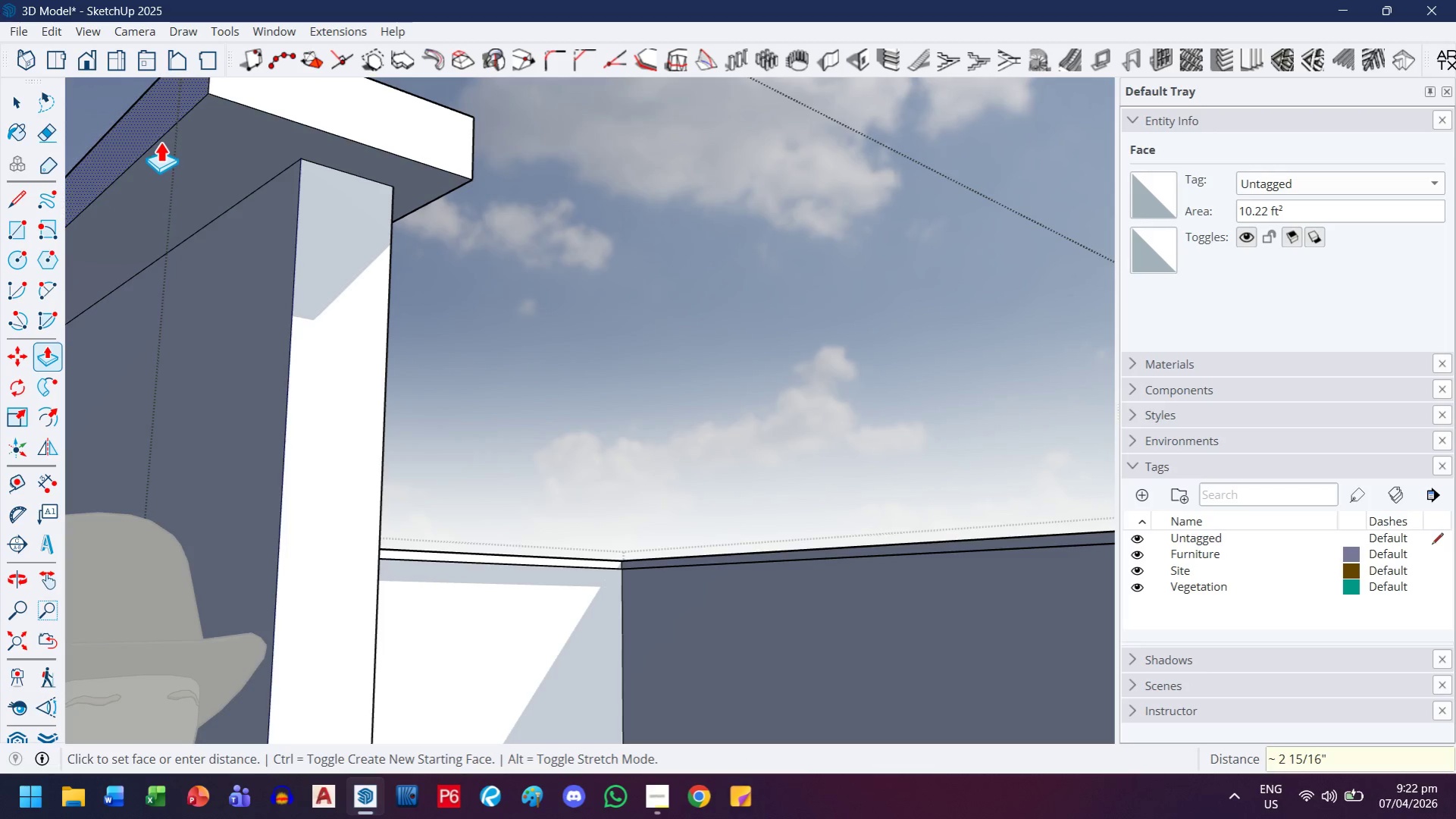 
key(1)
 